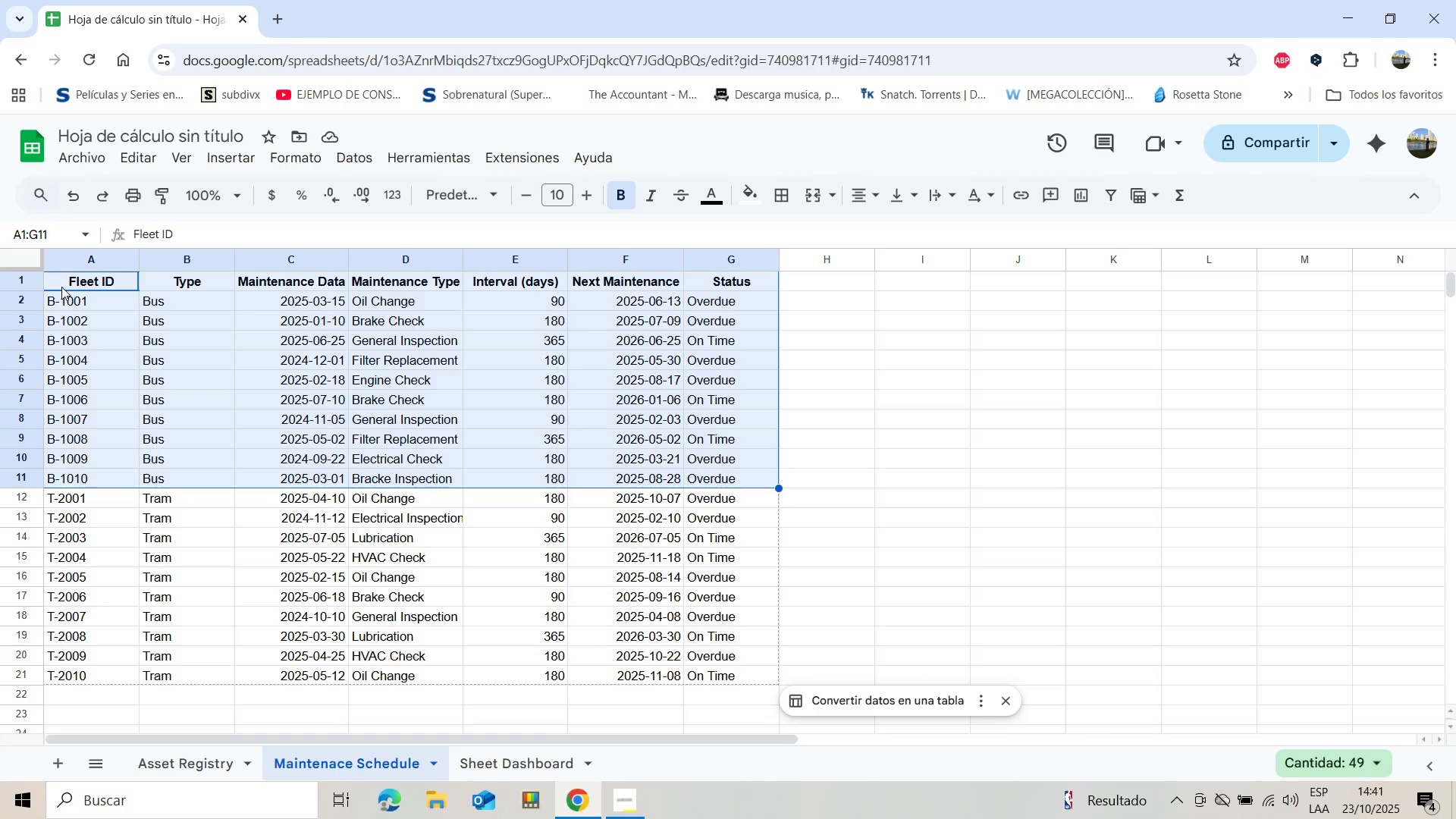 
key(Shift+ArrowDown)
 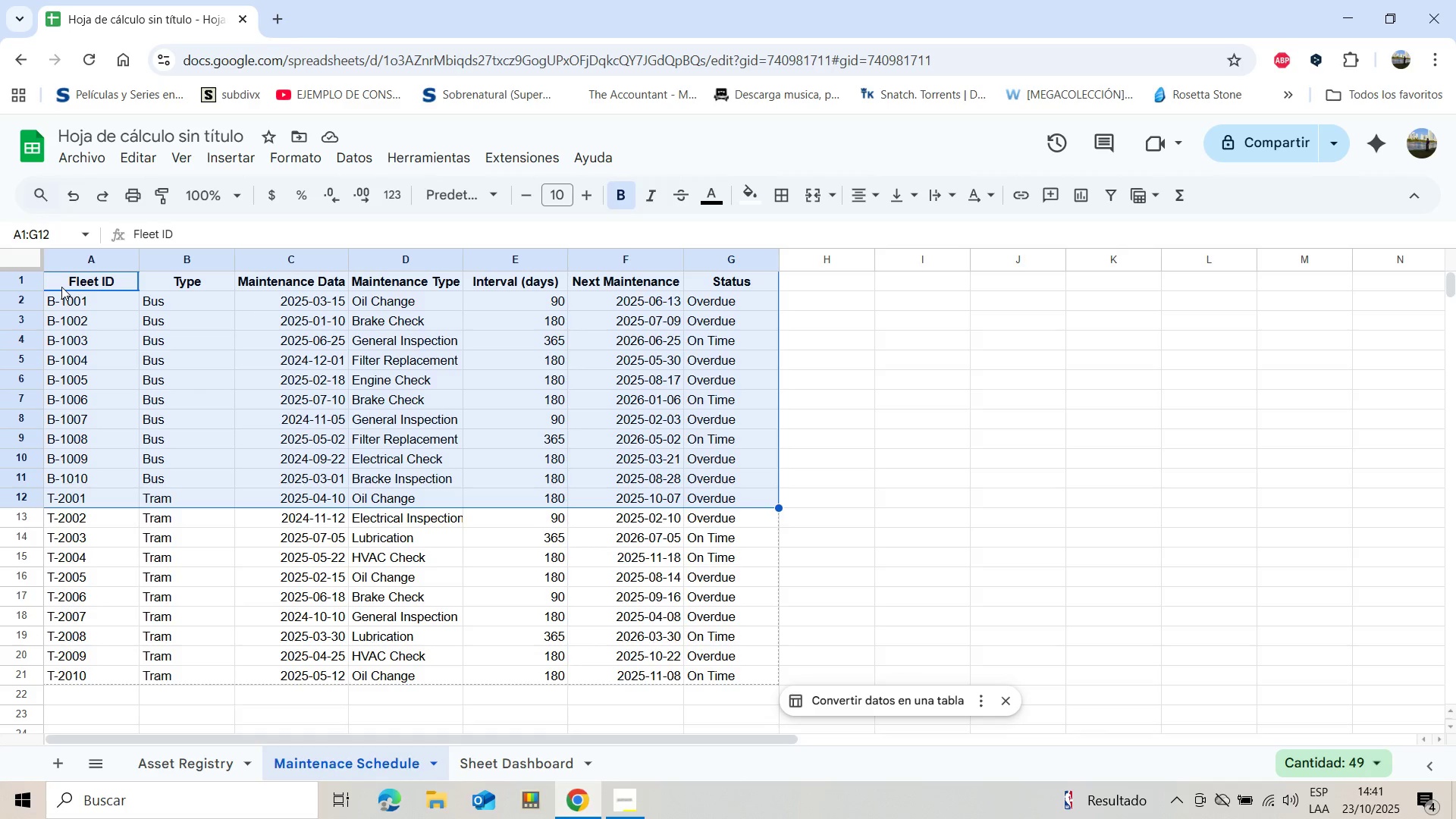 
key(Shift+ArrowDown)
 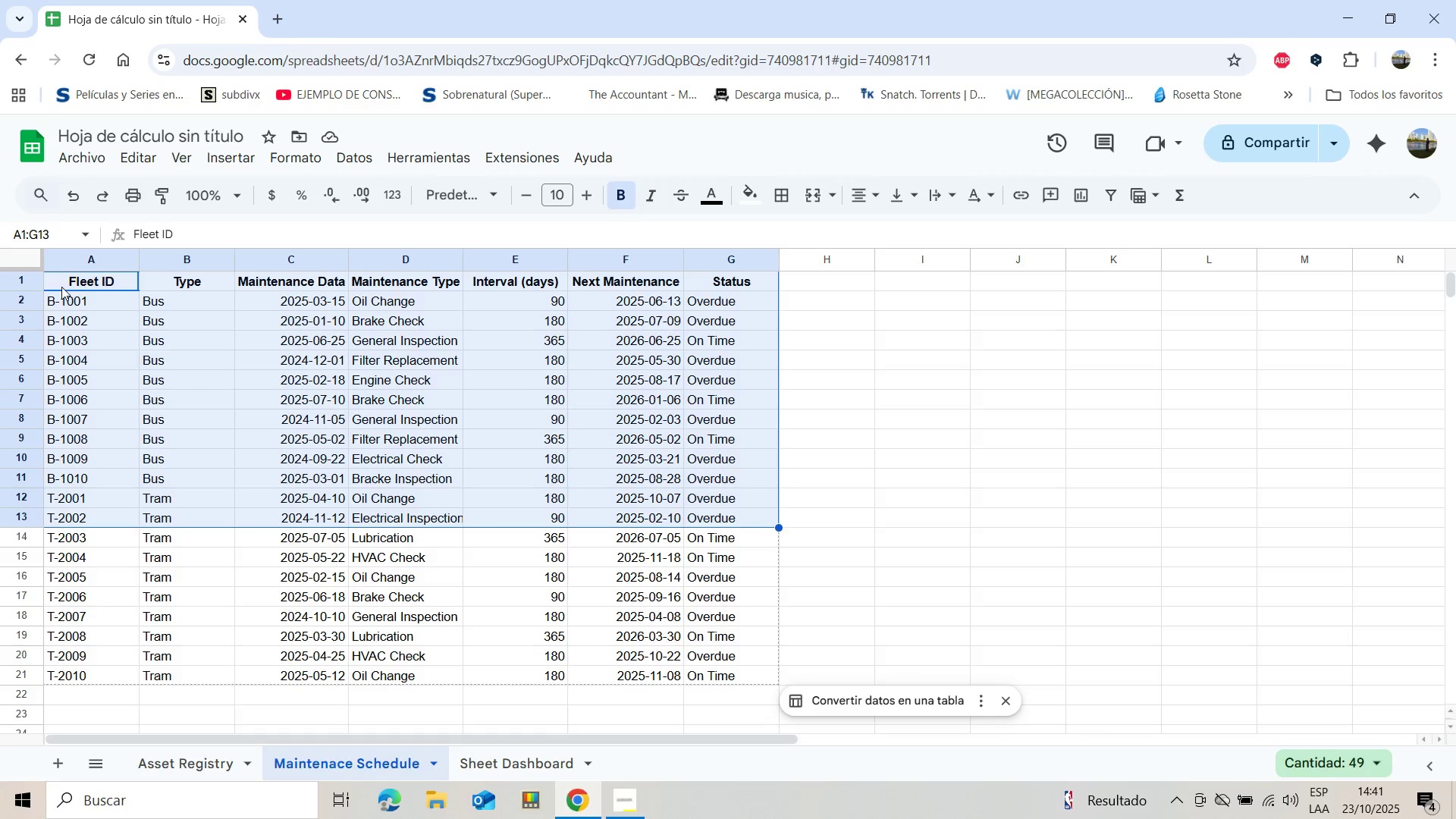 
key(Shift+ArrowDown)
 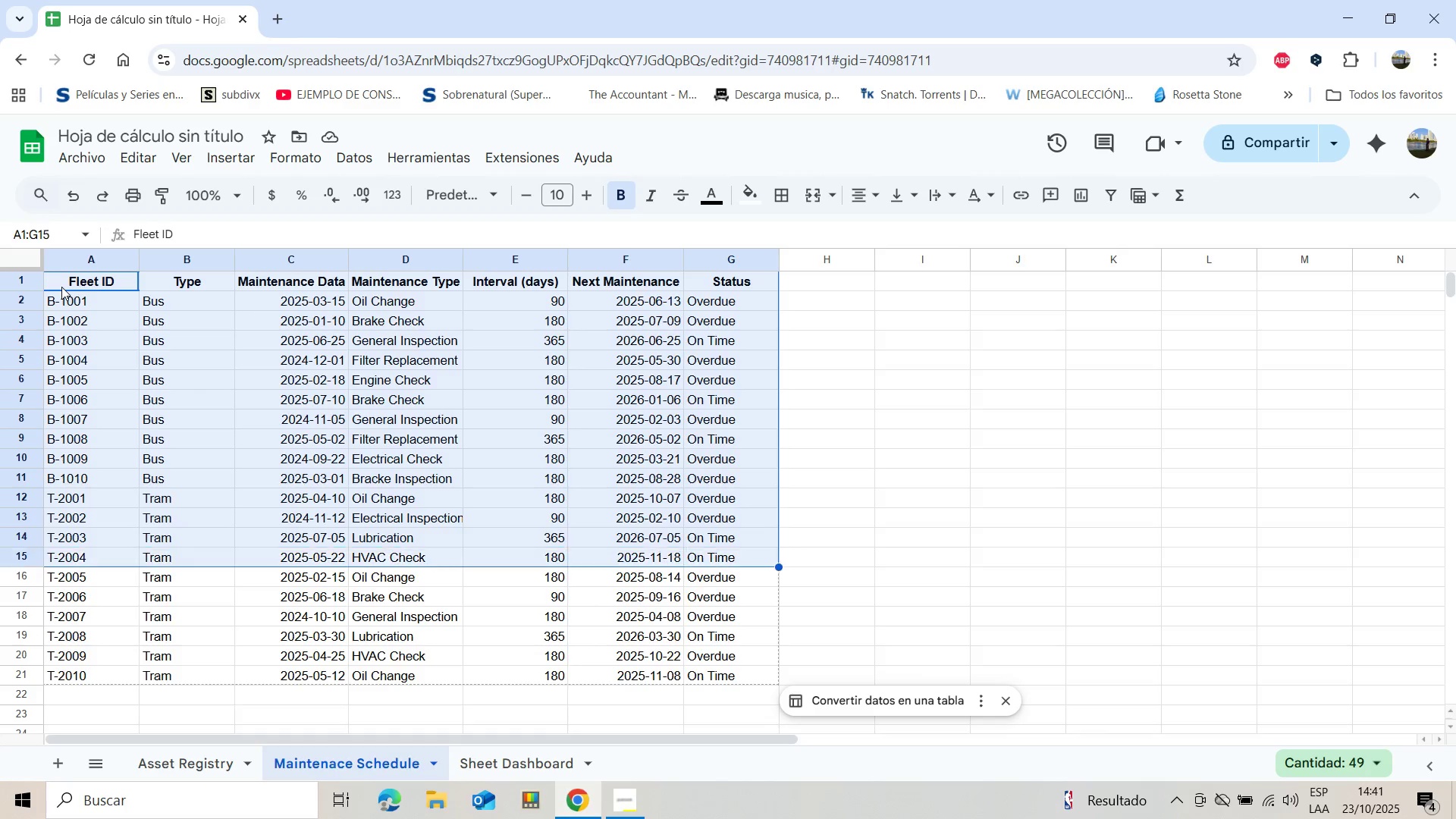 
key(Shift+ArrowDown)
 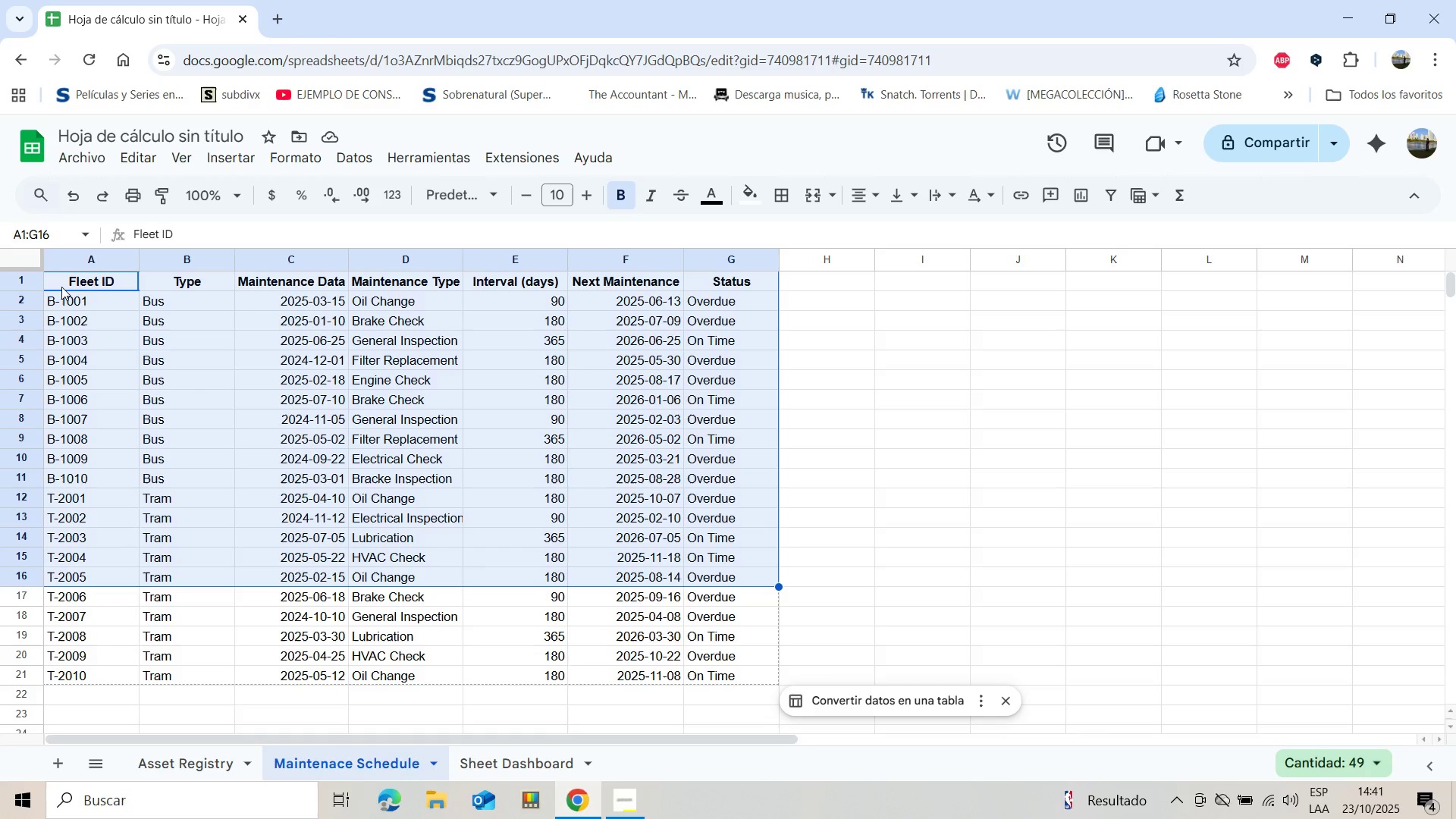 
key(Shift+ArrowDown)
 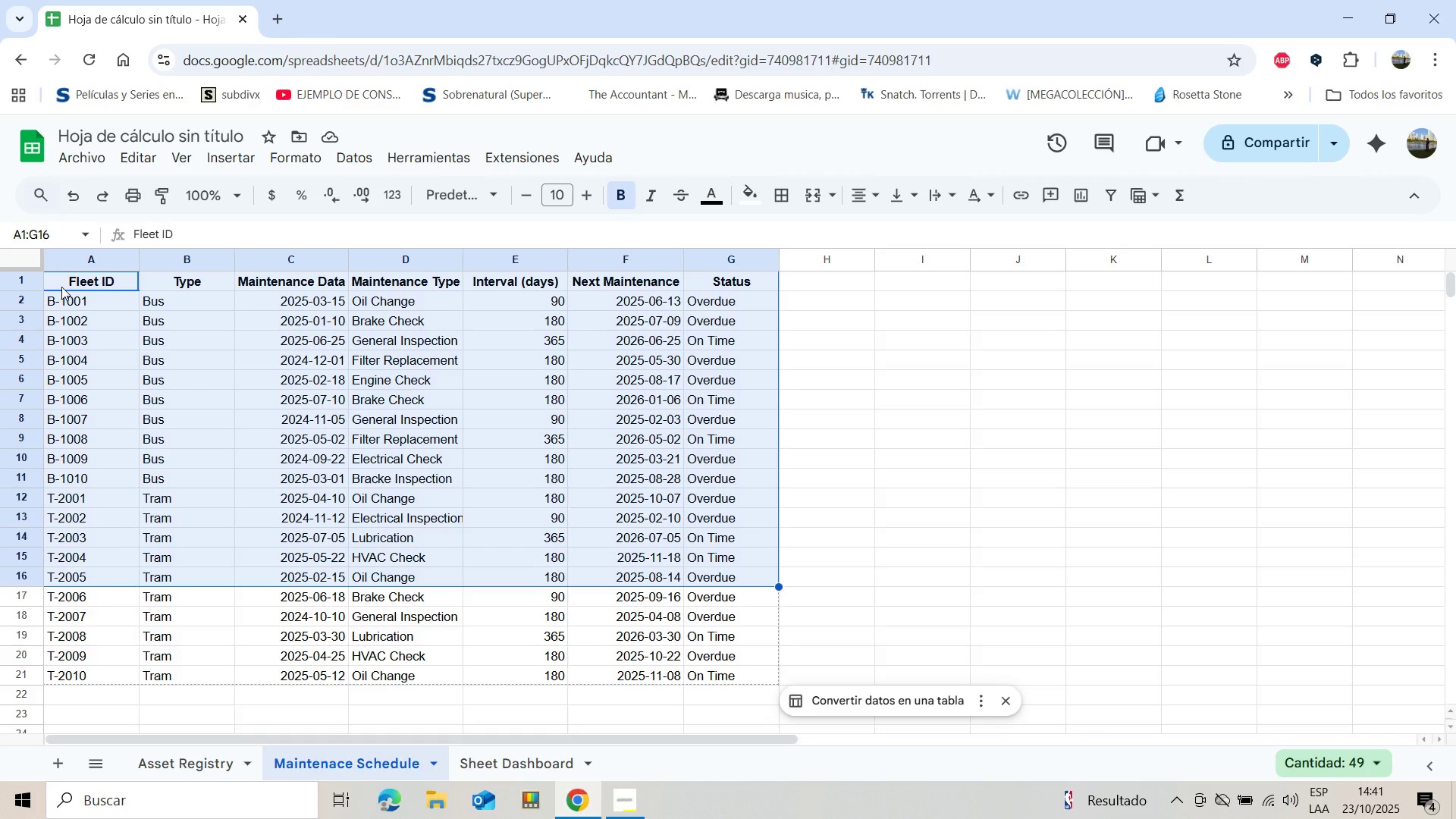 
key(Shift+ArrowDown)
 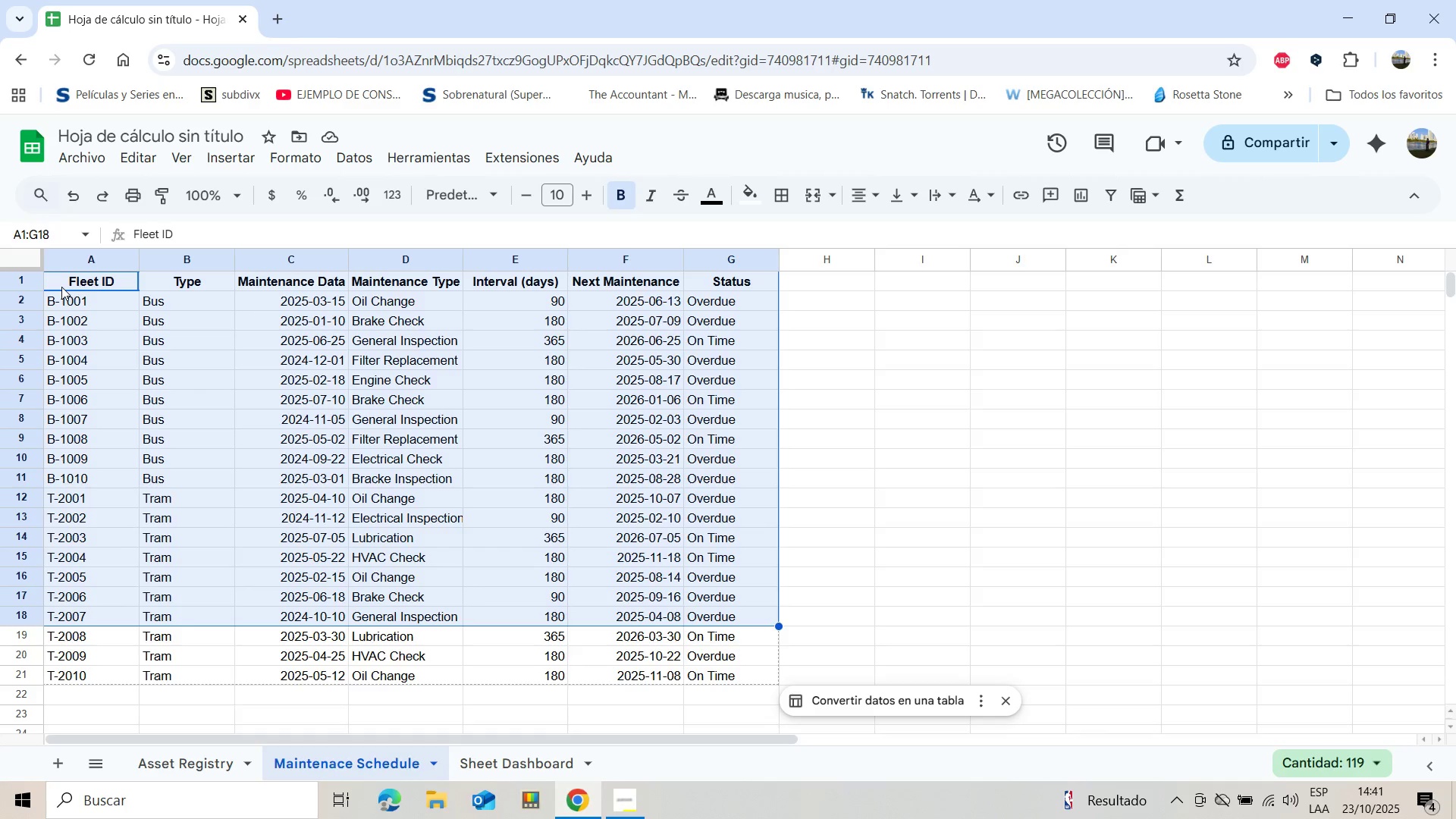 
key(Shift+ArrowDown)
 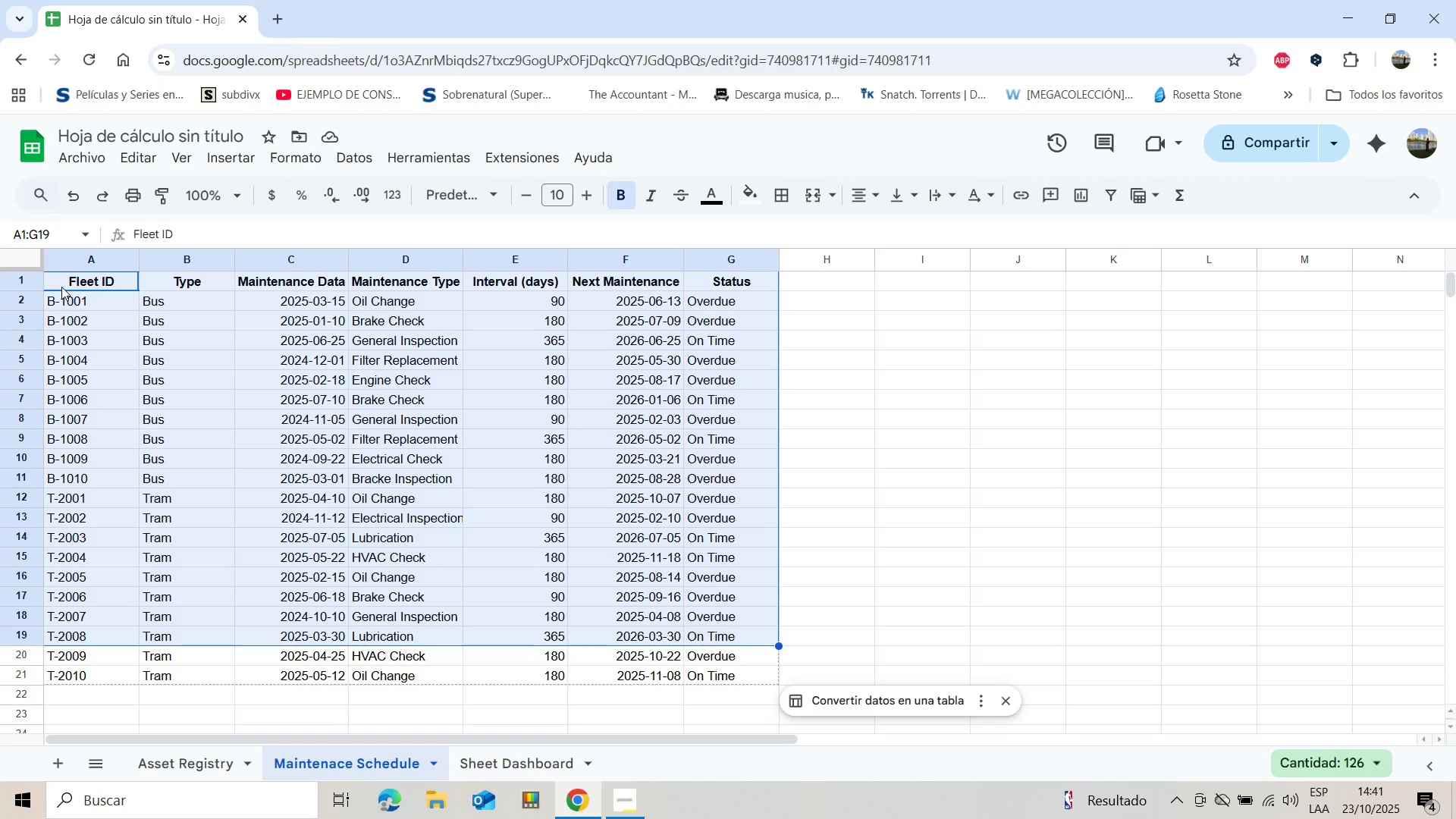 
key(Shift+ArrowDown)
 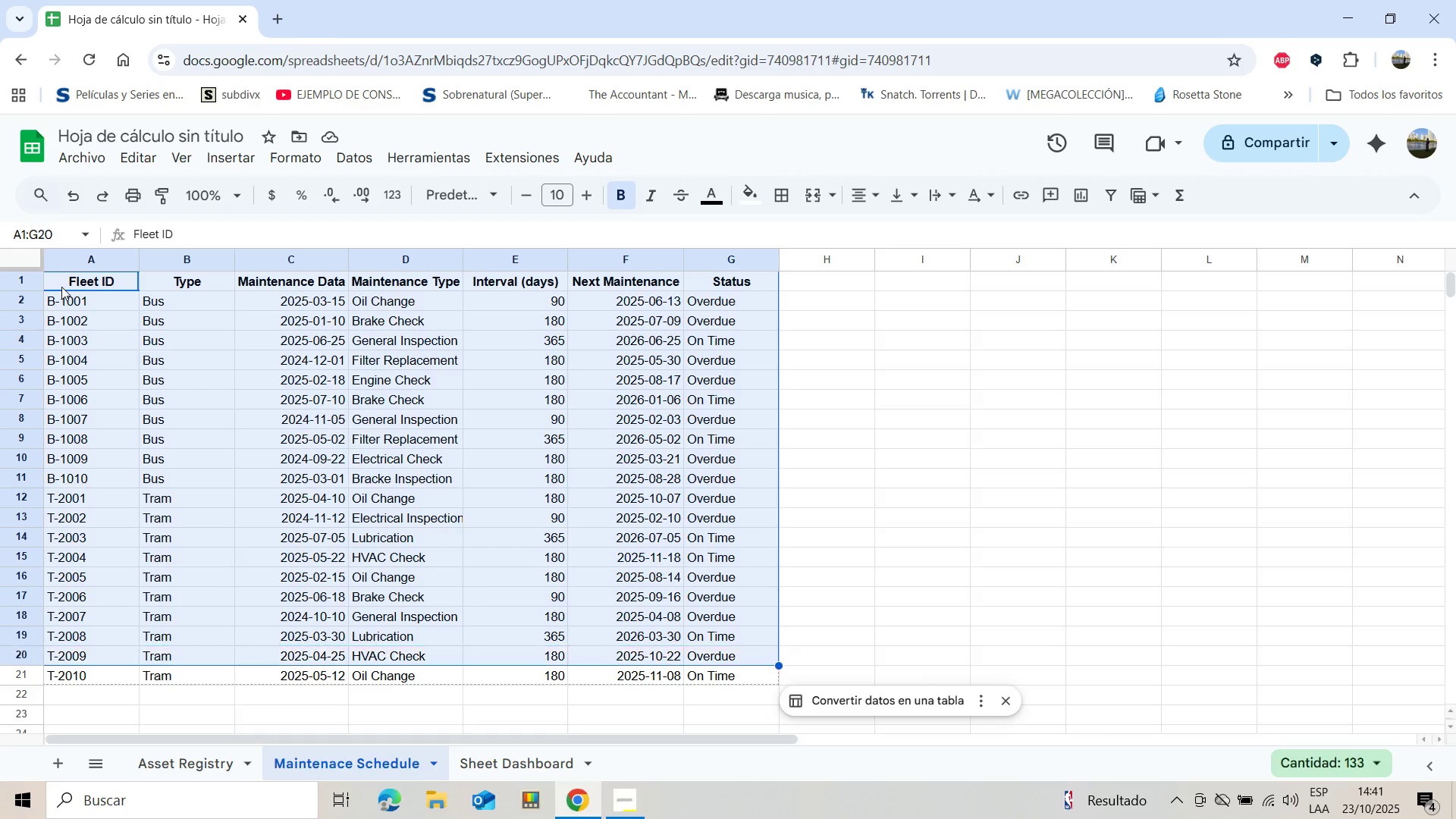 
key(Shift+ArrowDown)
 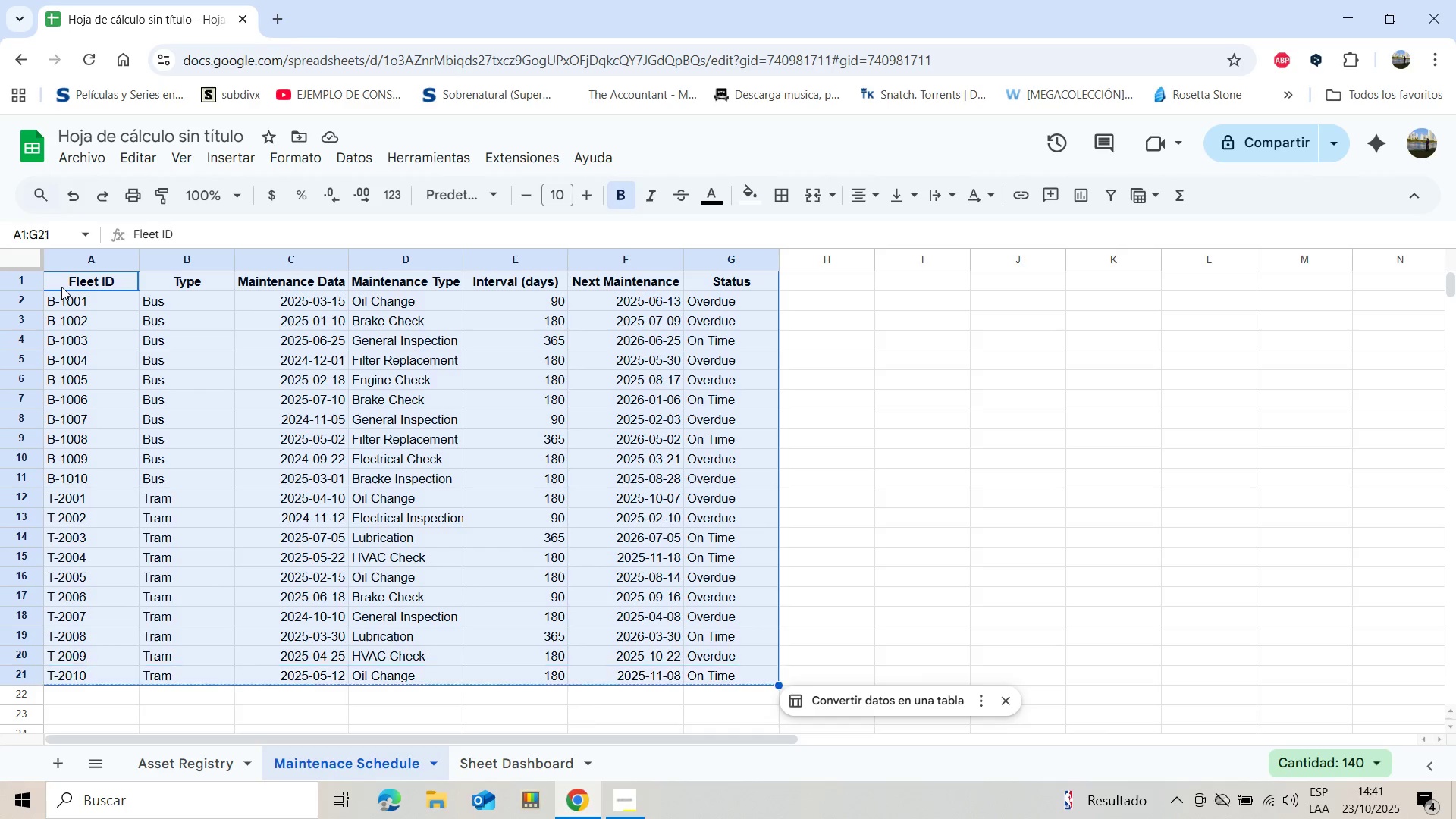 
key(Shift+ArrowDown)
 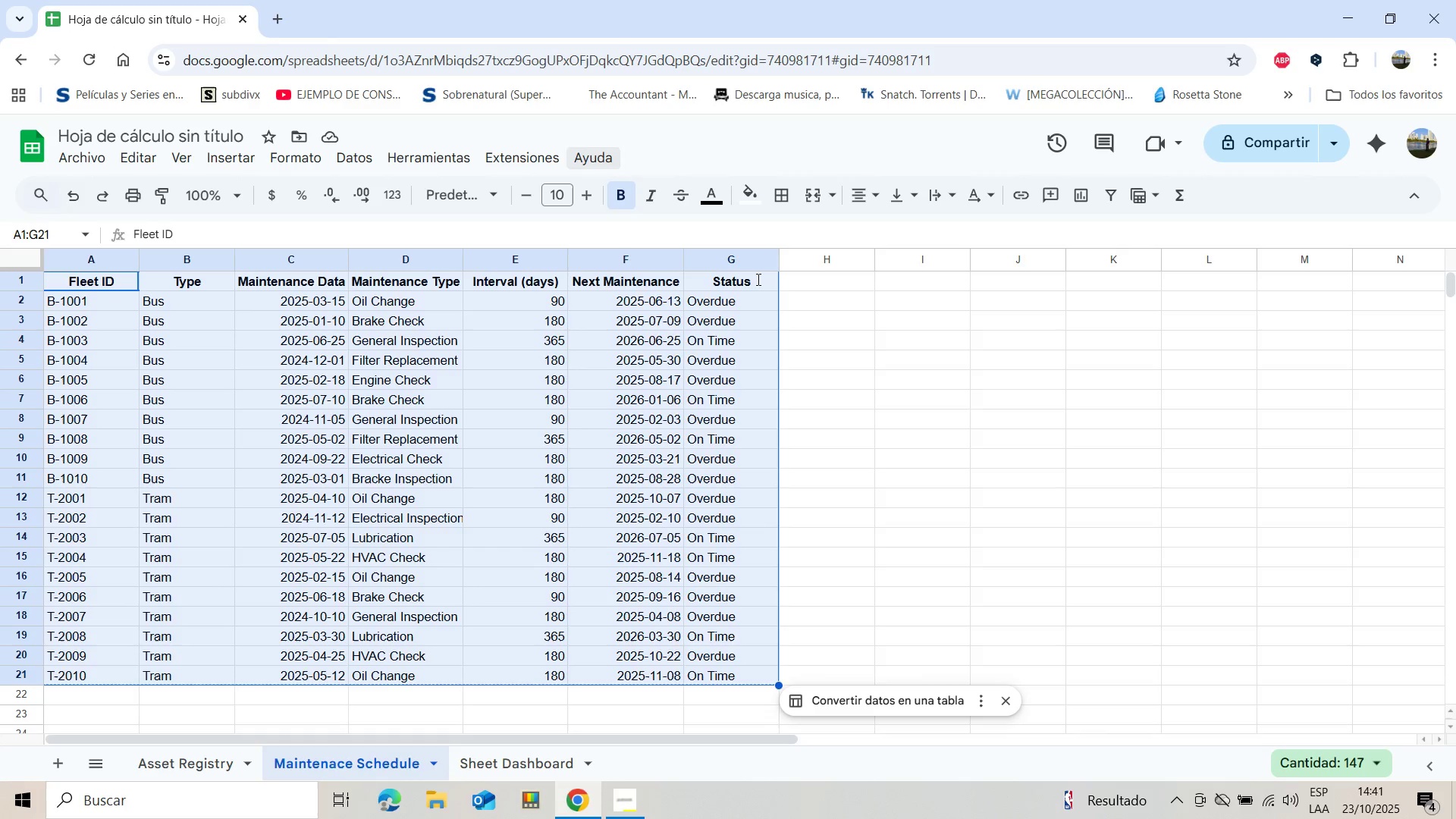 
left_click([780, 199])
 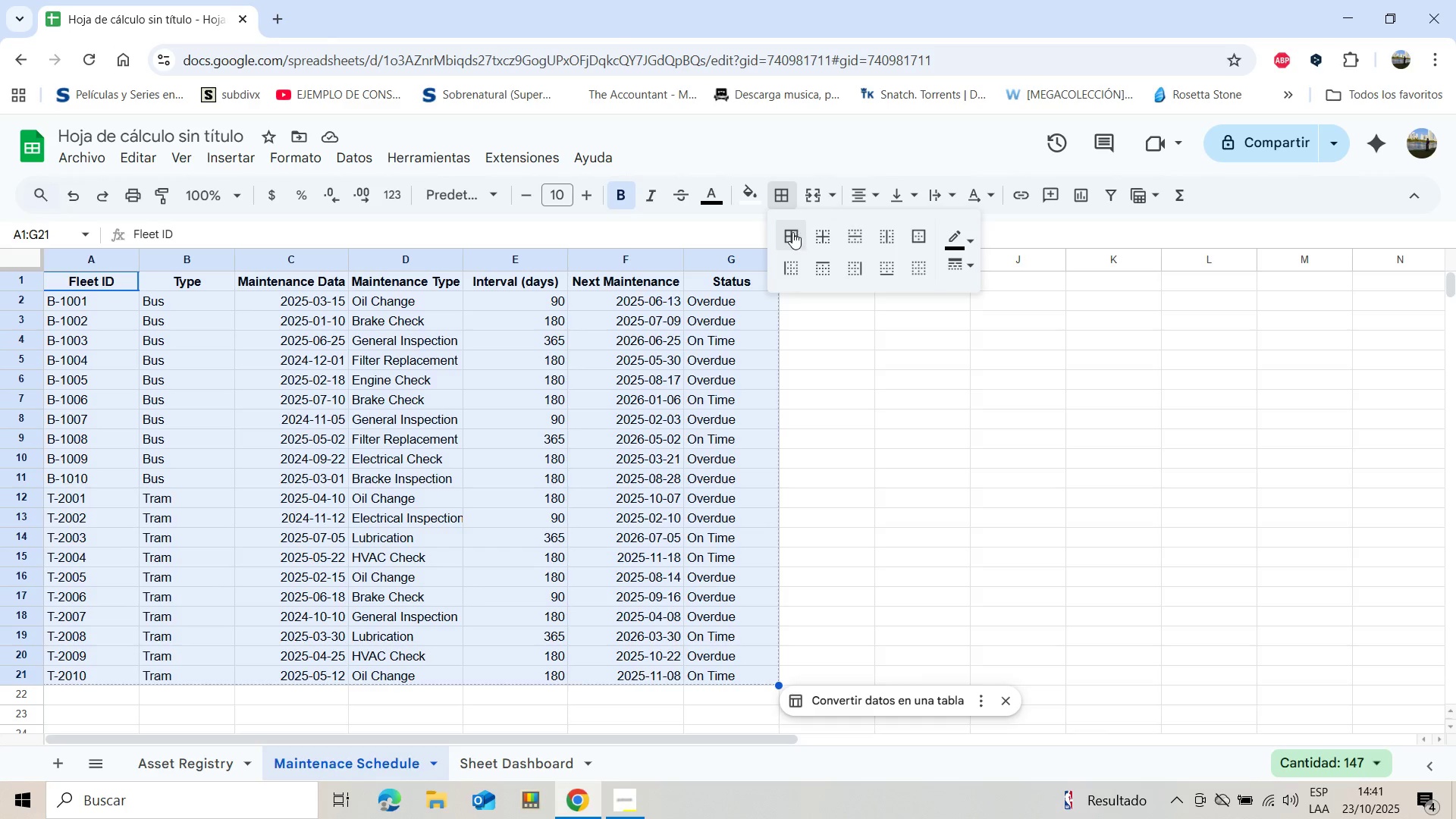 
left_click([792, 232])
 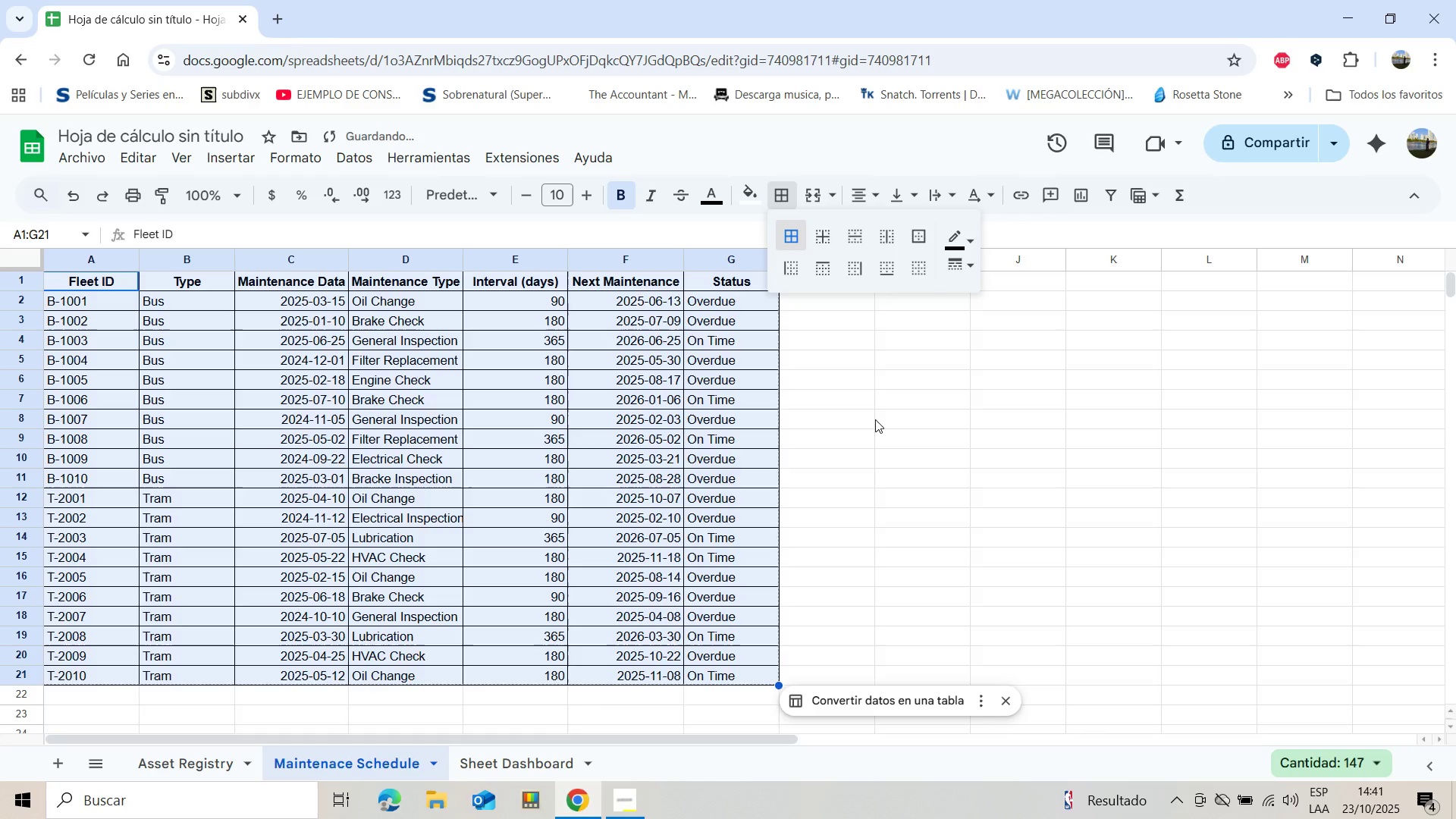 
left_click([875, 419])
 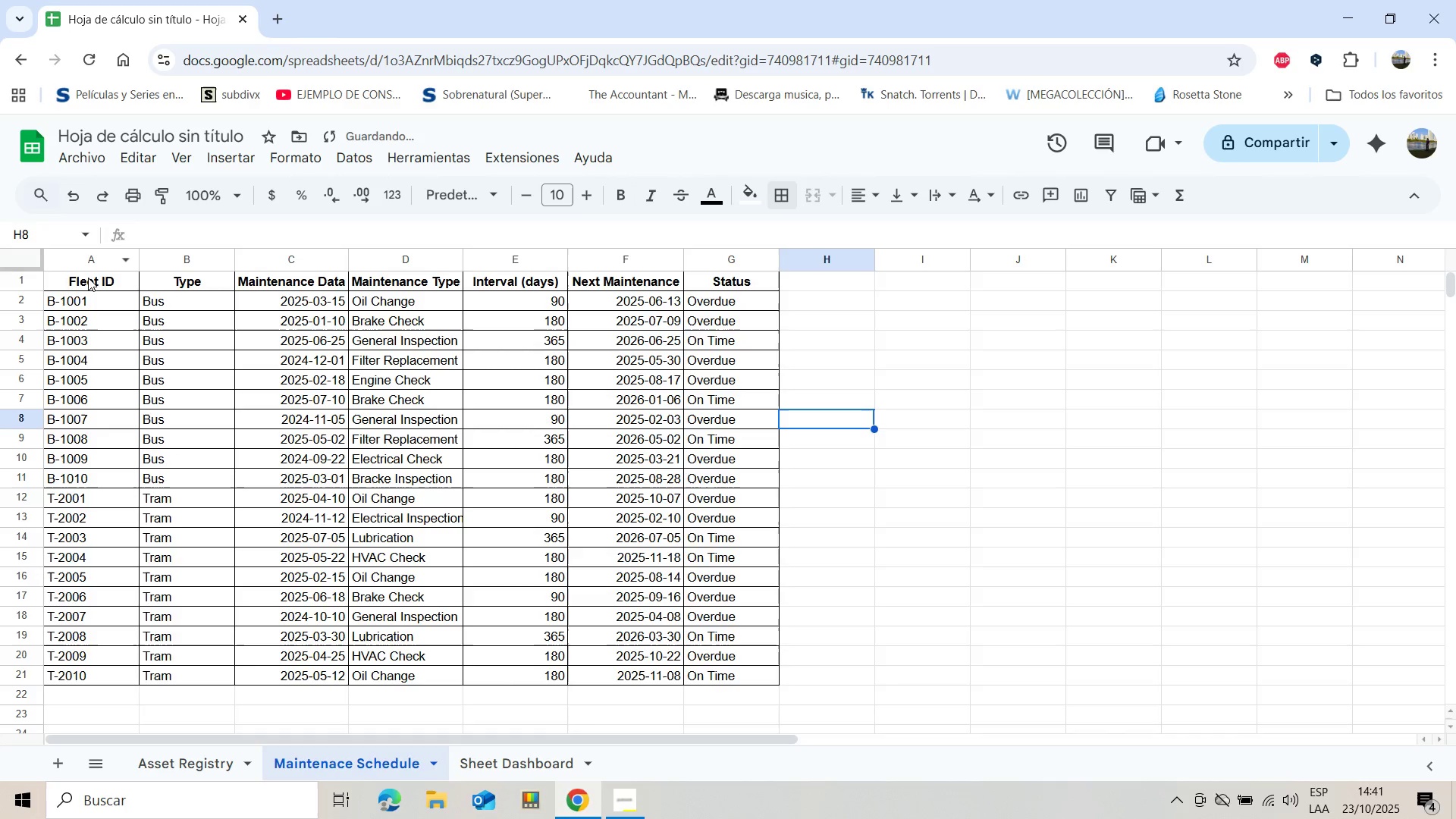 
left_click([91, 281])
 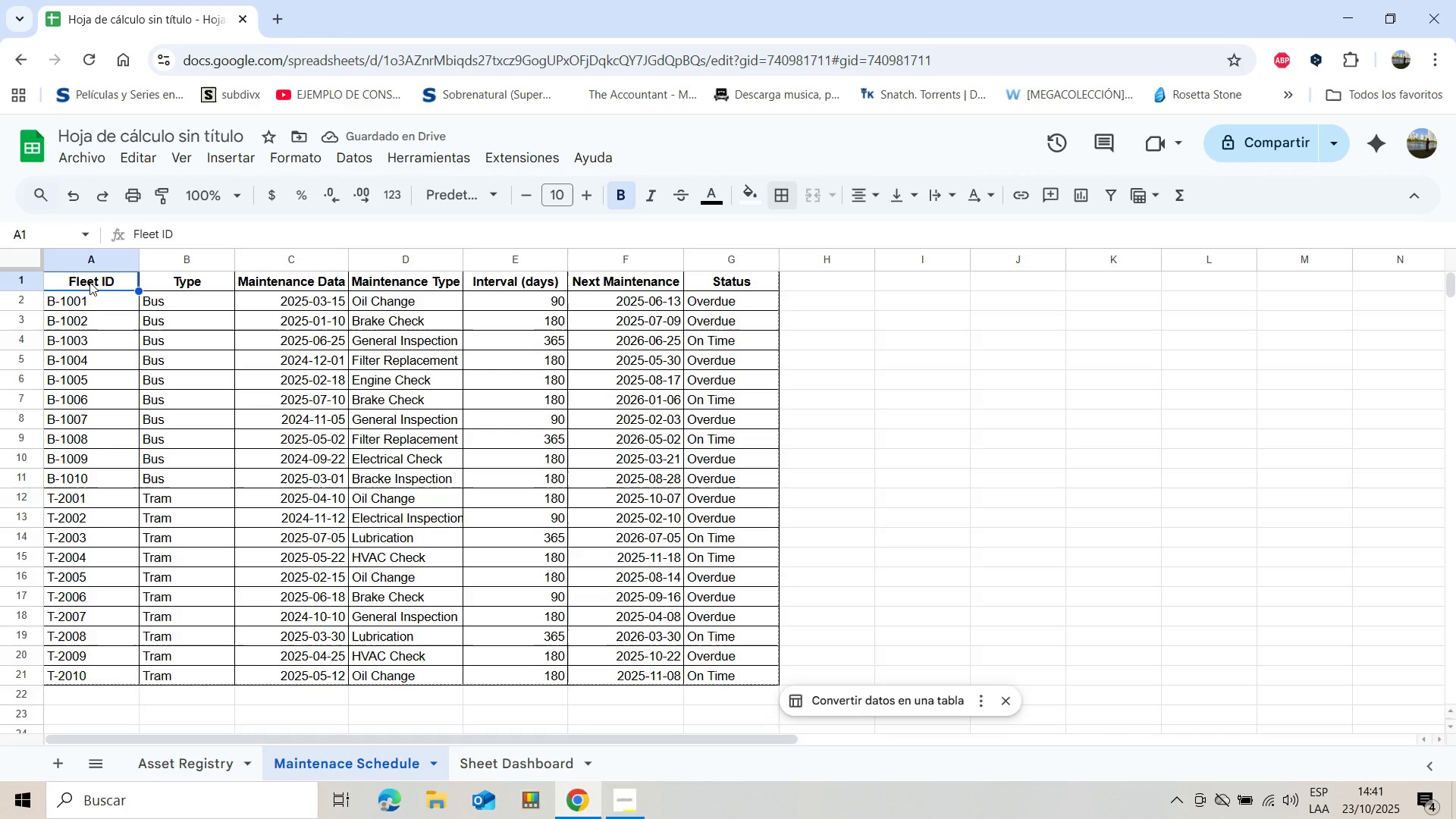 
key(Shift+ArrowRight)
 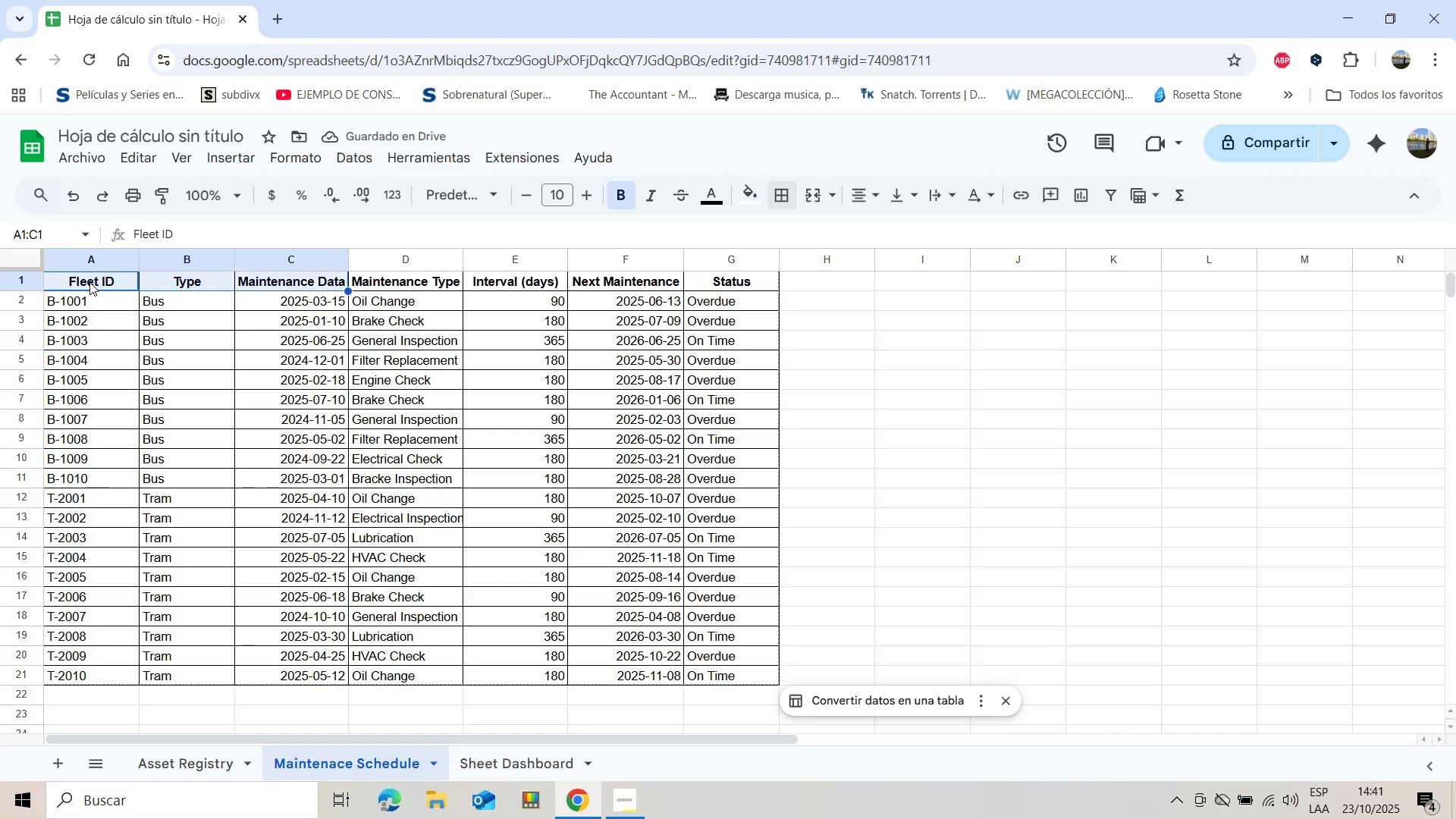 
key(Shift+ArrowRight)
 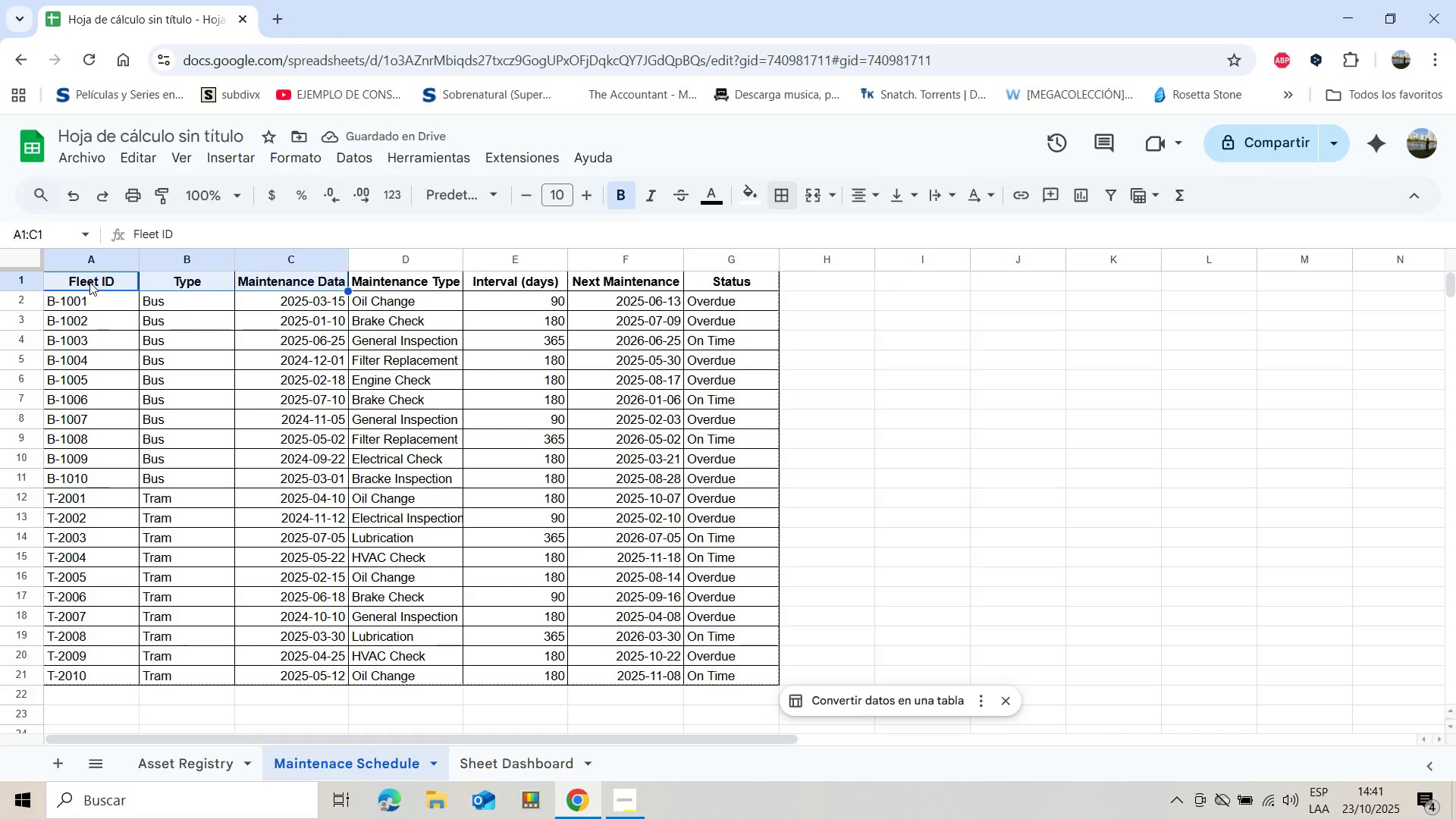 
key(Shift+ArrowRight)
 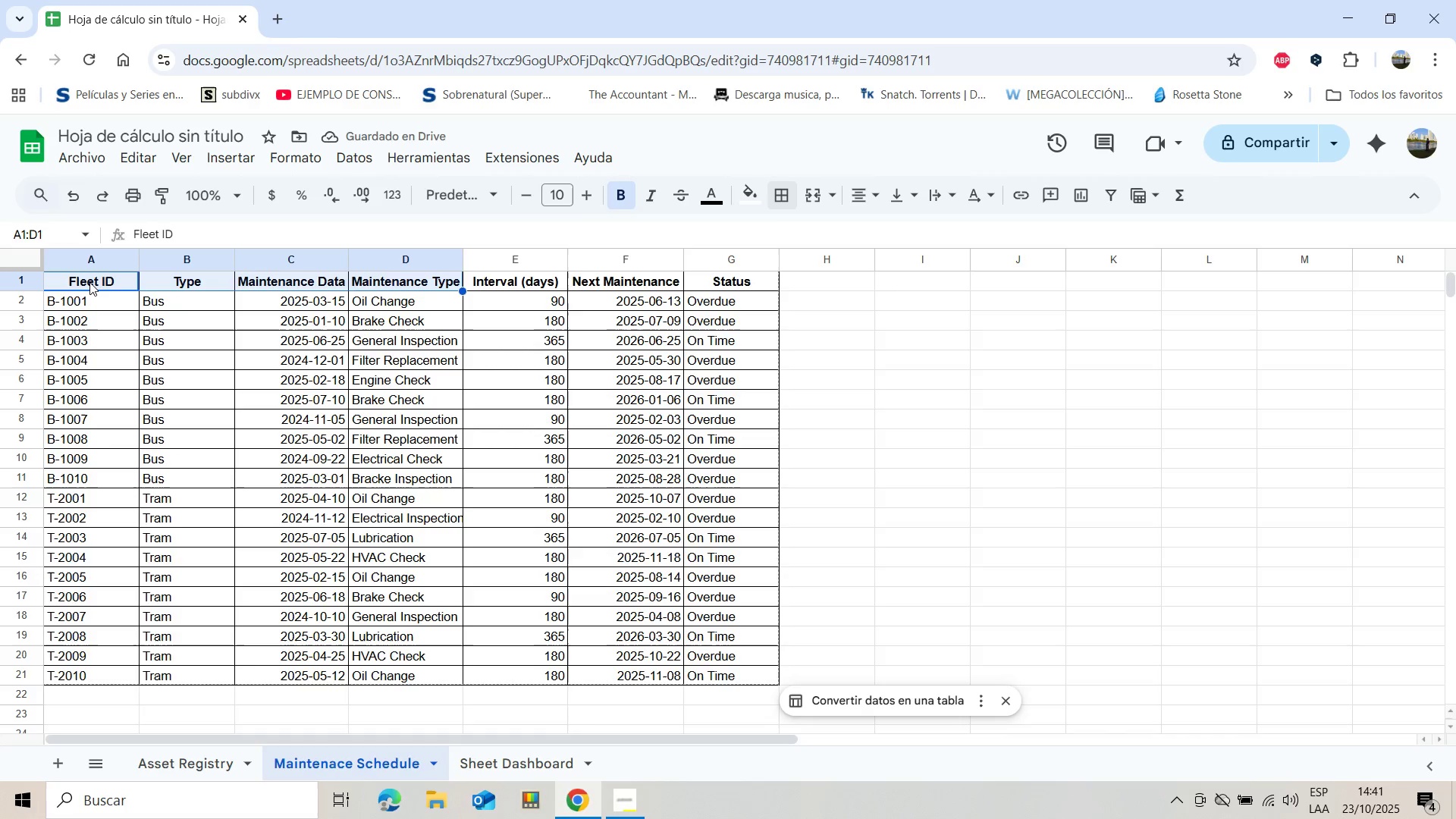 
key(Shift+ArrowRight)
 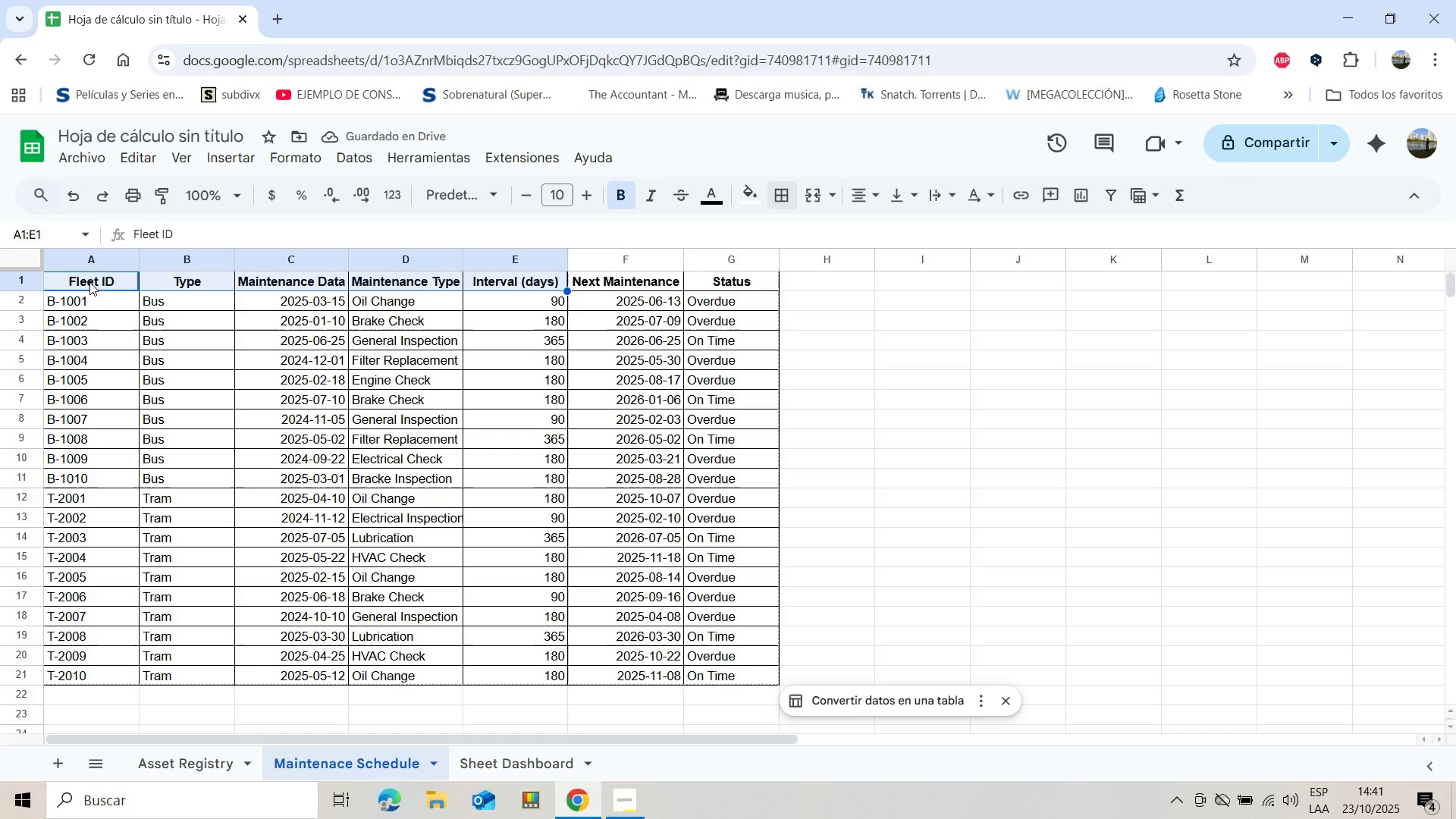 
key(Shift+ArrowRight)
 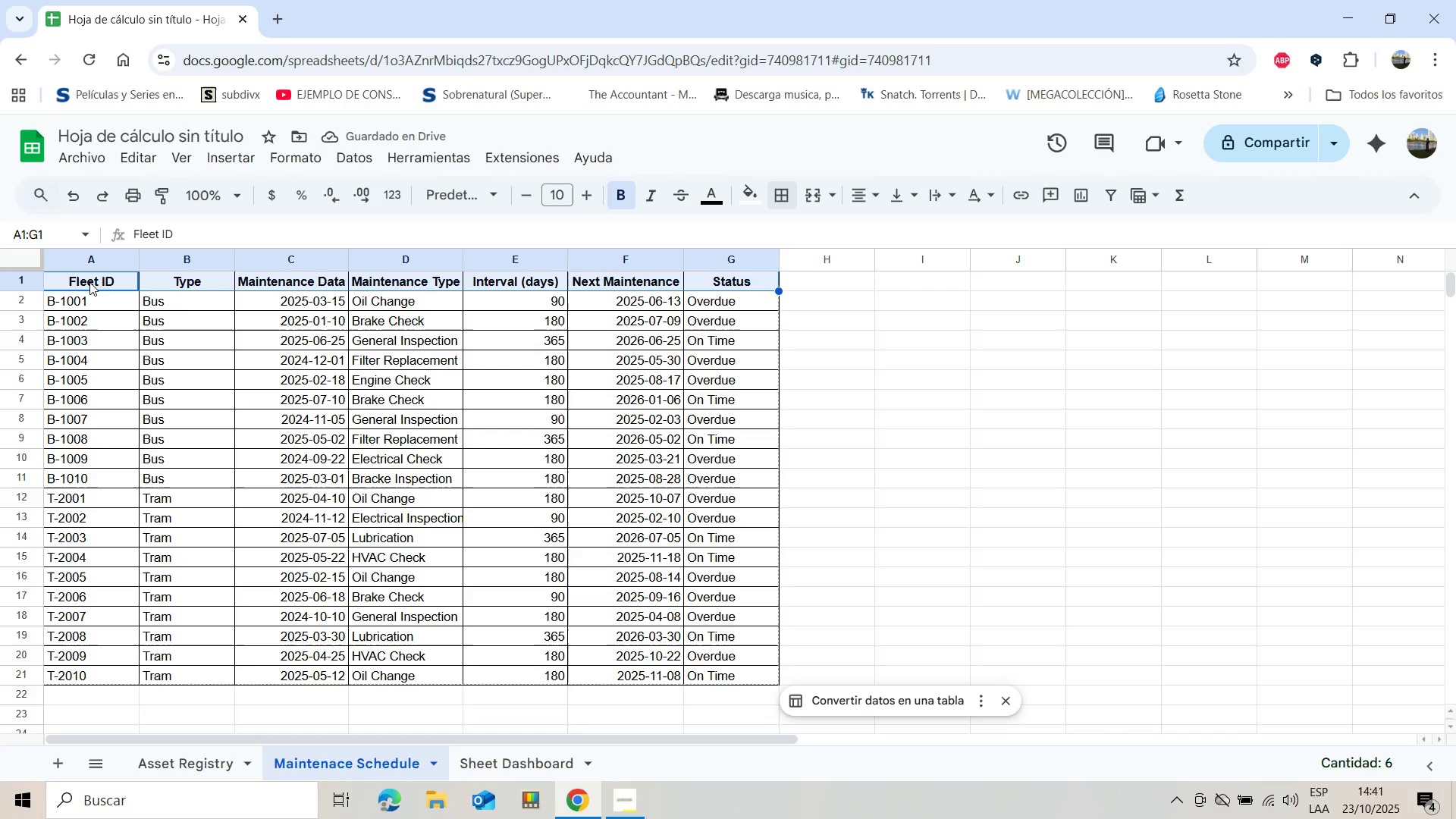 
key(Shift+ArrowRight)
 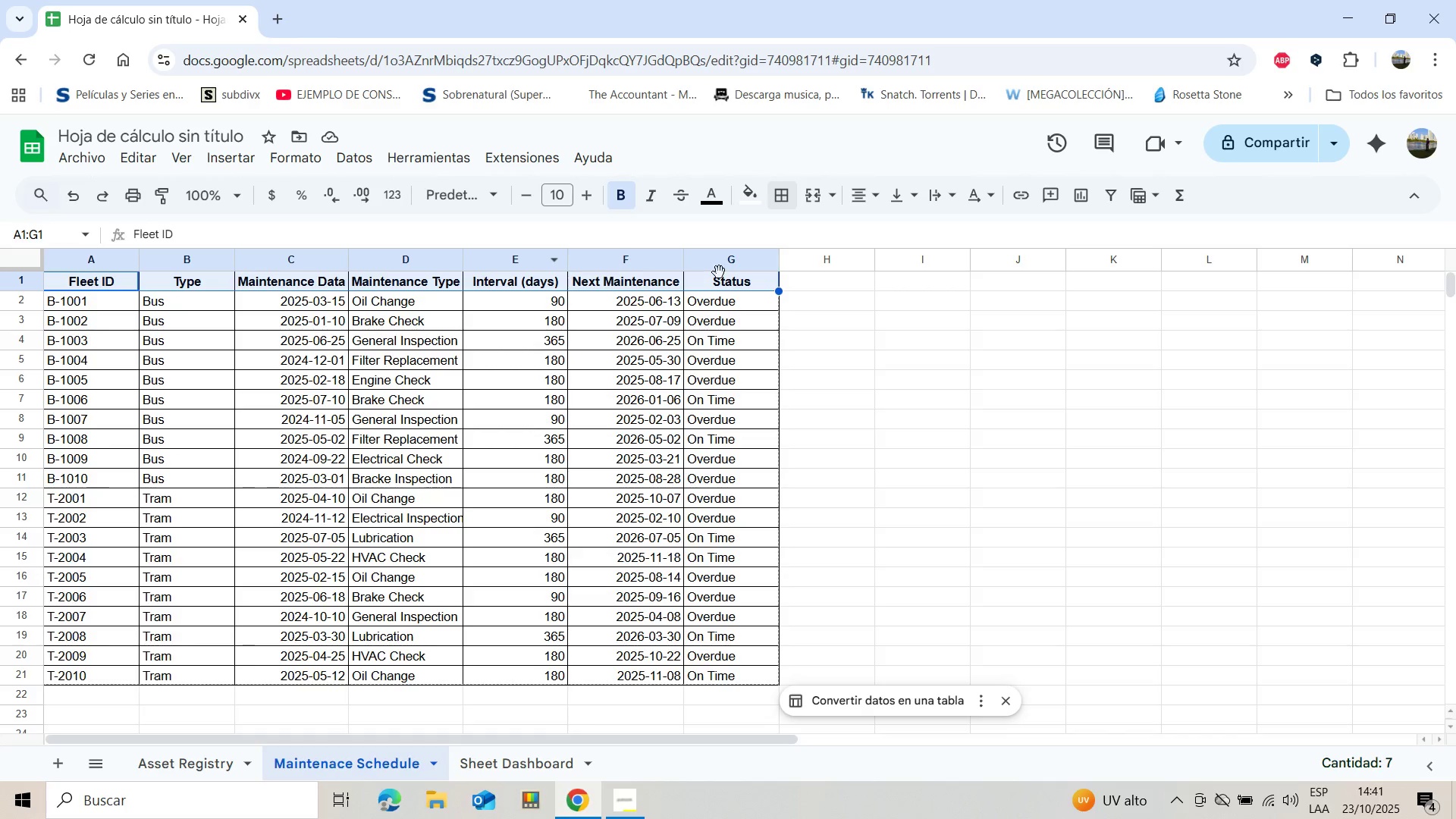 
left_click([867, 196])
 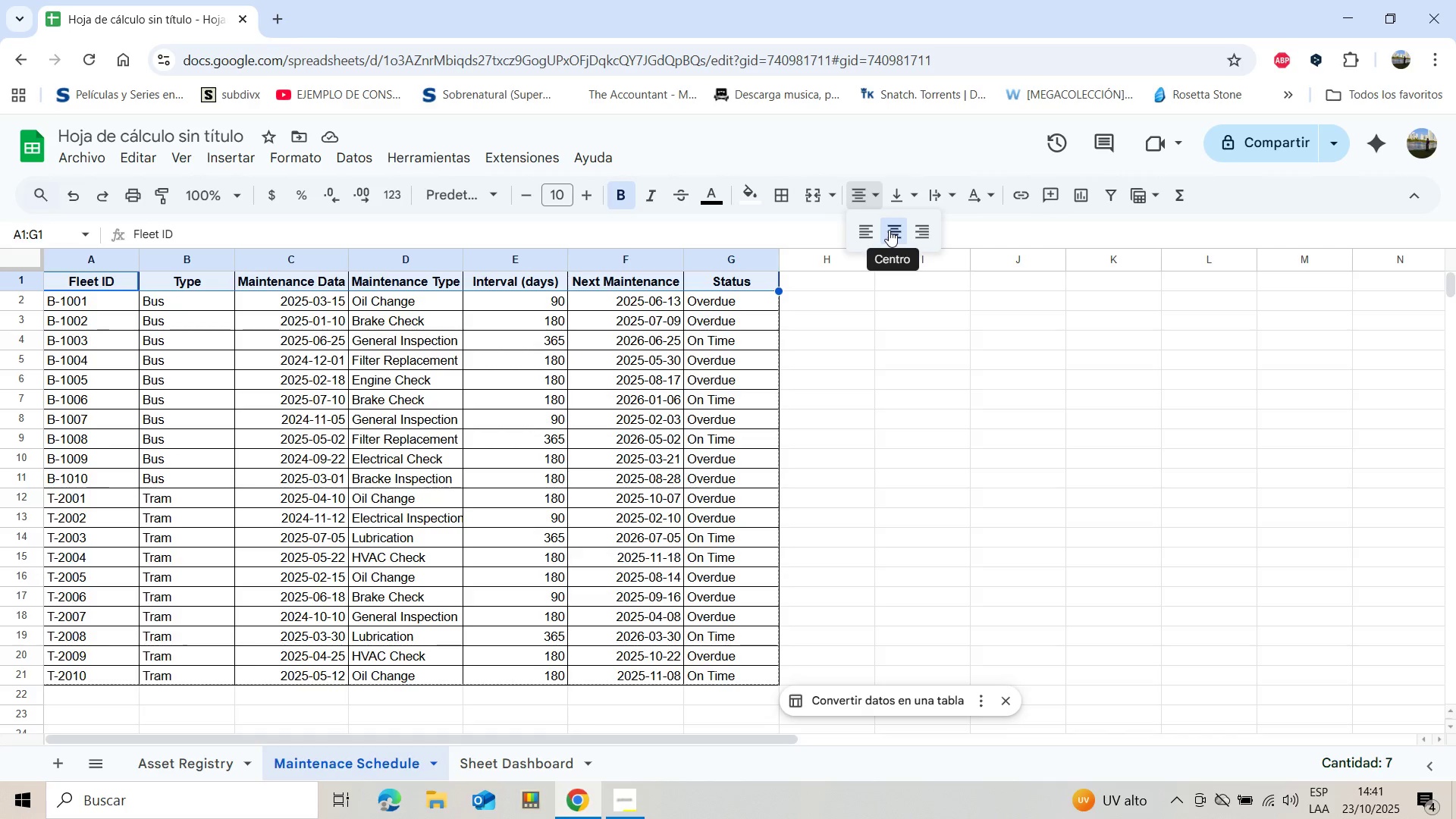 
left_click([889, 230])
 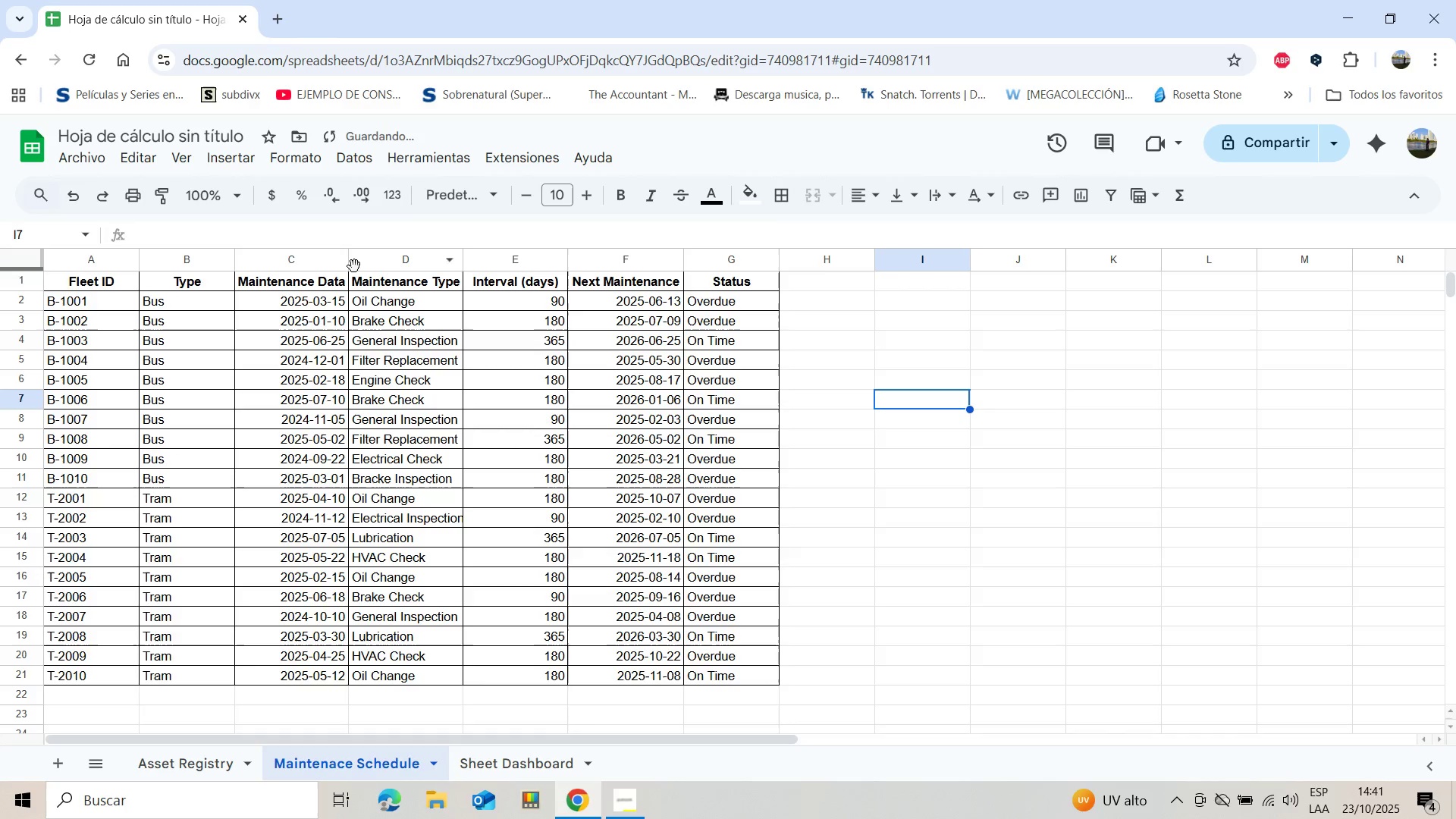 
left_click_drag(start_coordinate=[351, 260], to_coordinate=[356, 262])
 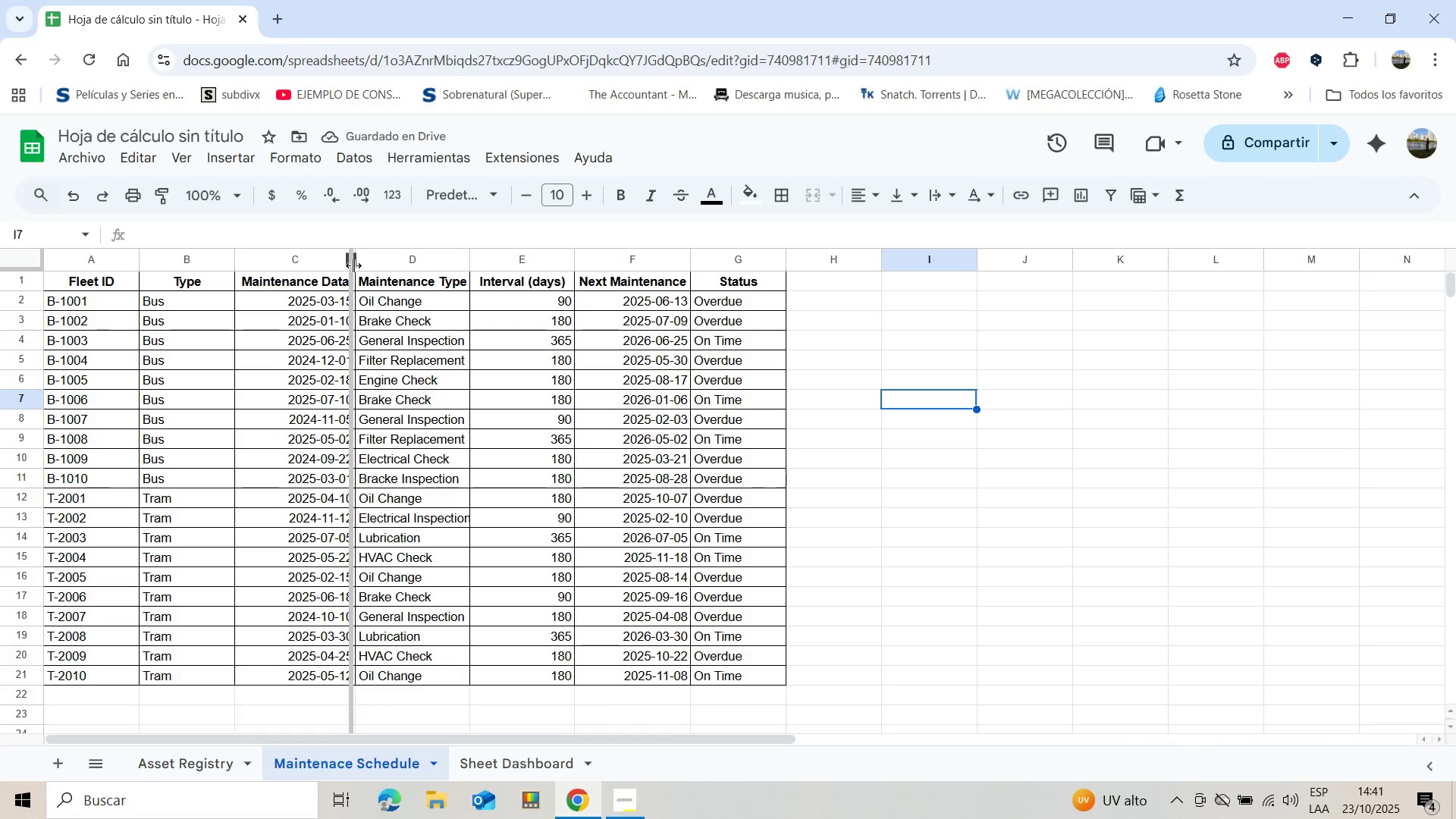 
left_click([356, 265])
 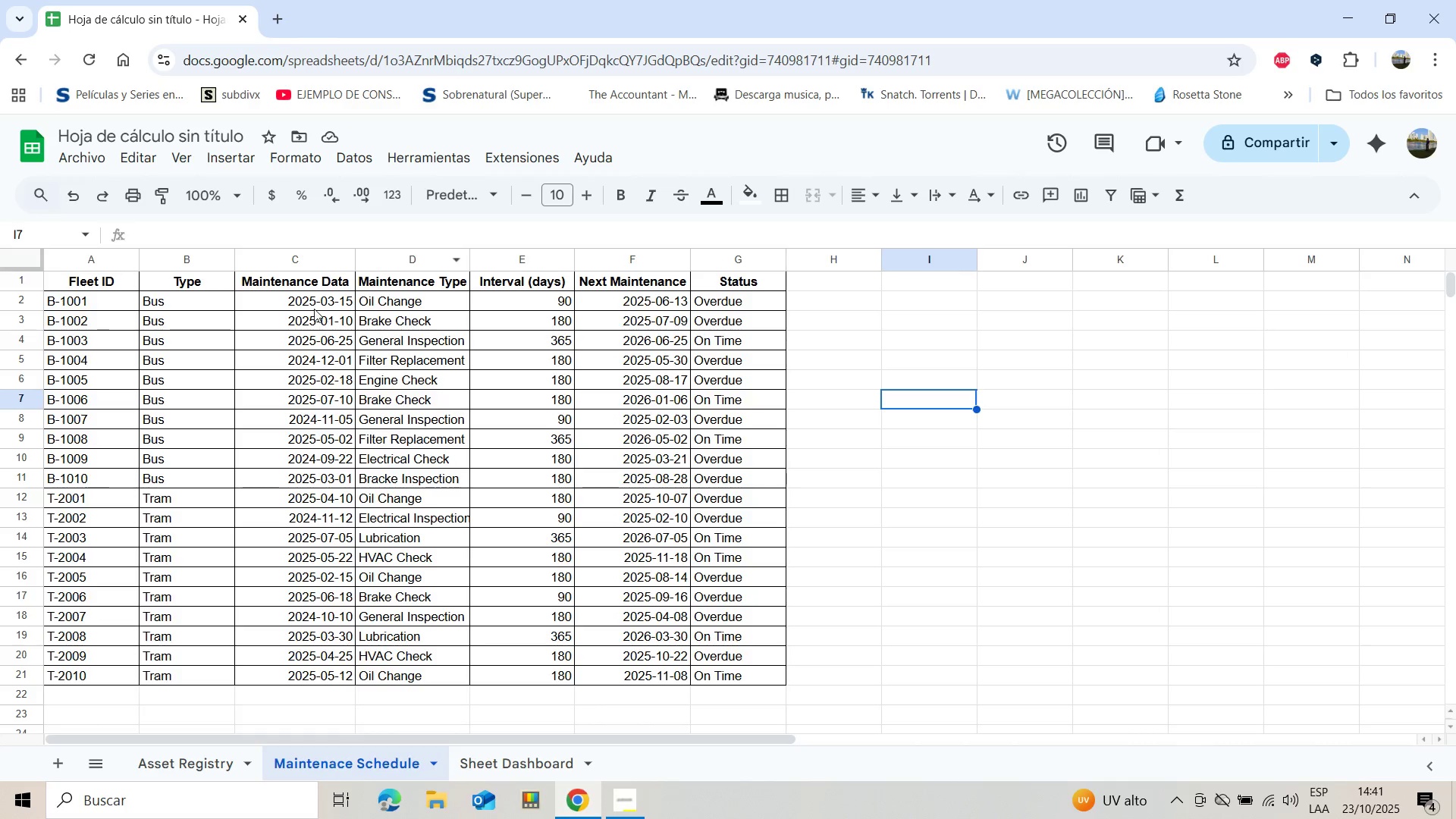 
left_click([312, 303])
 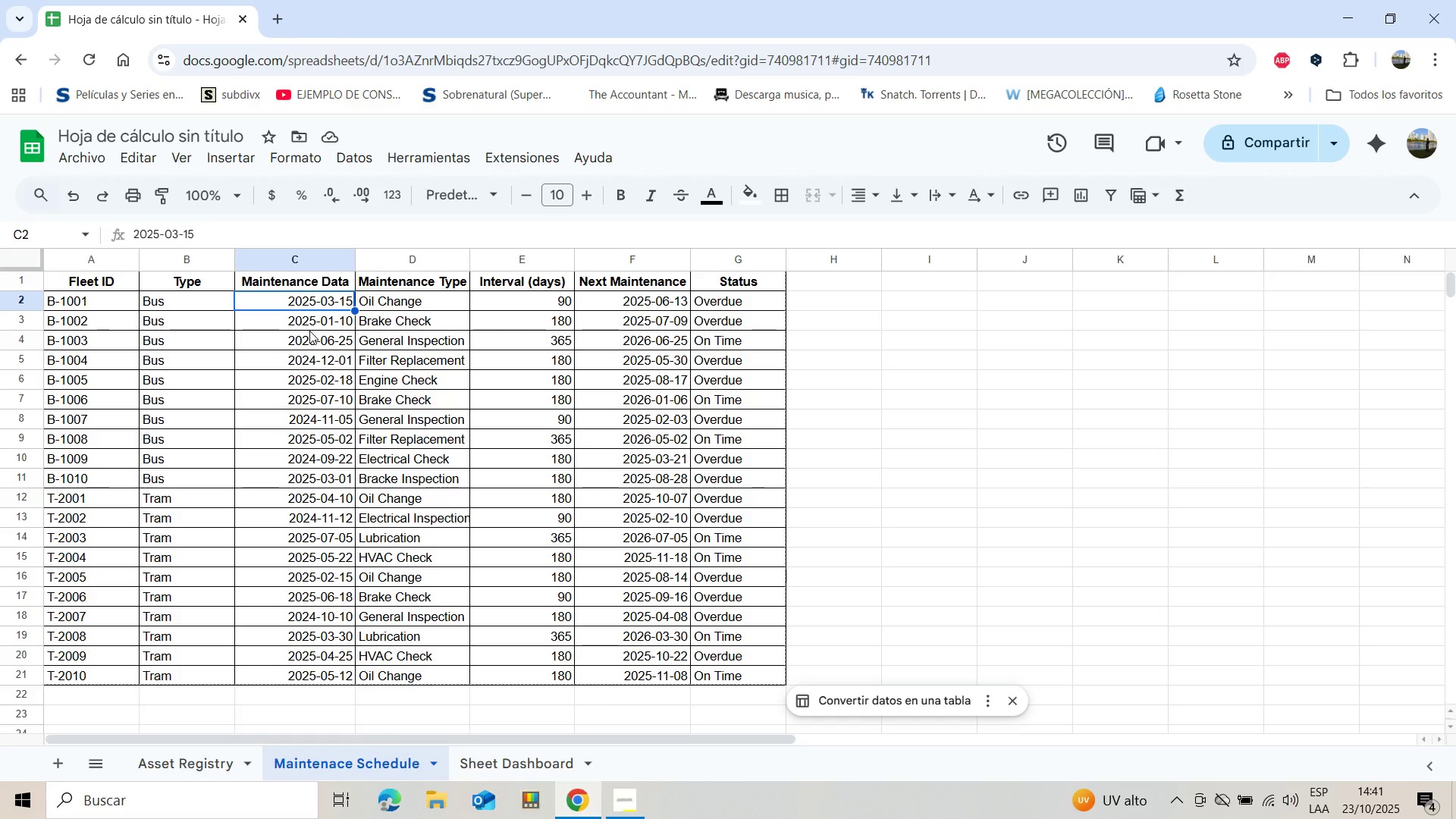 
key(Shift+ArrowDown)
 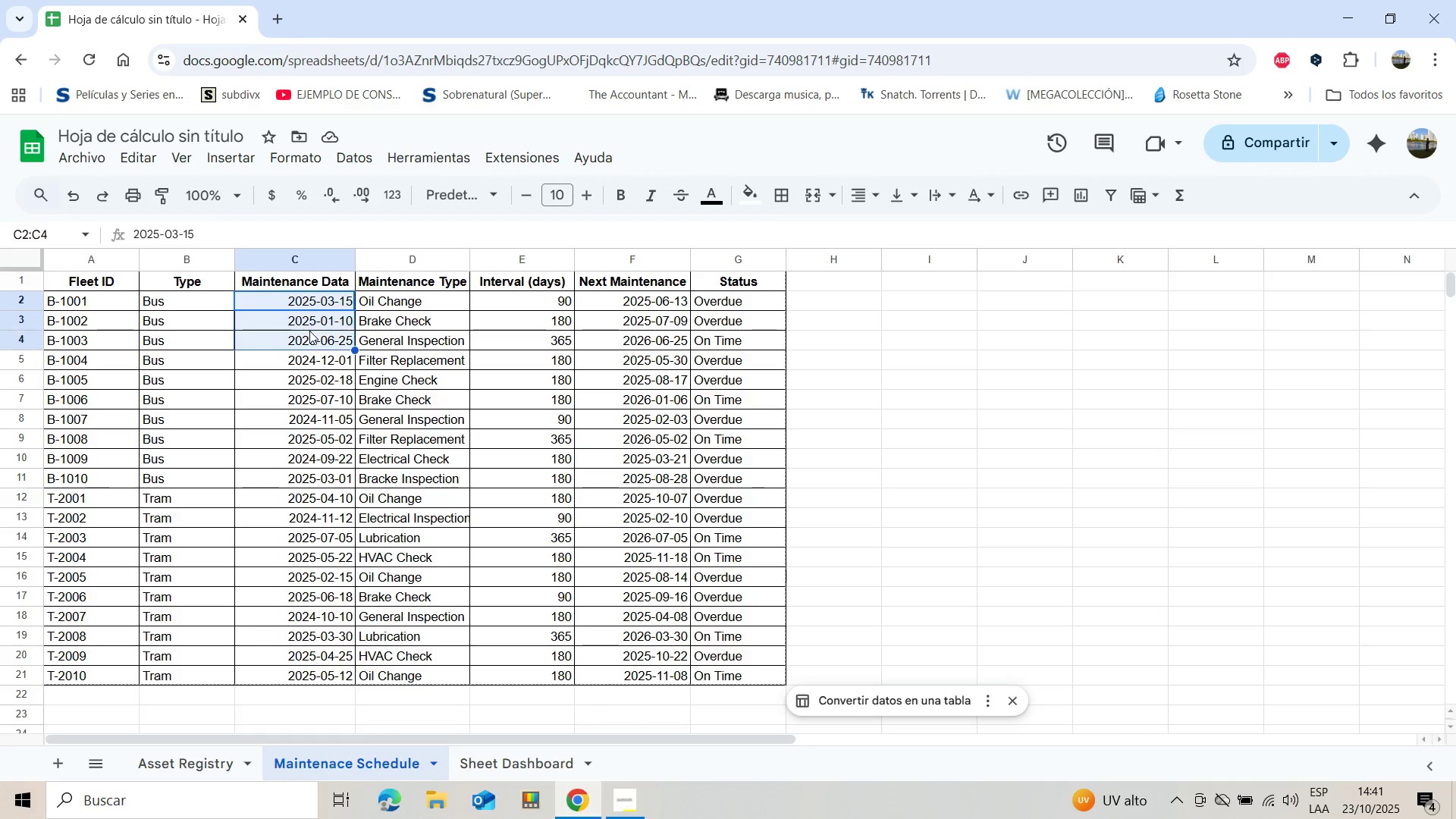 
key(Shift+ArrowDown)
 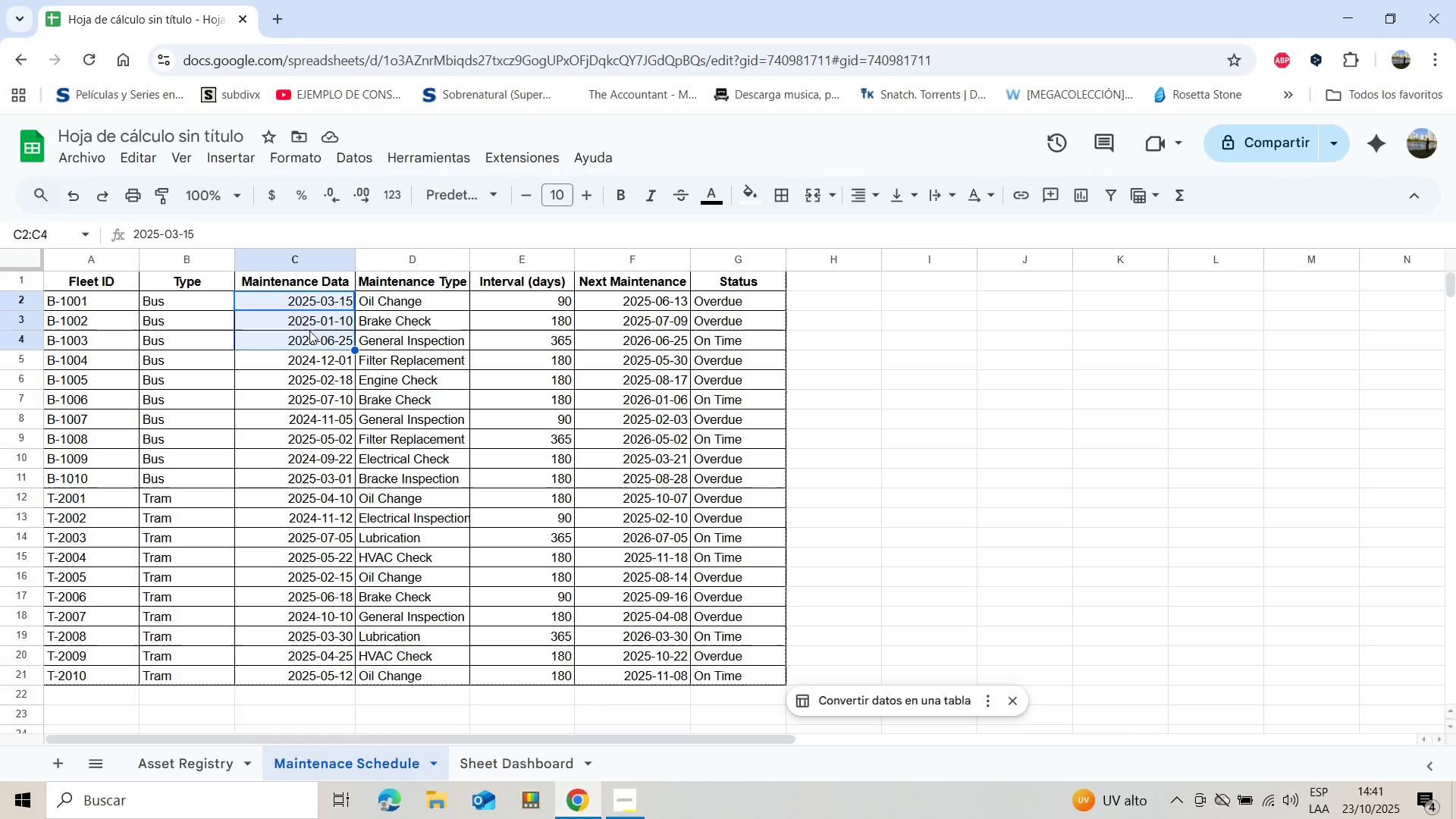 
key(Shift+ArrowDown)
 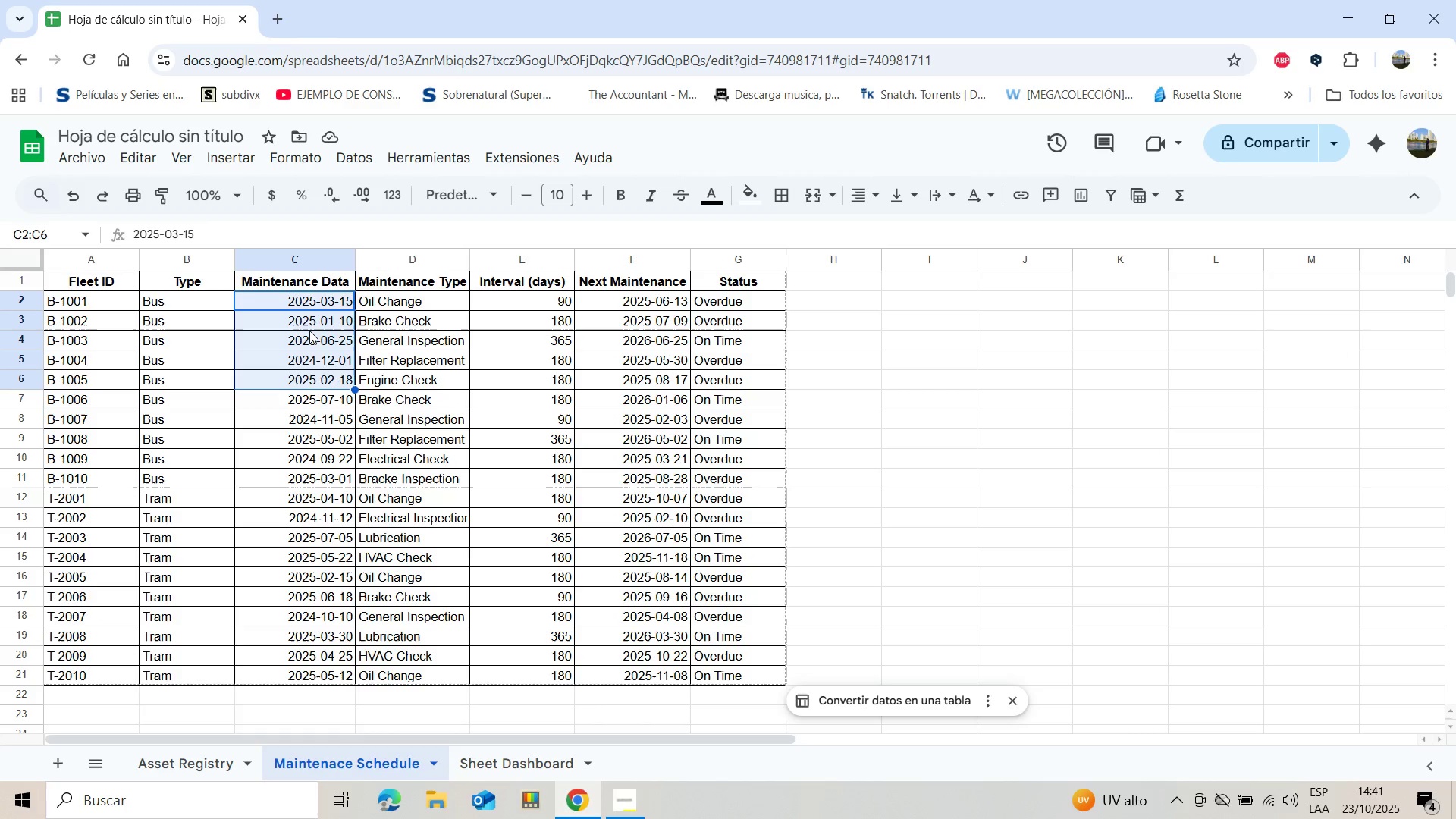 
key(Shift+ArrowDown)
 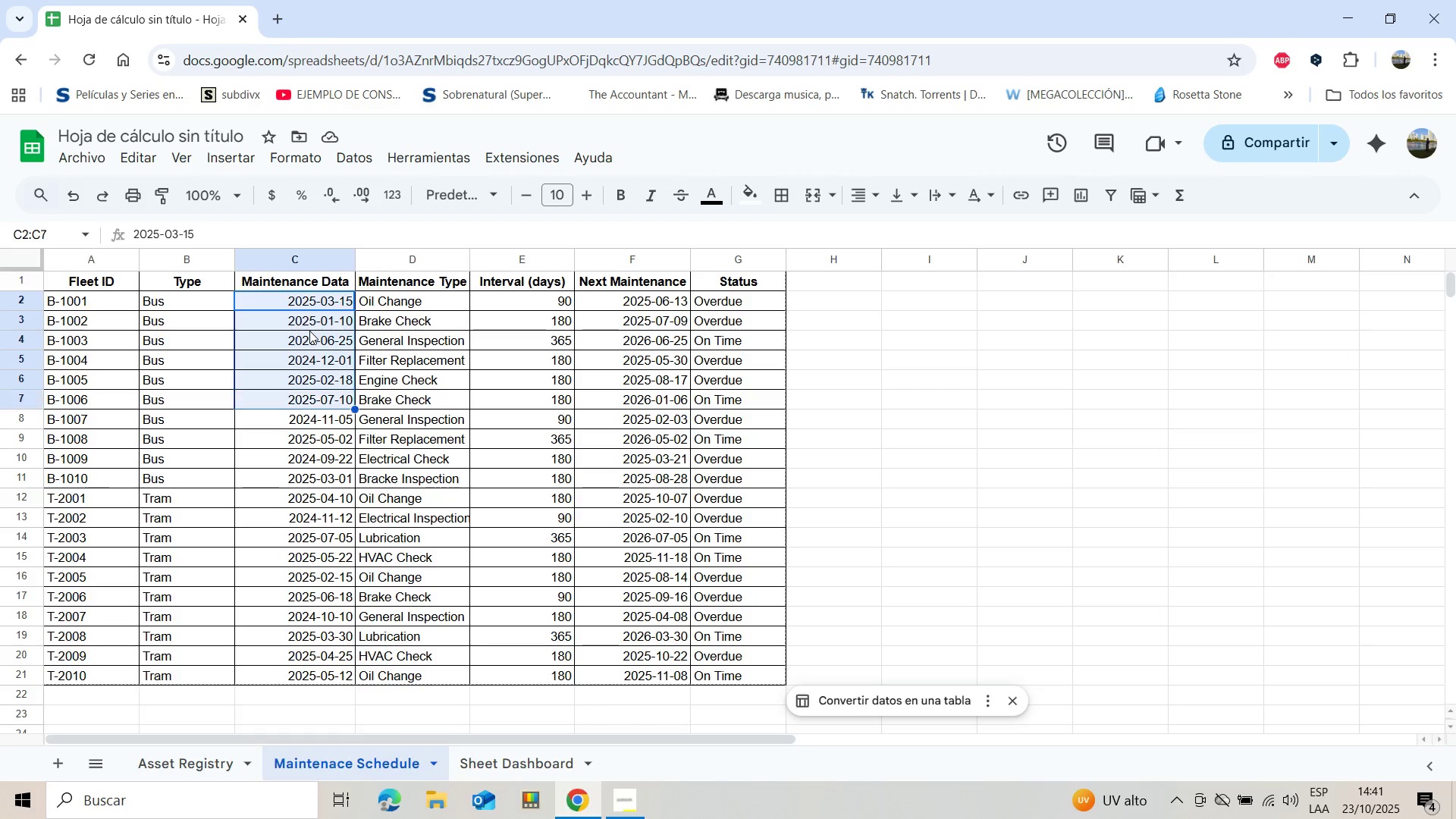 
key(Shift+ArrowDown)
 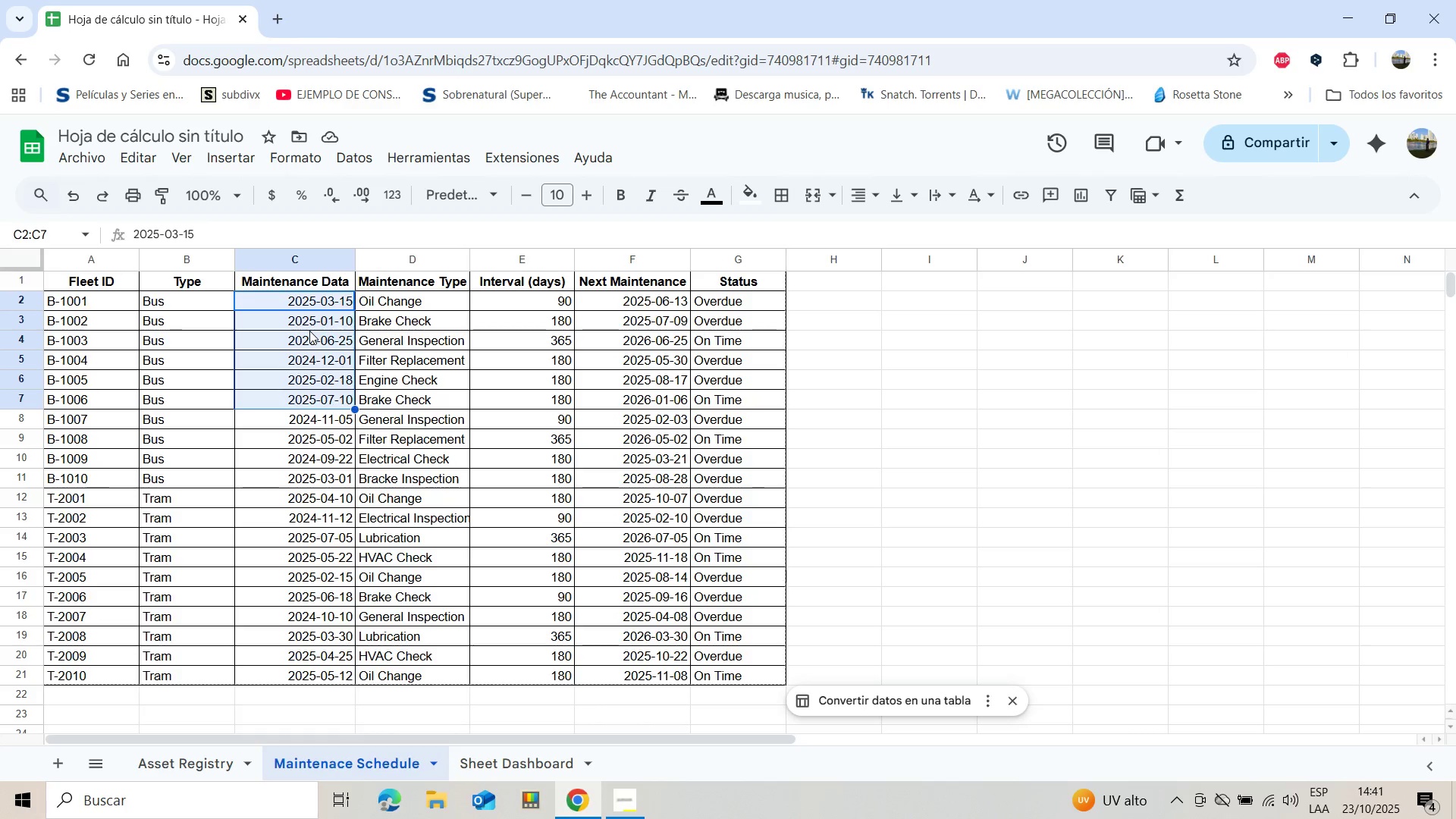 
key(Shift+ArrowDown)
 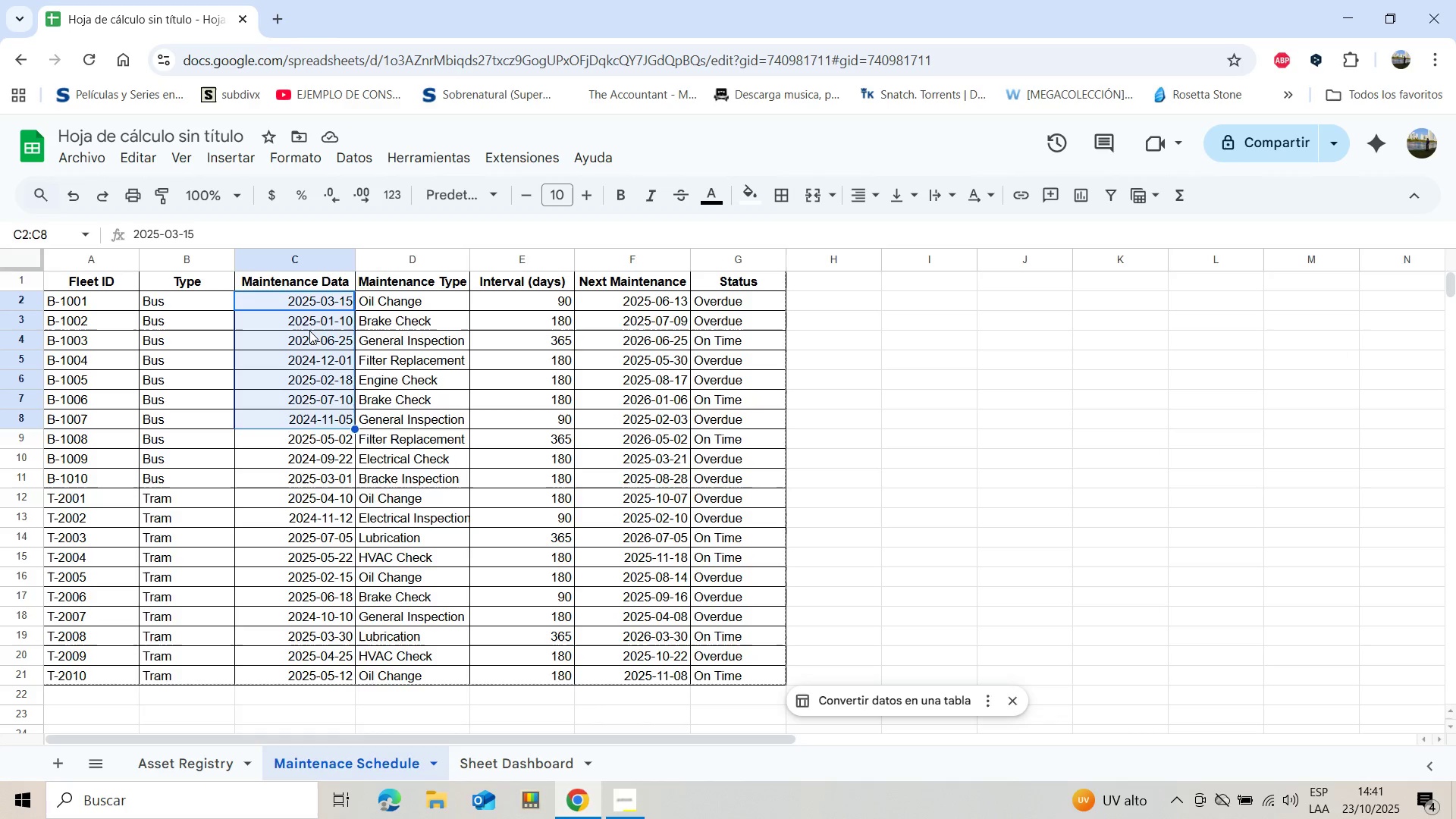 
key(Shift+ArrowDown)
 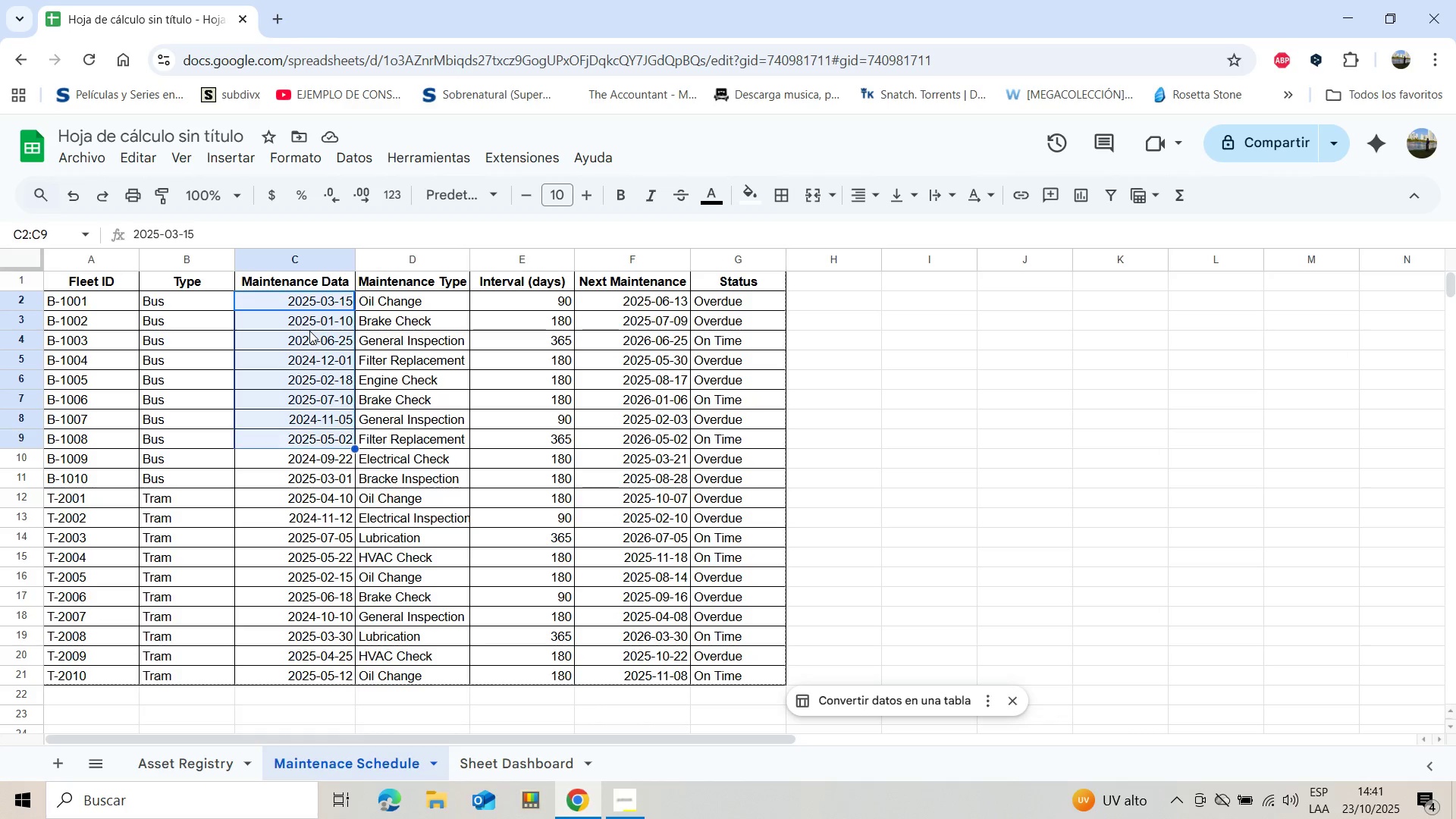 
key(Shift+ArrowDown)
 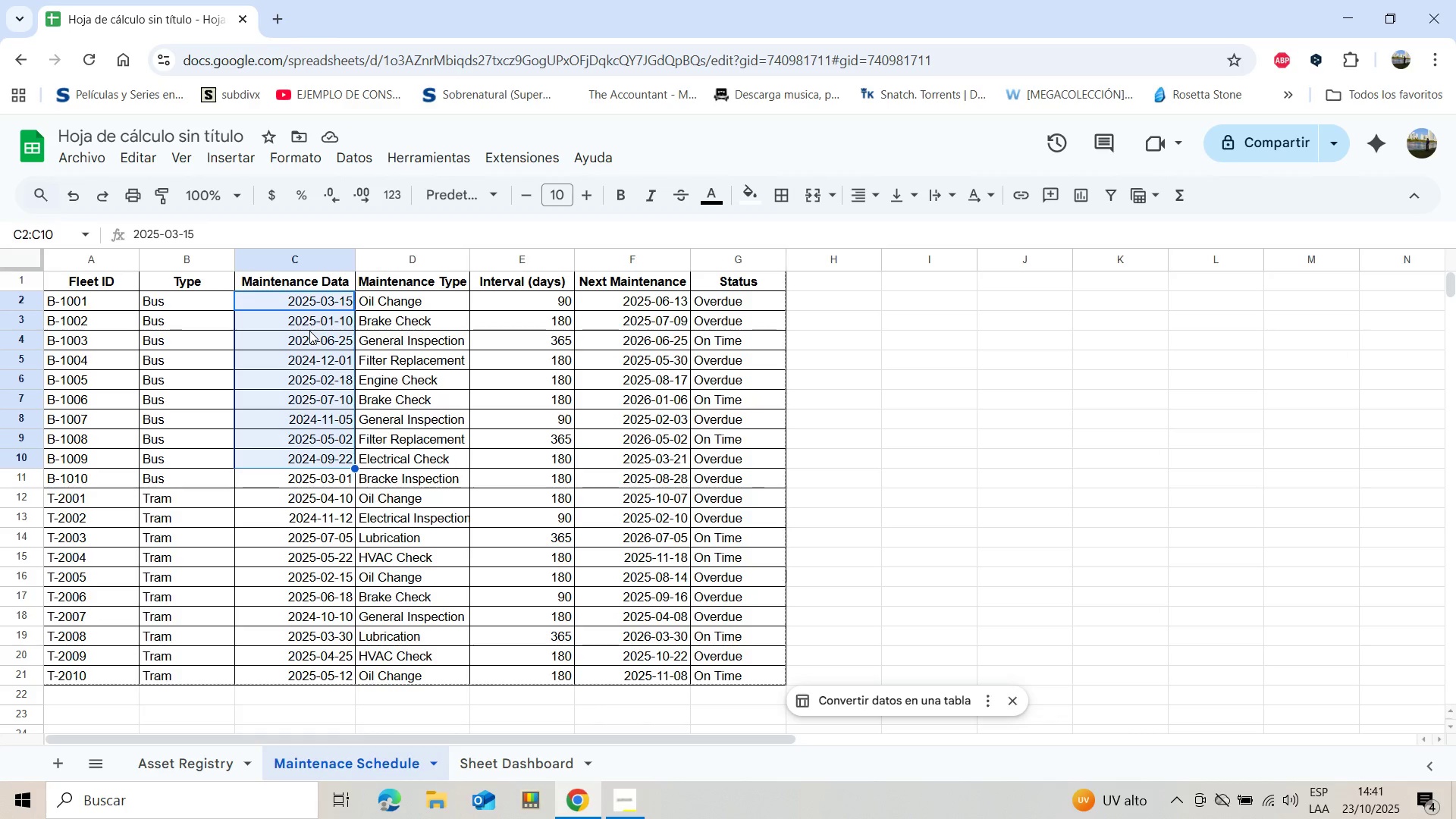 
key(Shift+ArrowDown)
 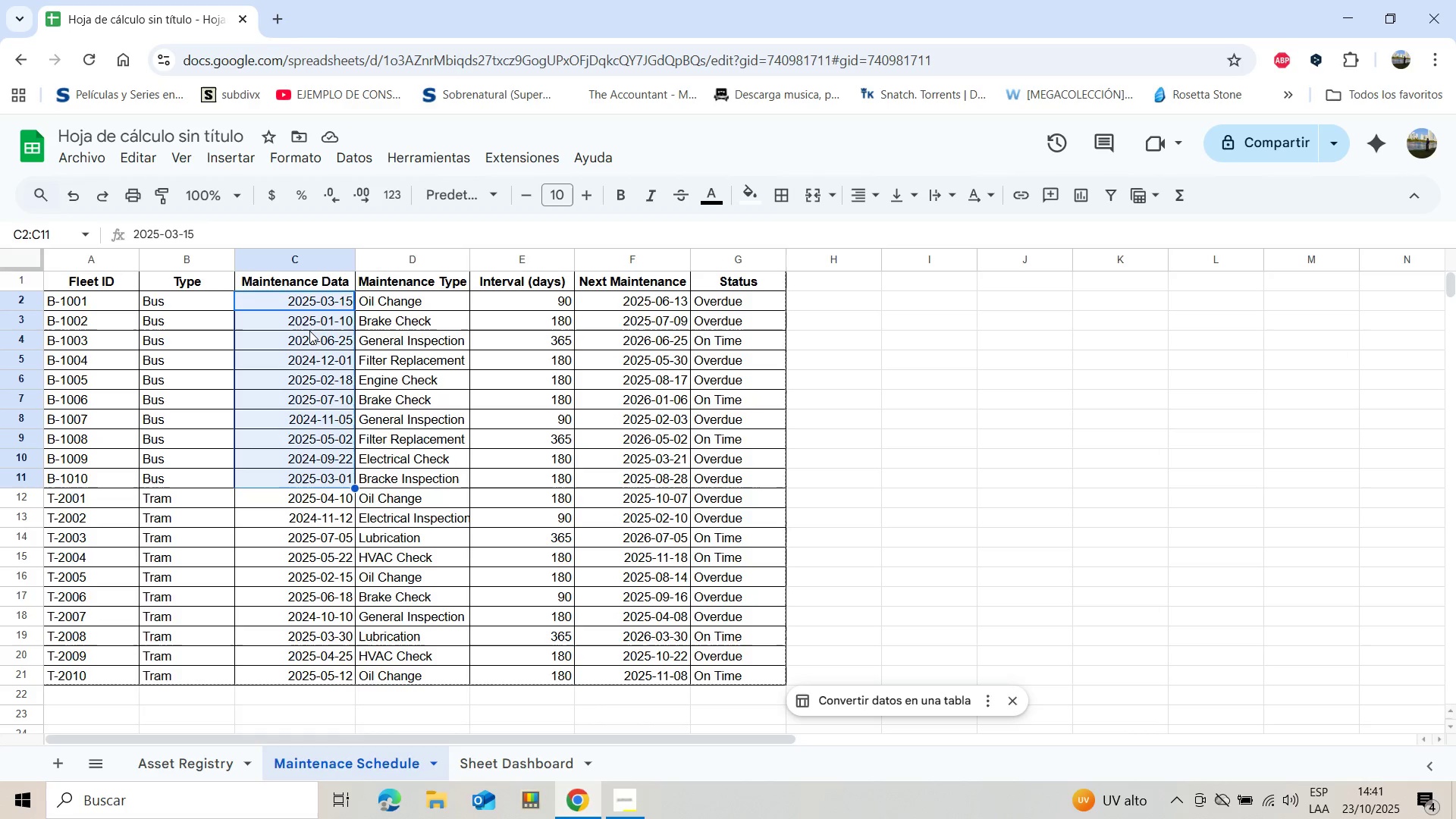 
key(Shift+ArrowDown)
 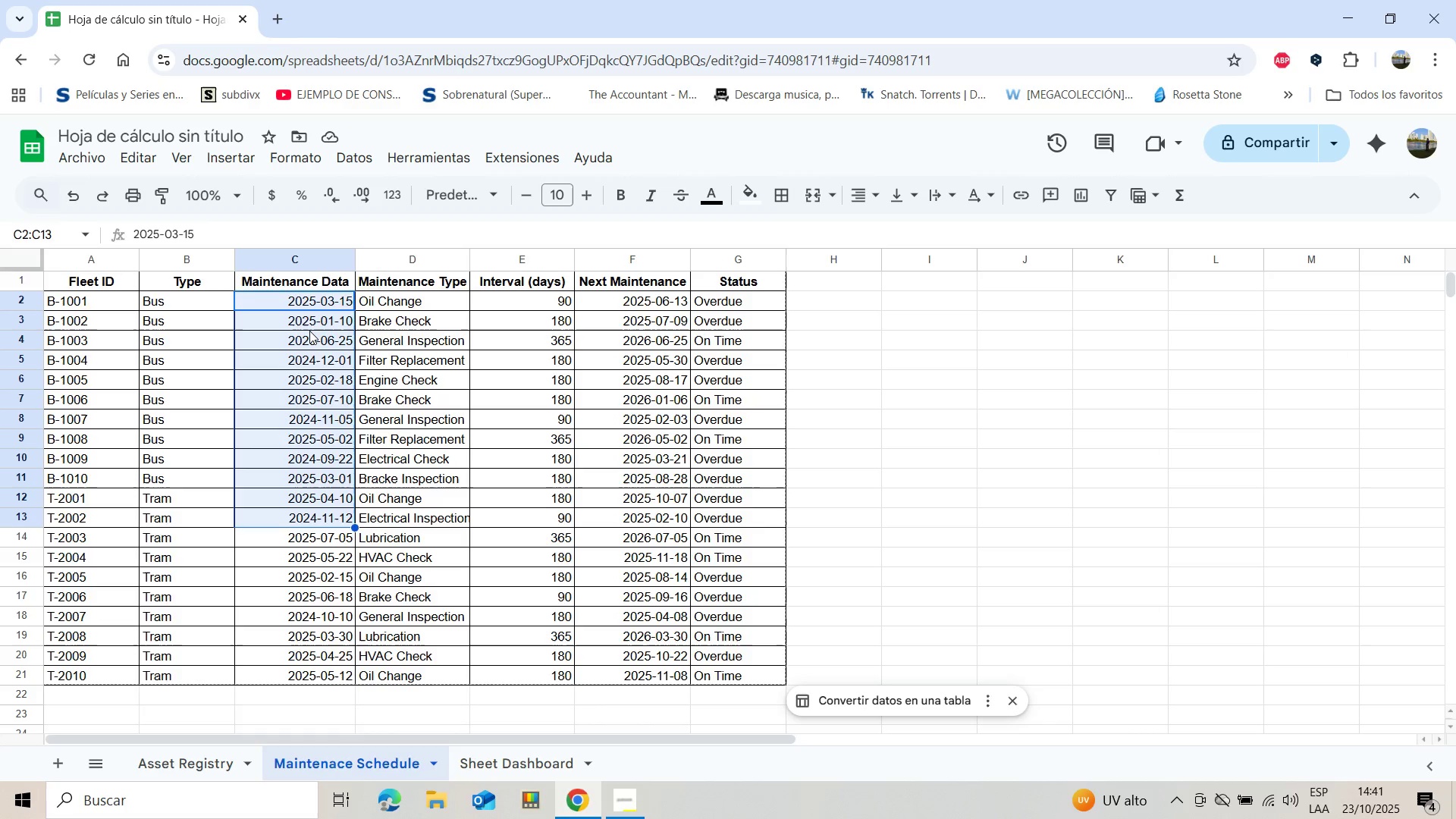 
key(Shift+ArrowDown)
 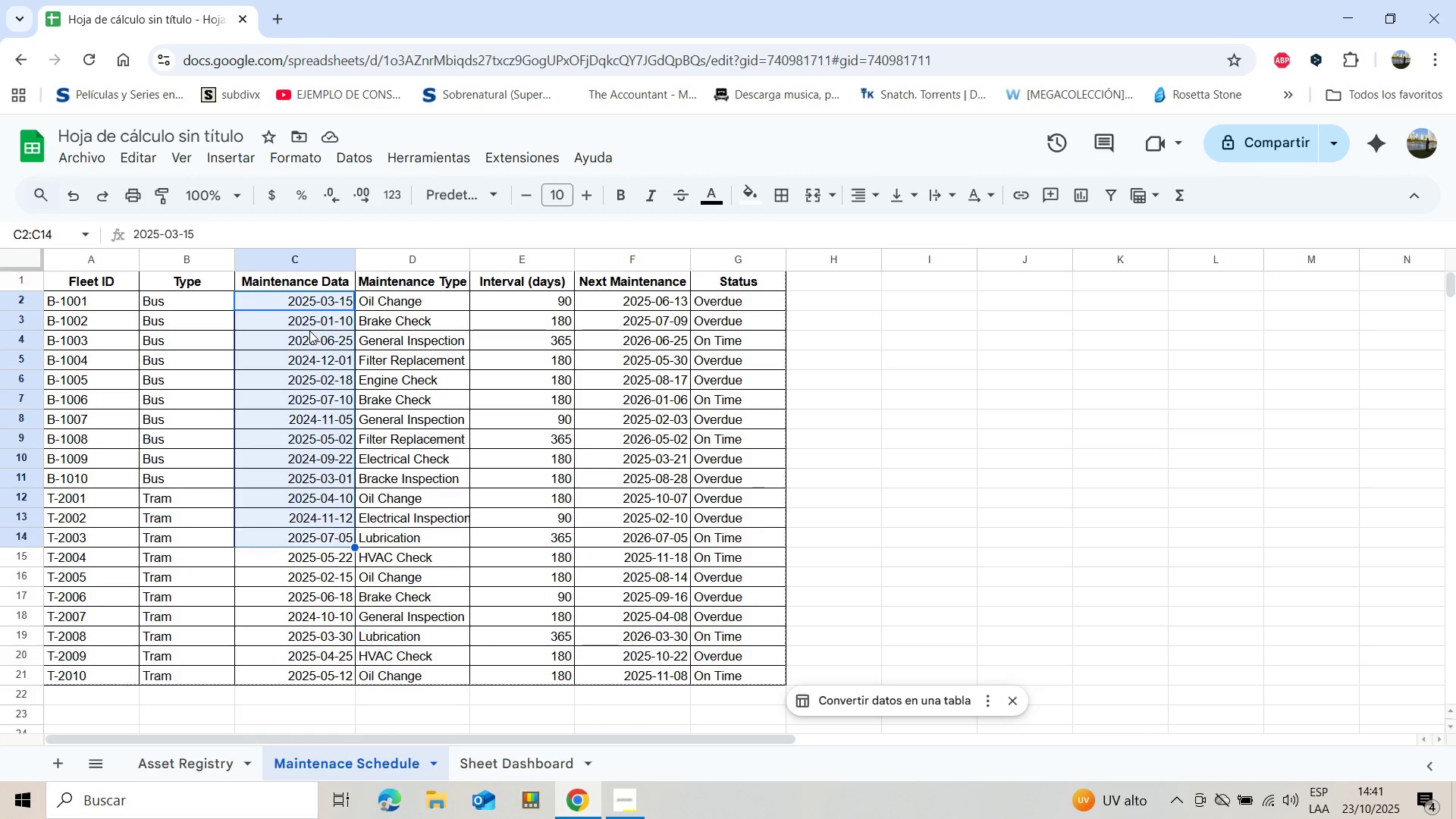 
key(Shift+ArrowDown)
 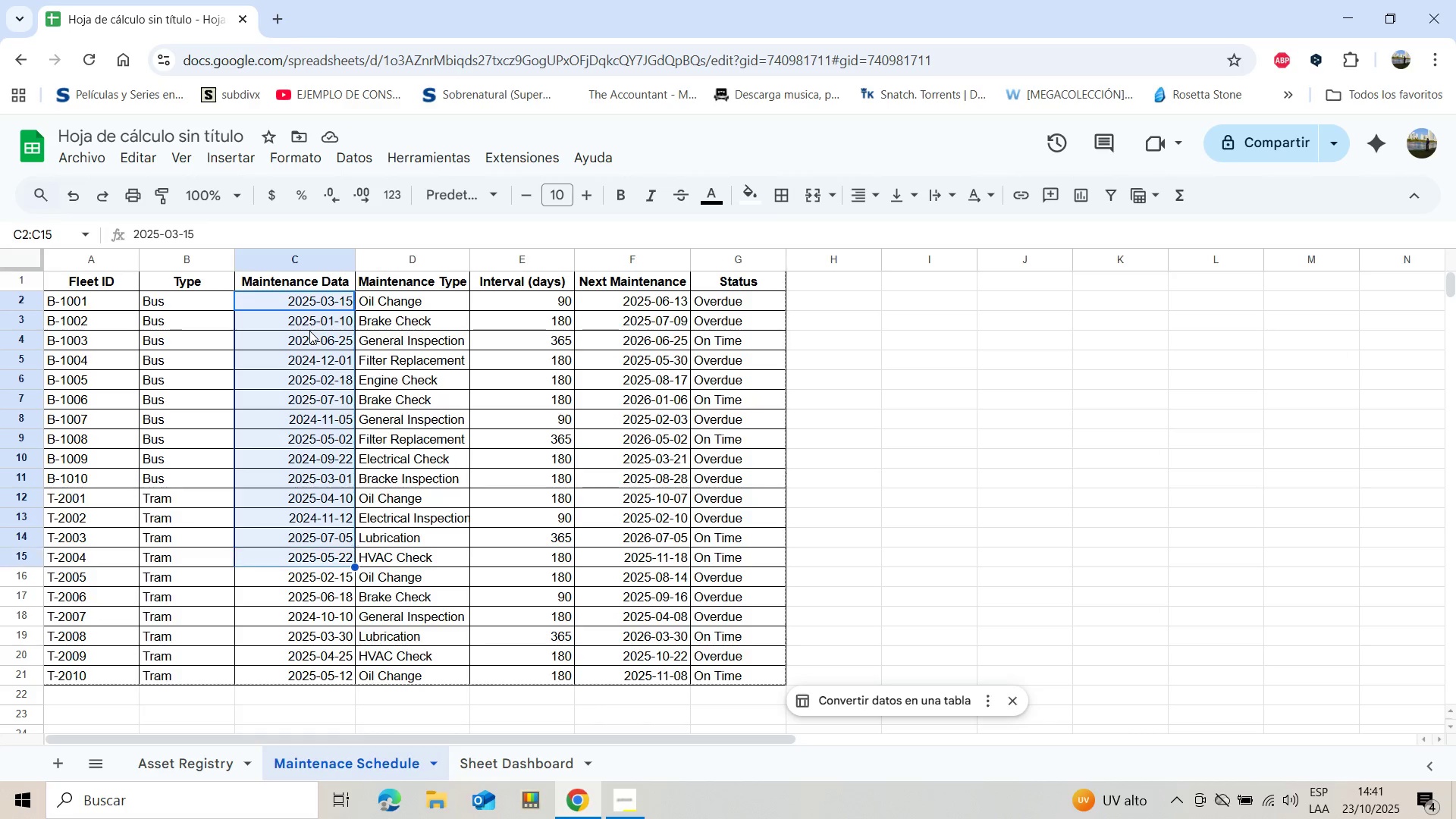 
key(Shift+ArrowDown)
 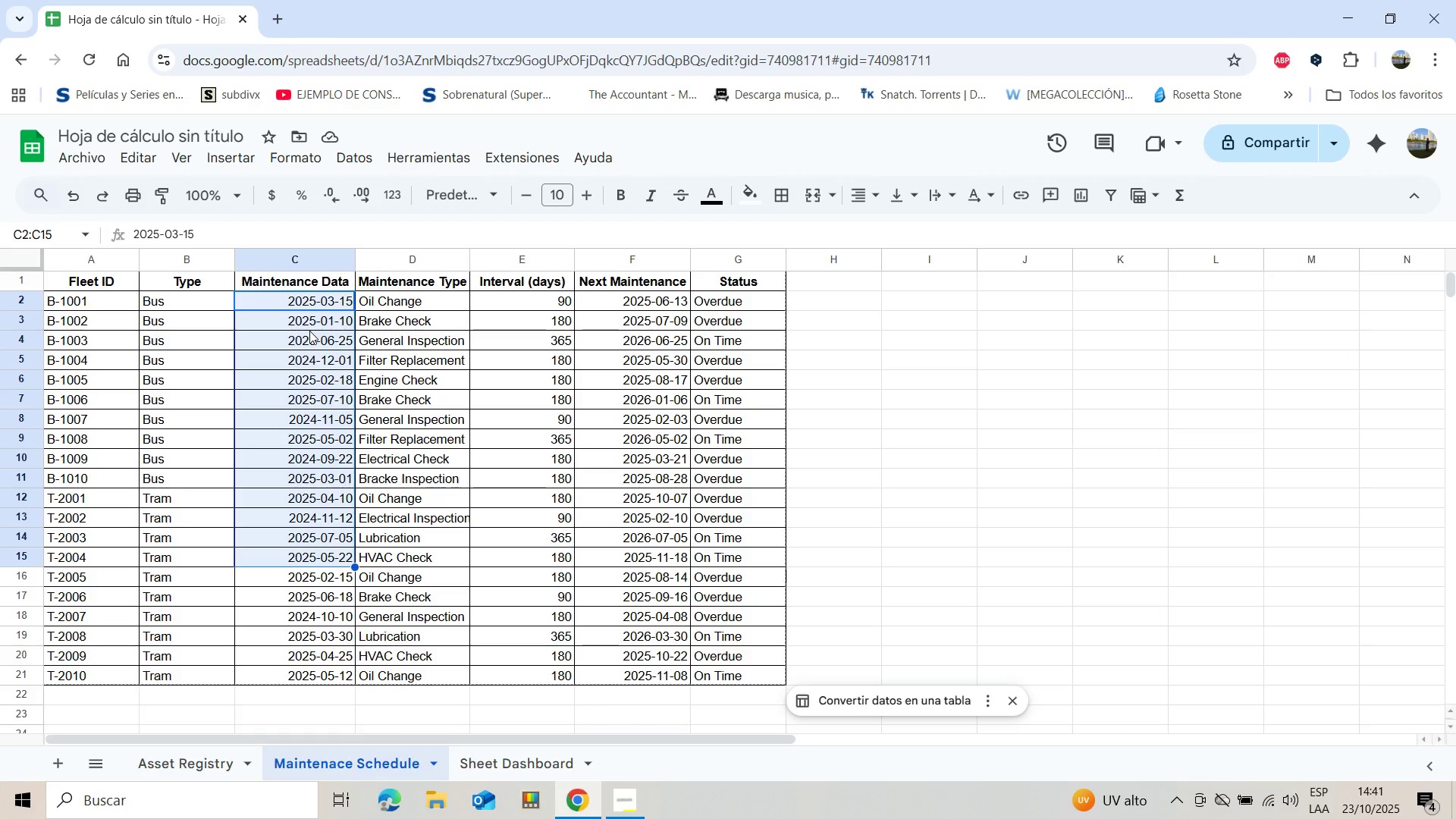 
key(Shift+ArrowDown)
 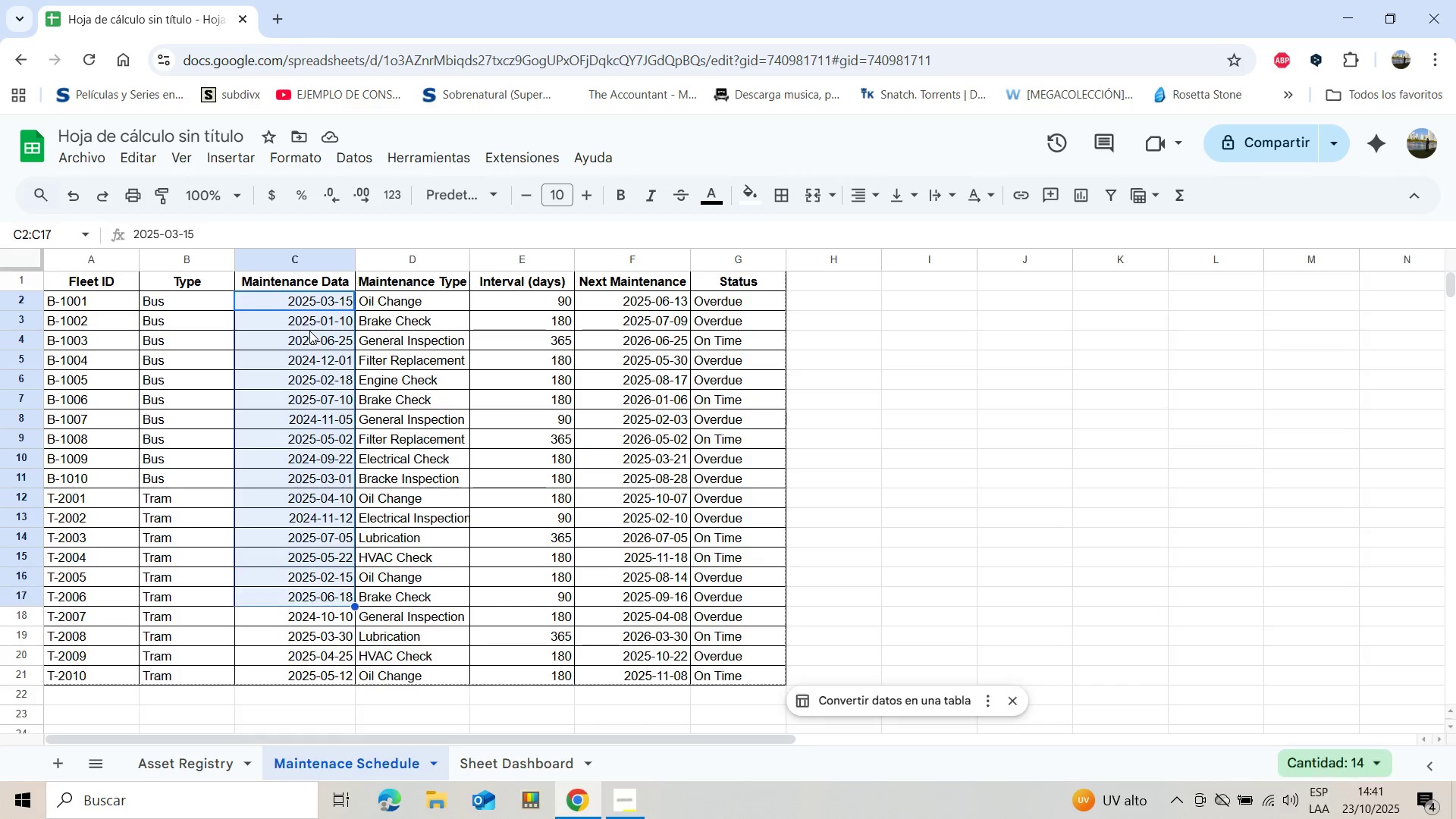 
key(Shift+ArrowDown)
 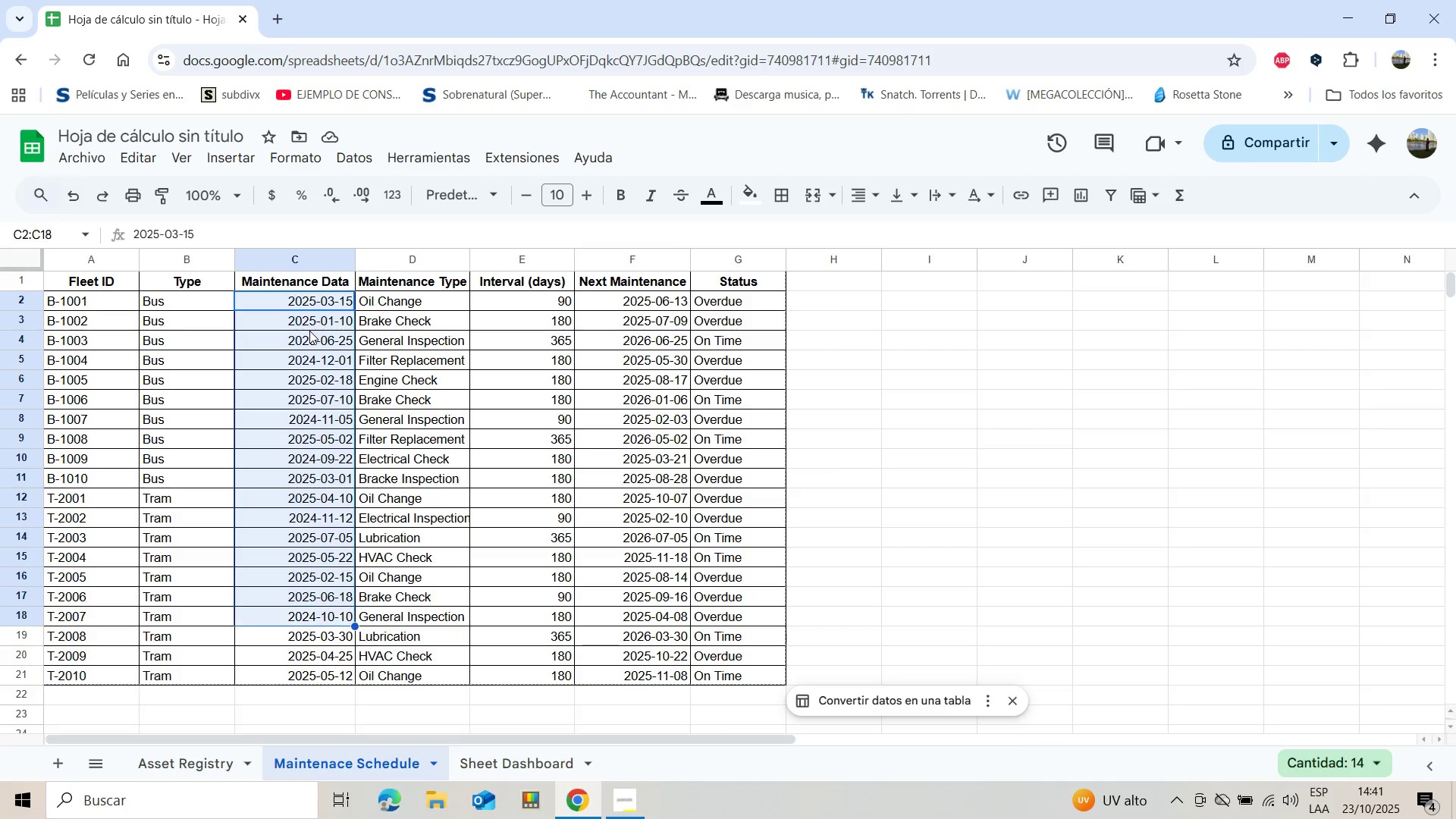 
key(Shift+ArrowDown)
 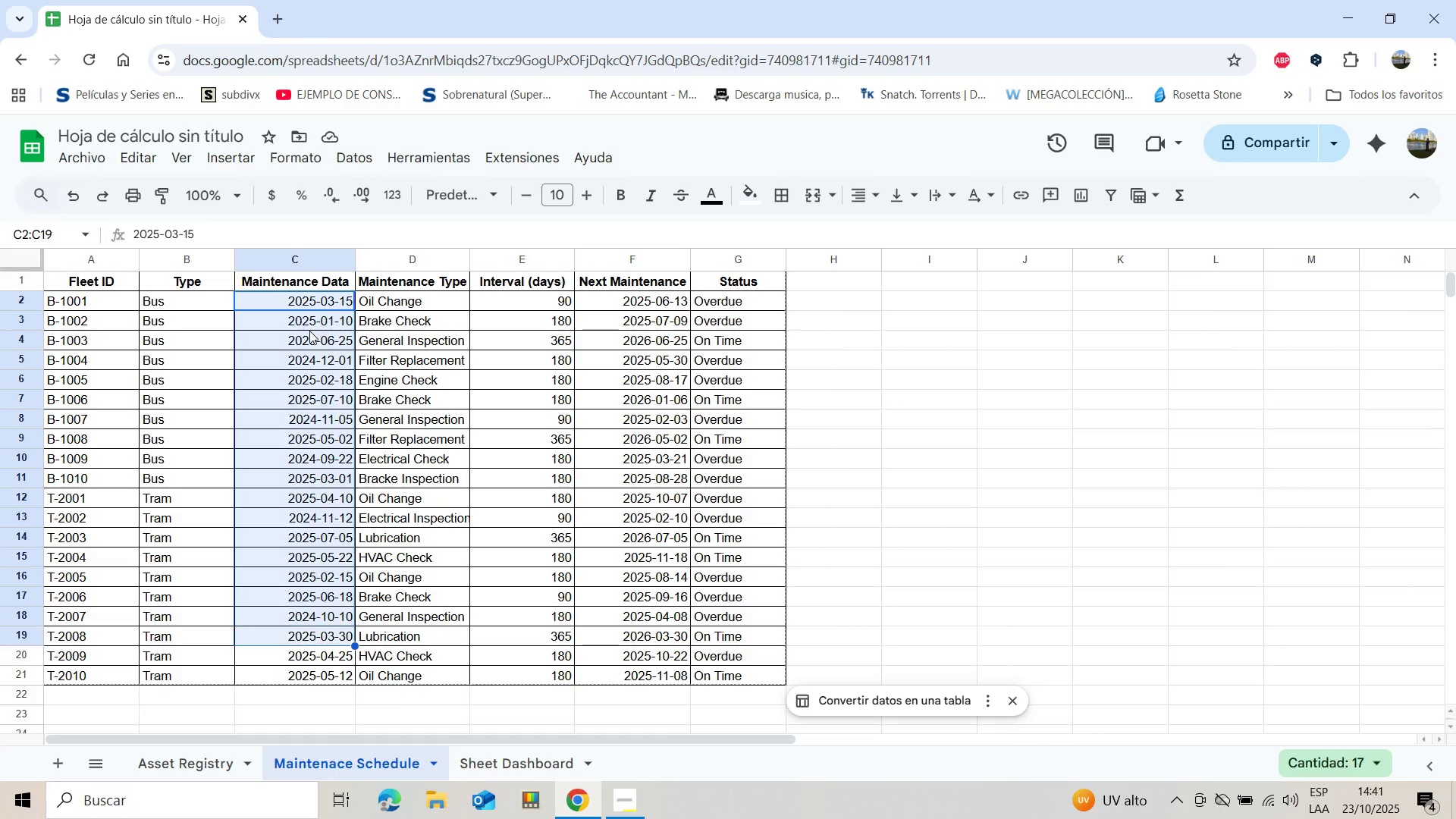 
key(Shift+ArrowDown)
 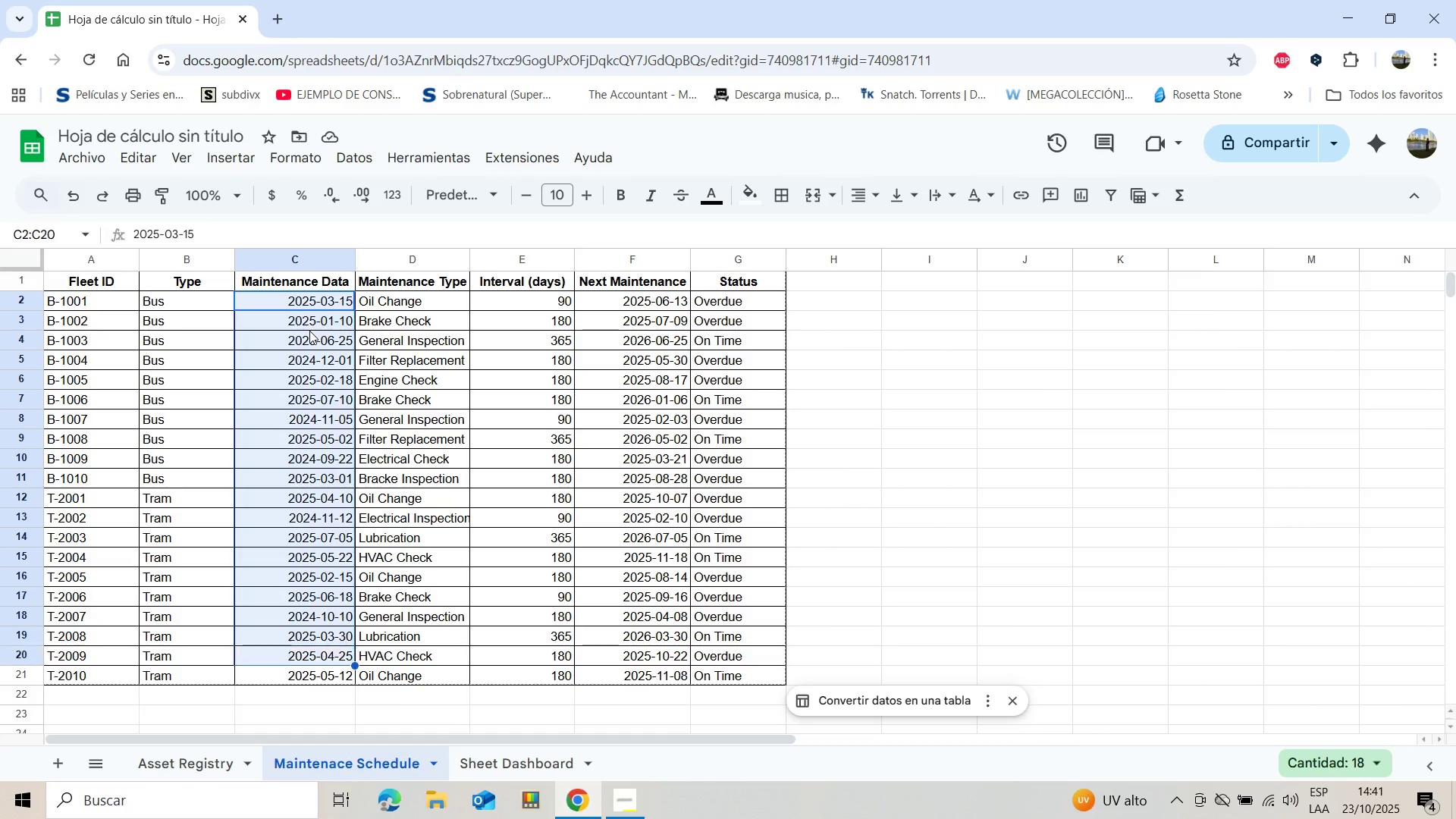 
key(Shift+ArrowDown)
 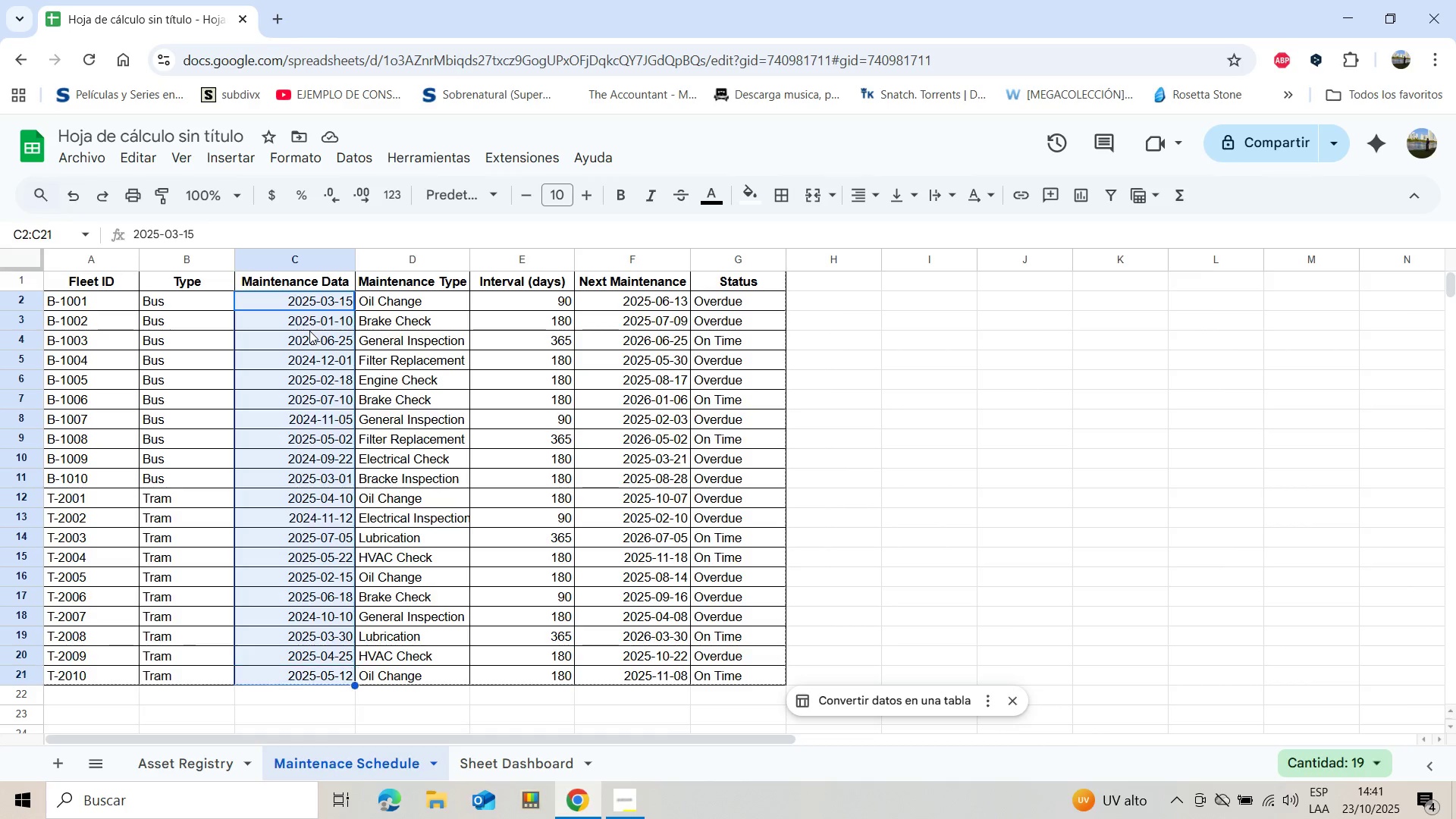 
key(Shift+ArrowDown)
 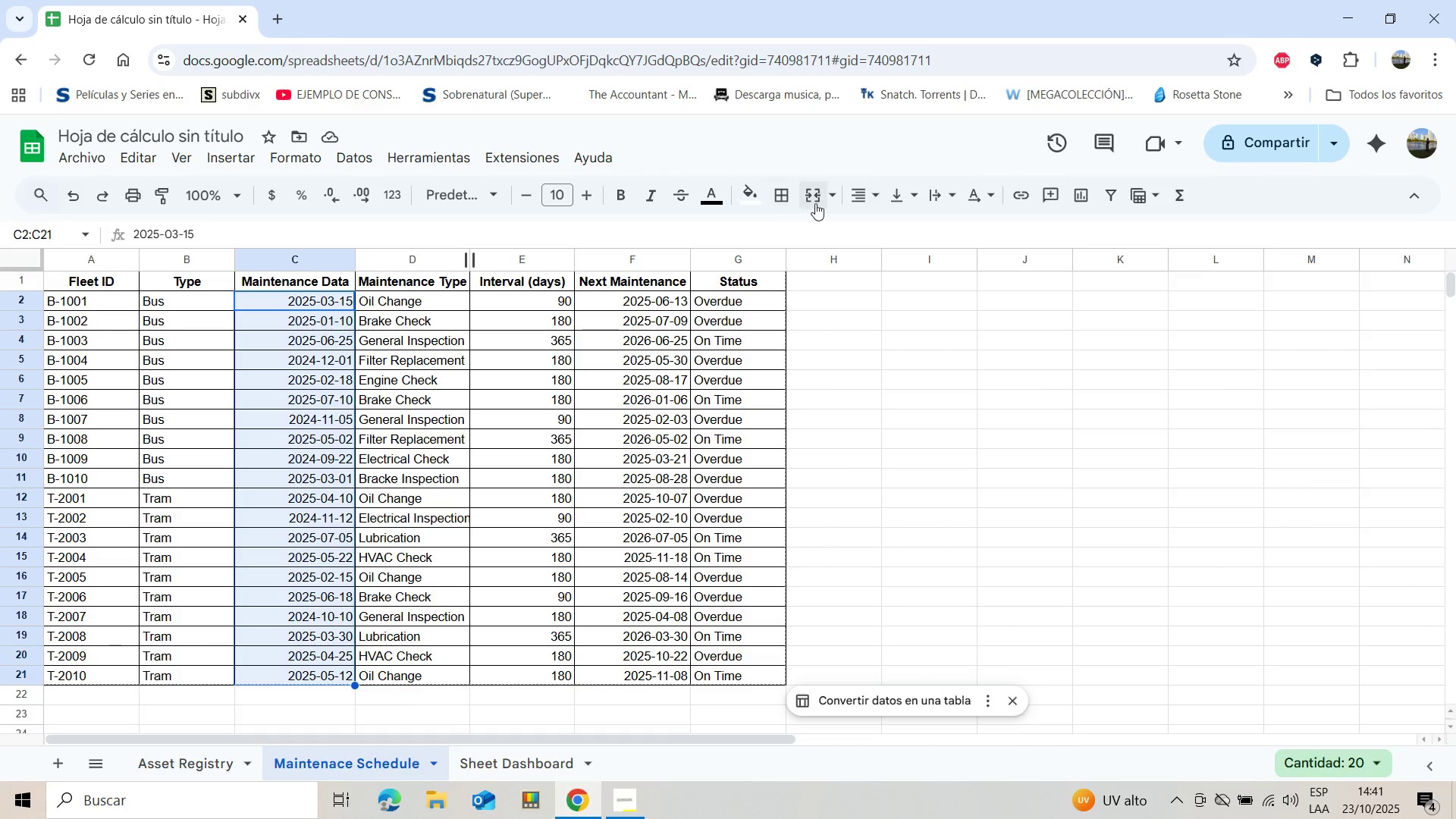 
left_click([859, 197])
 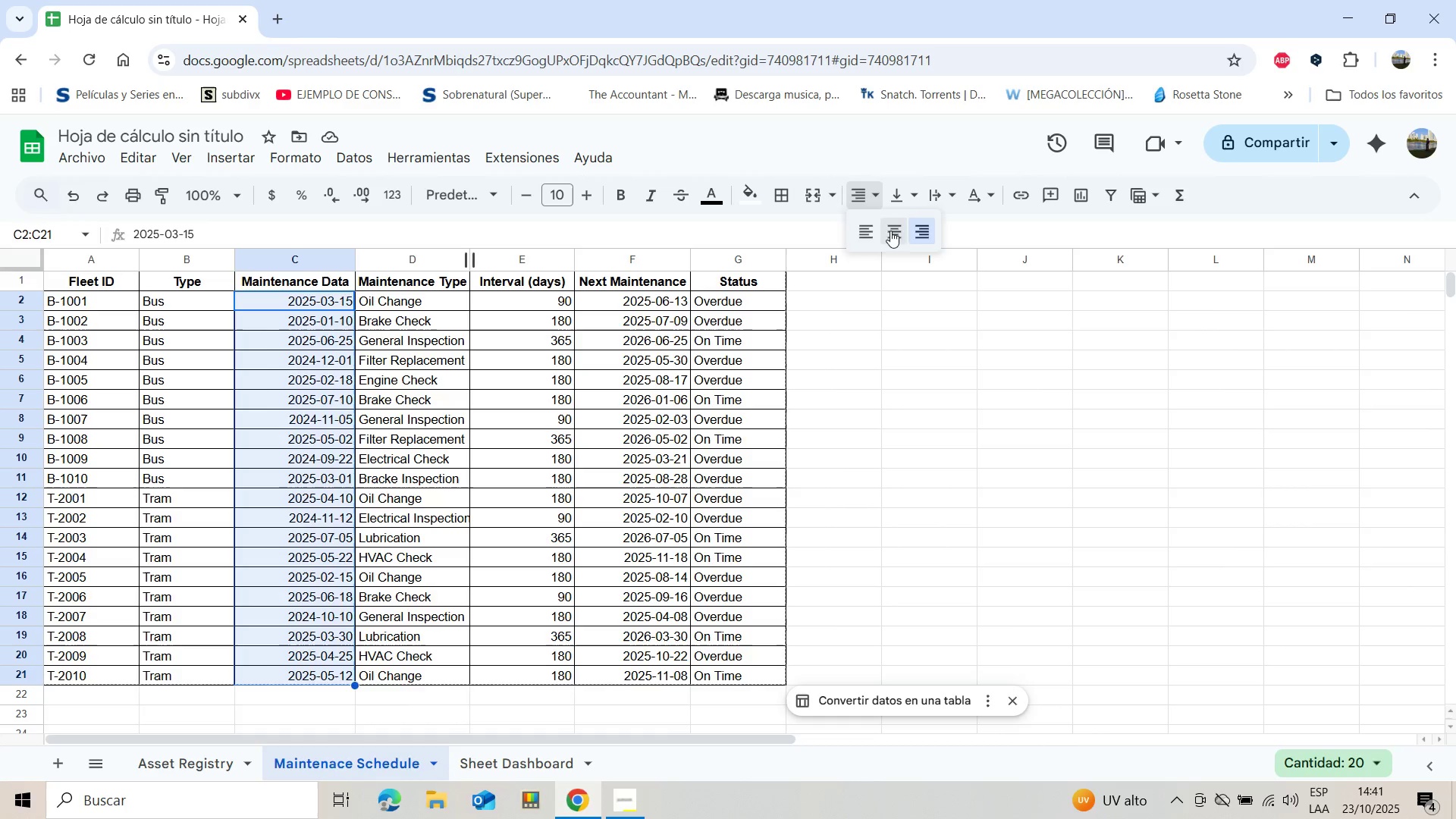 
left_click([890, 231])
 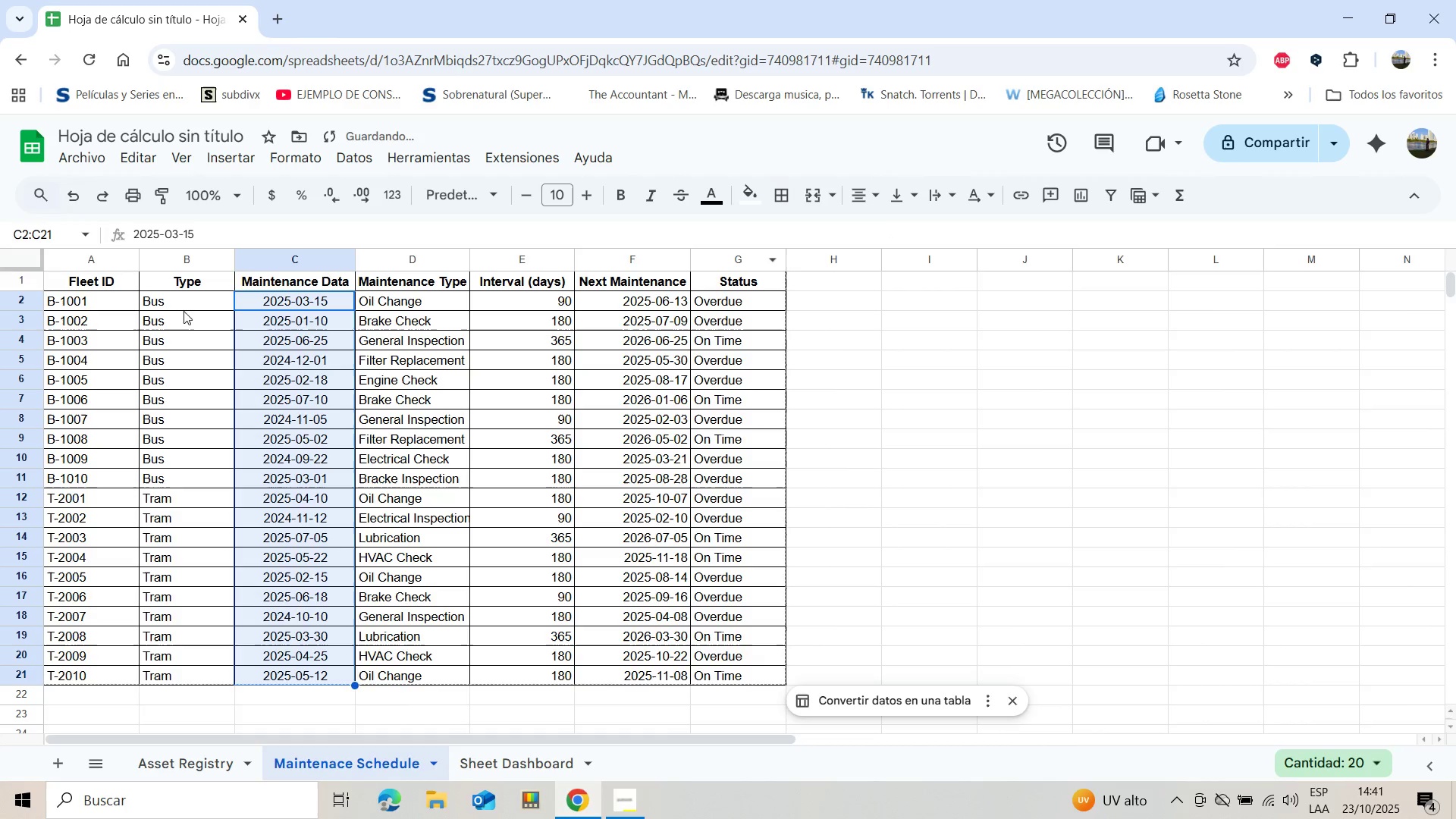 
left_click([184, 303])
 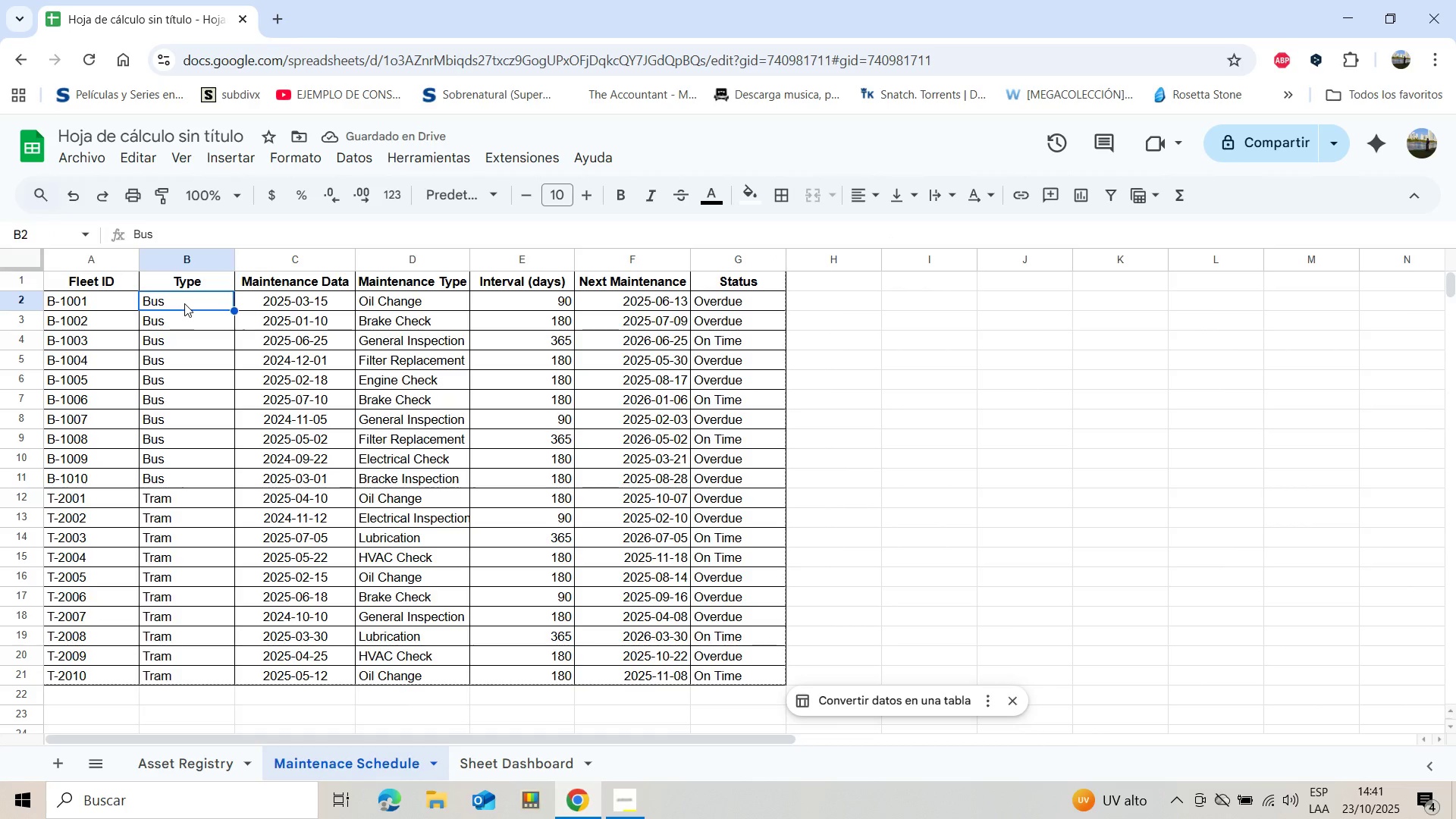 
key(Shift+ArrowDown)
 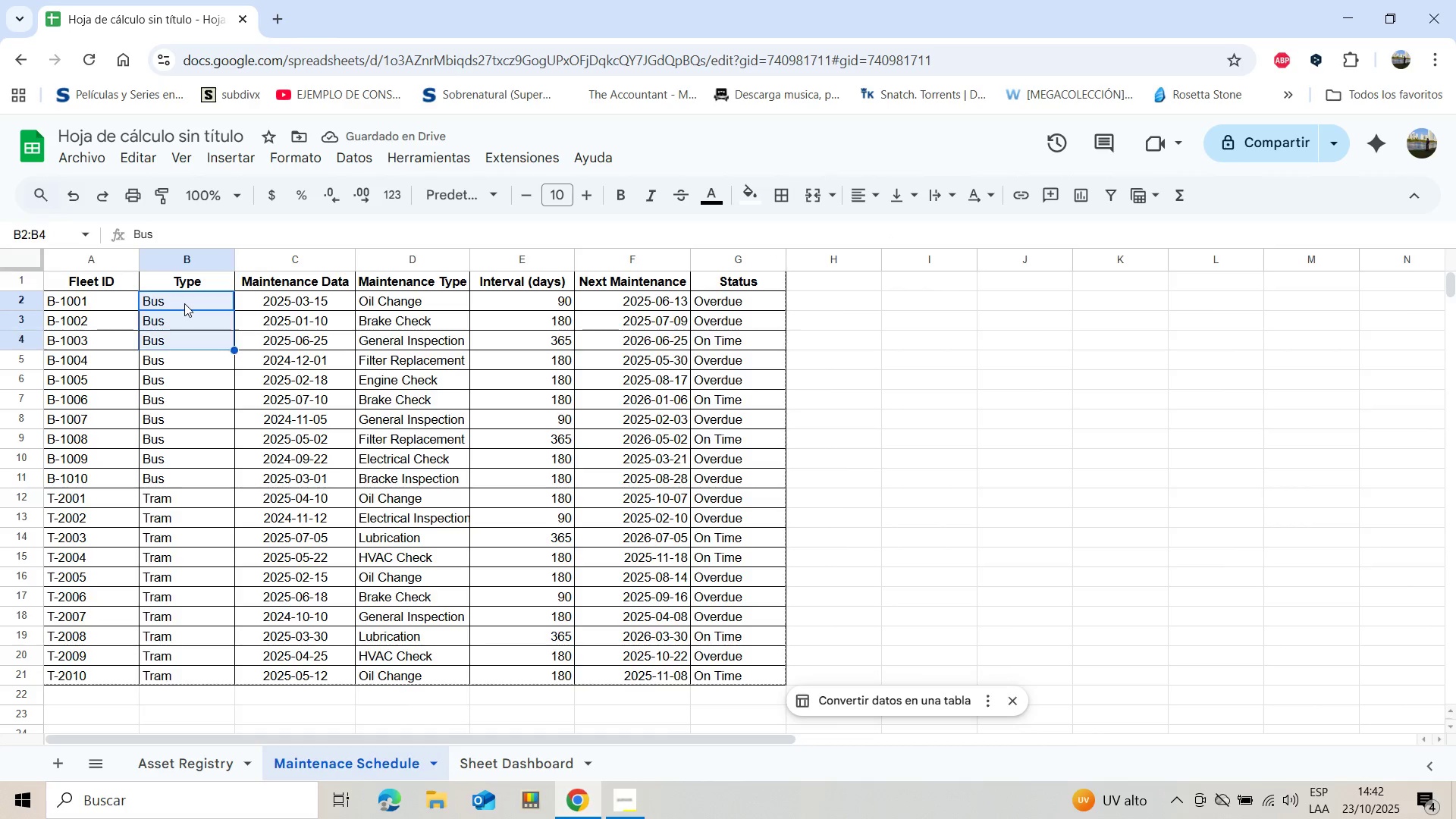 
key(Shift+ArrowDown)
 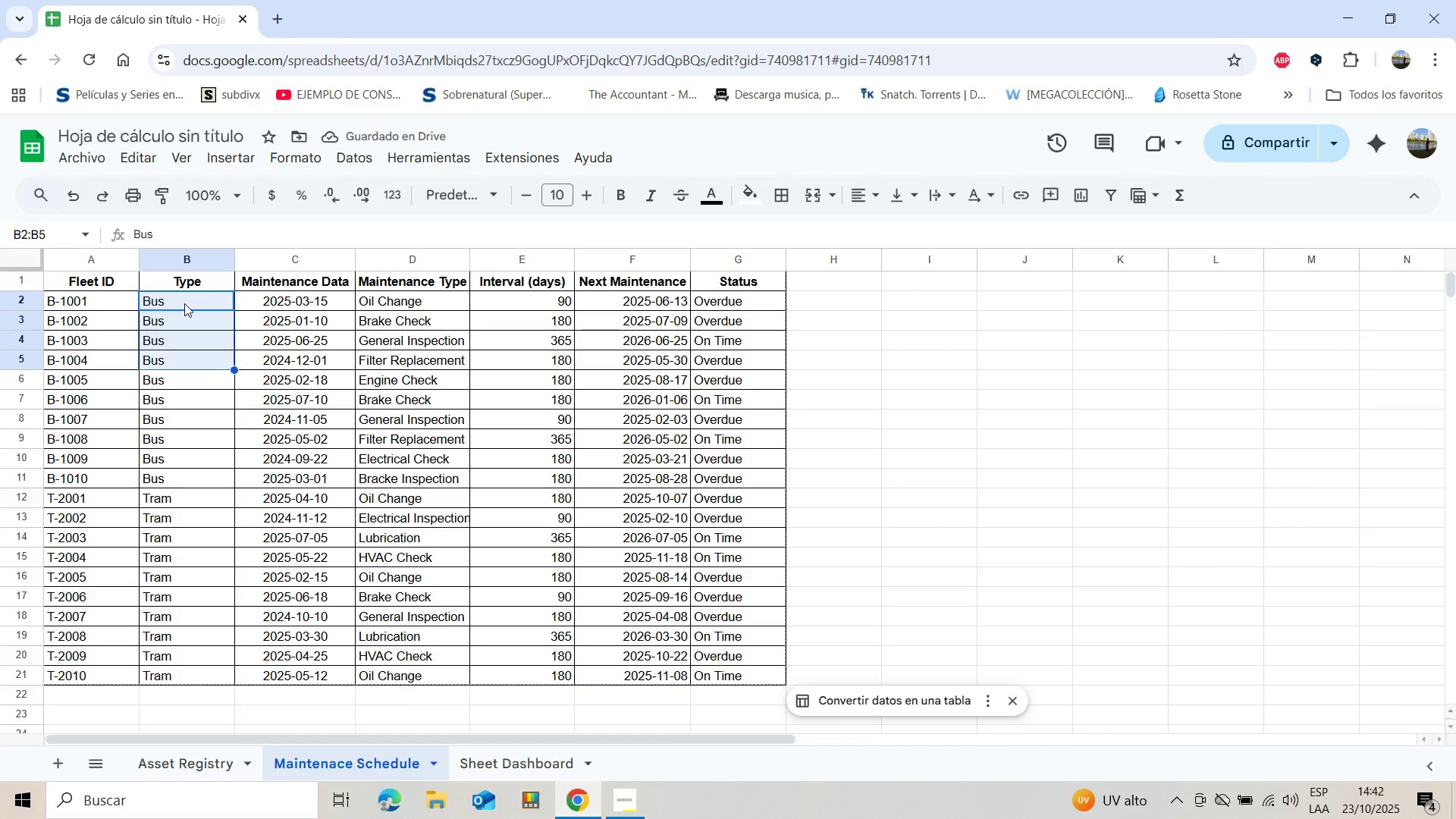 
key(Shift+ArrowDown)
 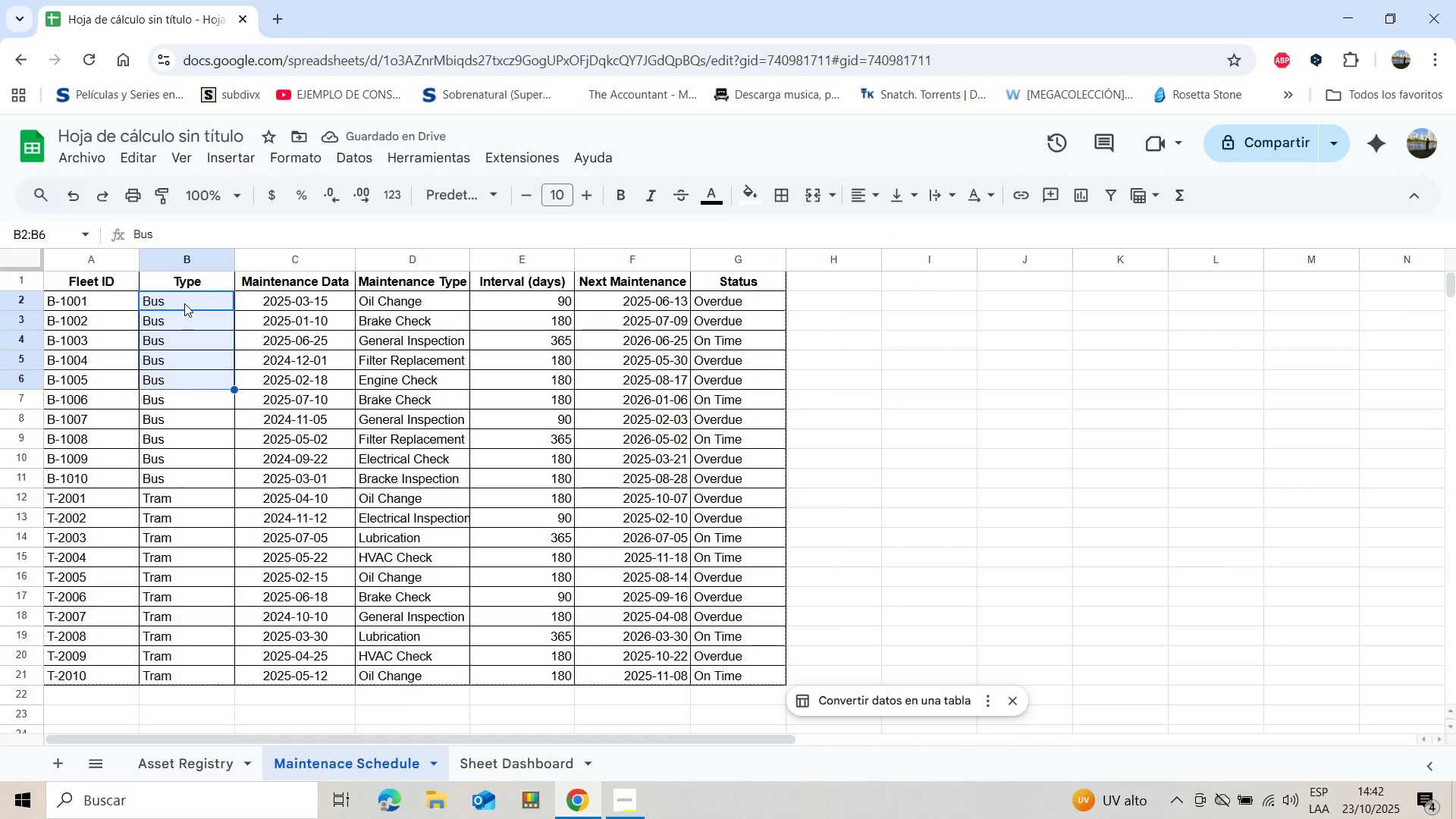 
key(Shift+ArrowDown)
 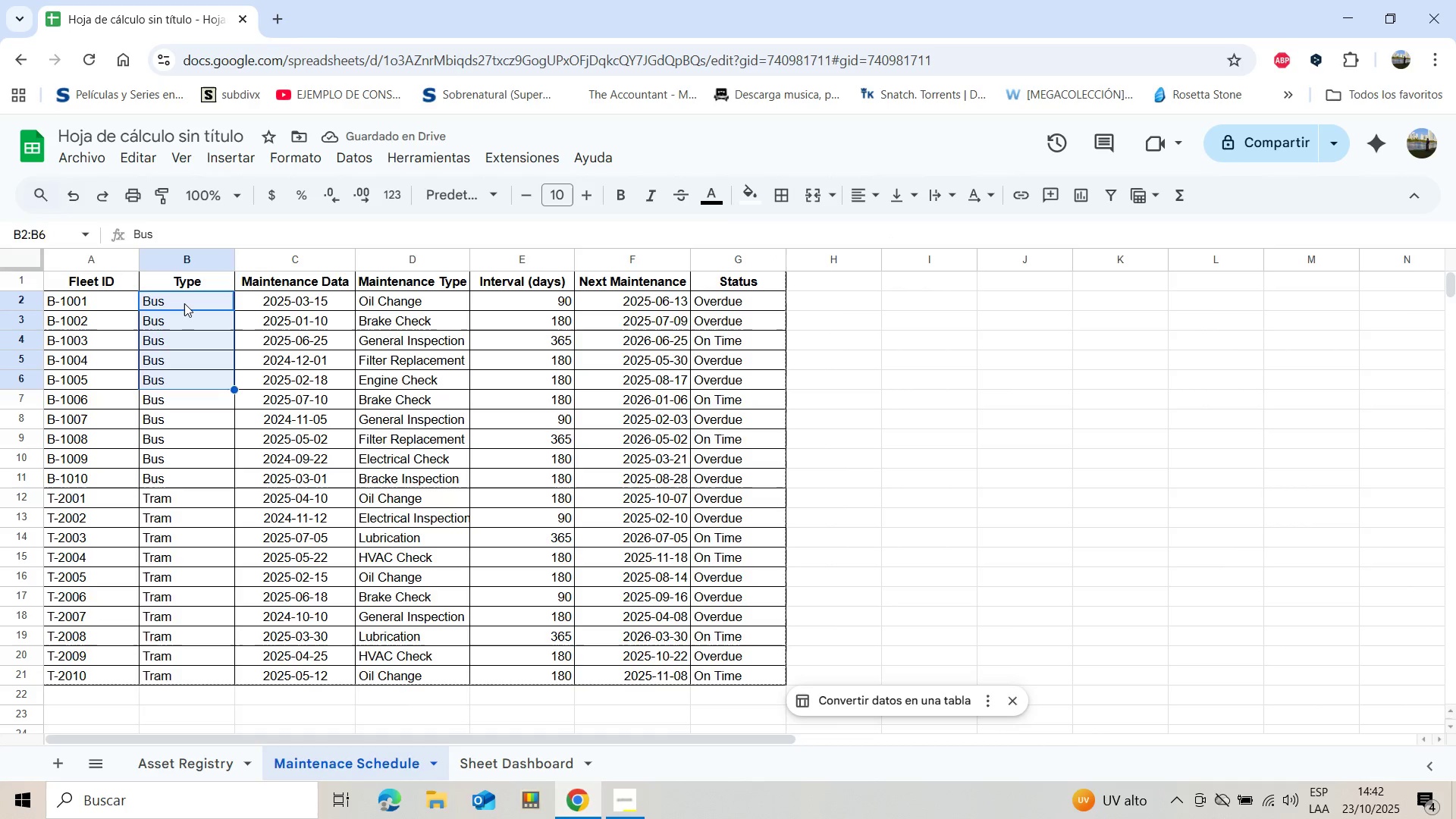 
key(Shift+ArrowDown)
 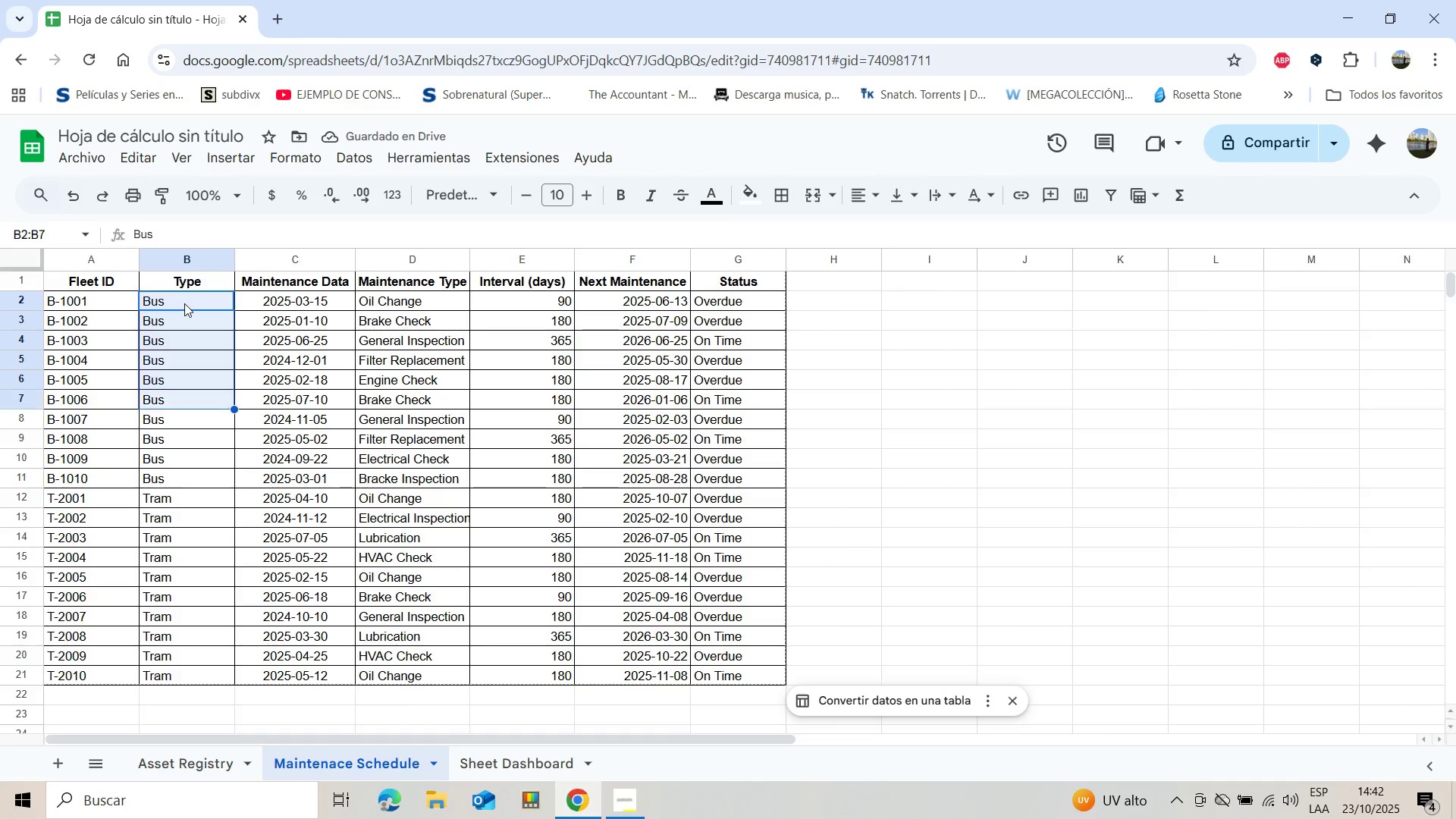 
key(Shift+ArrowDown)
 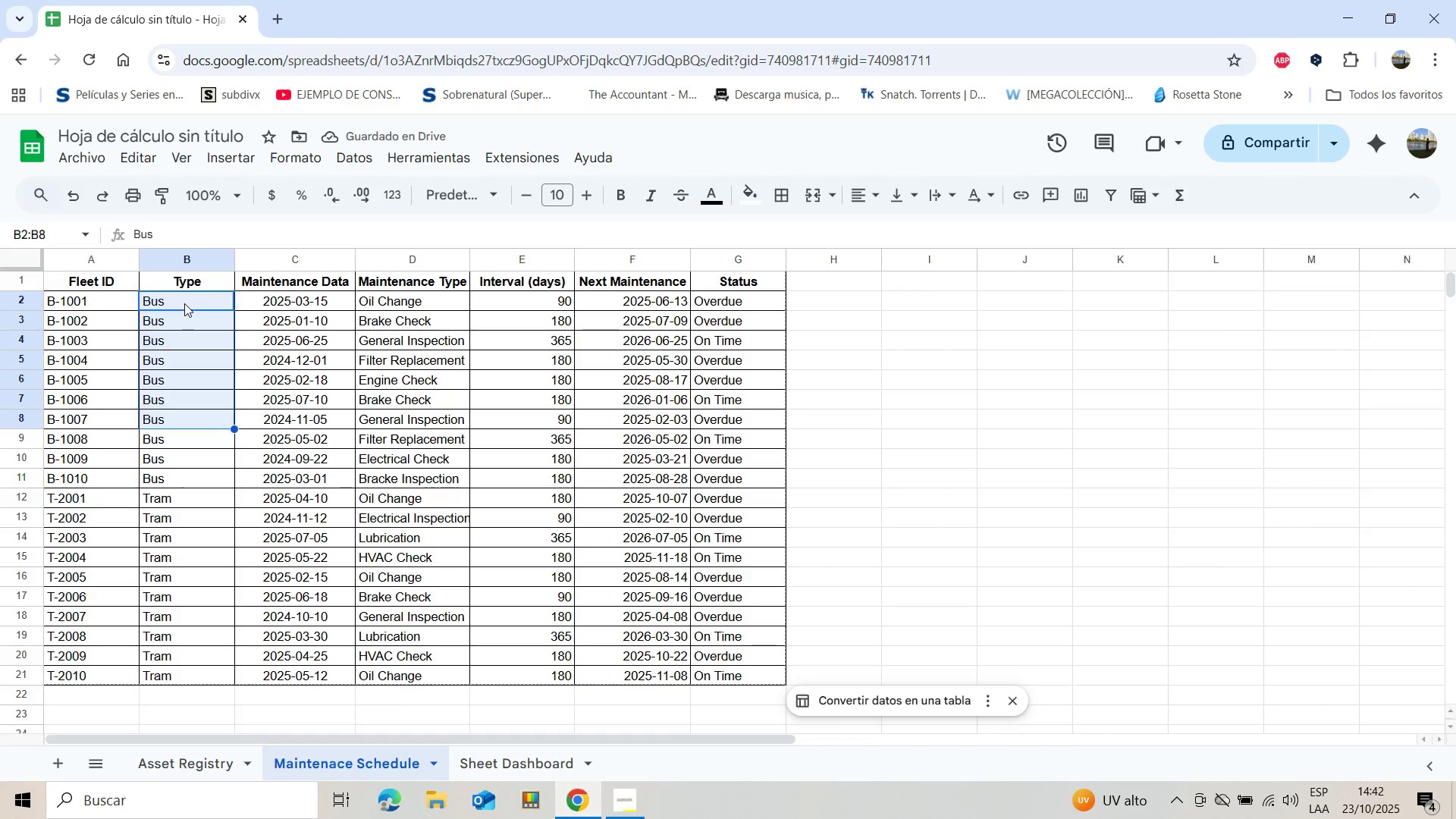 
key(Shift+ArrowDown)
 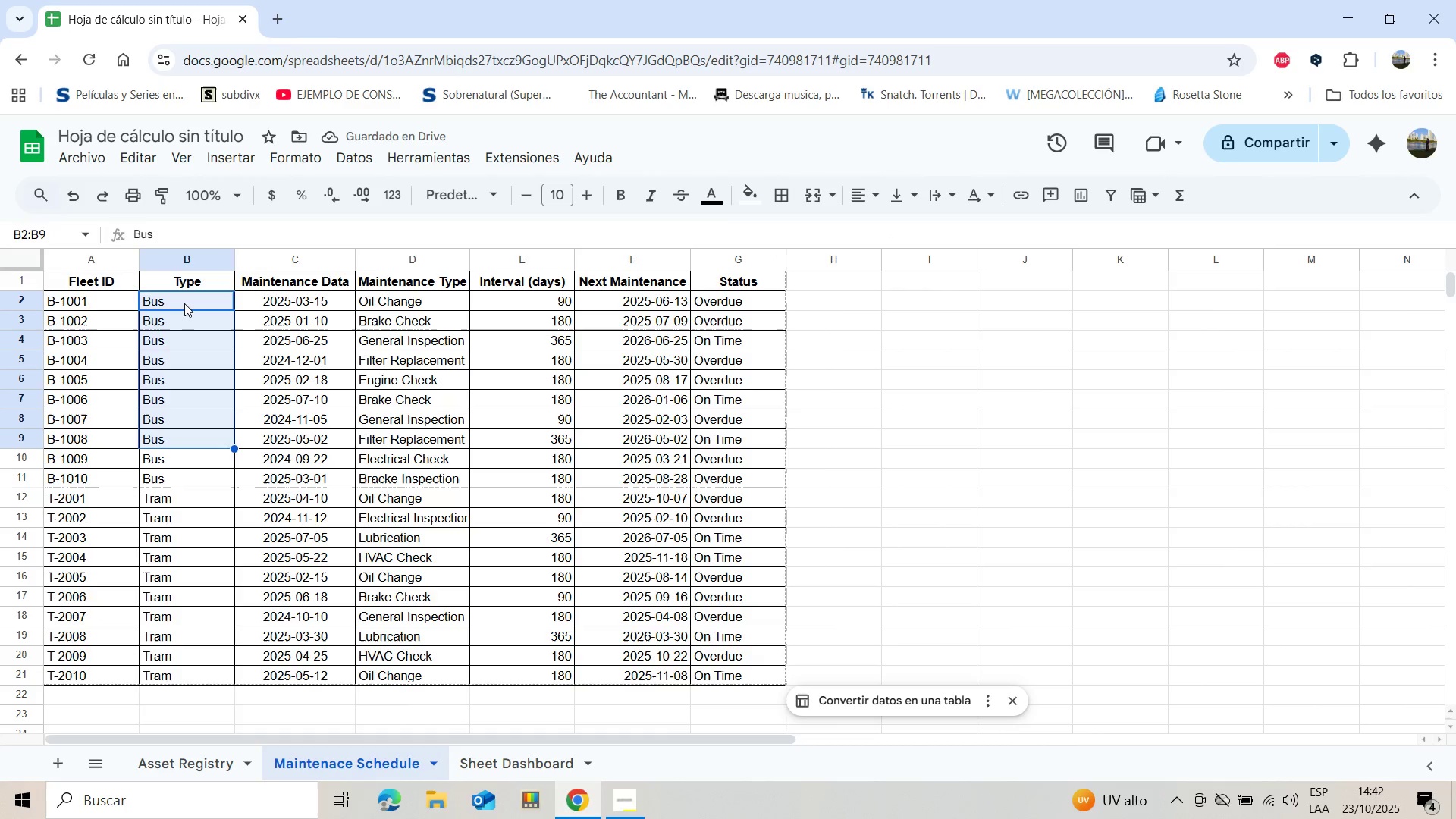 
key(Shift+ArrowDown)
 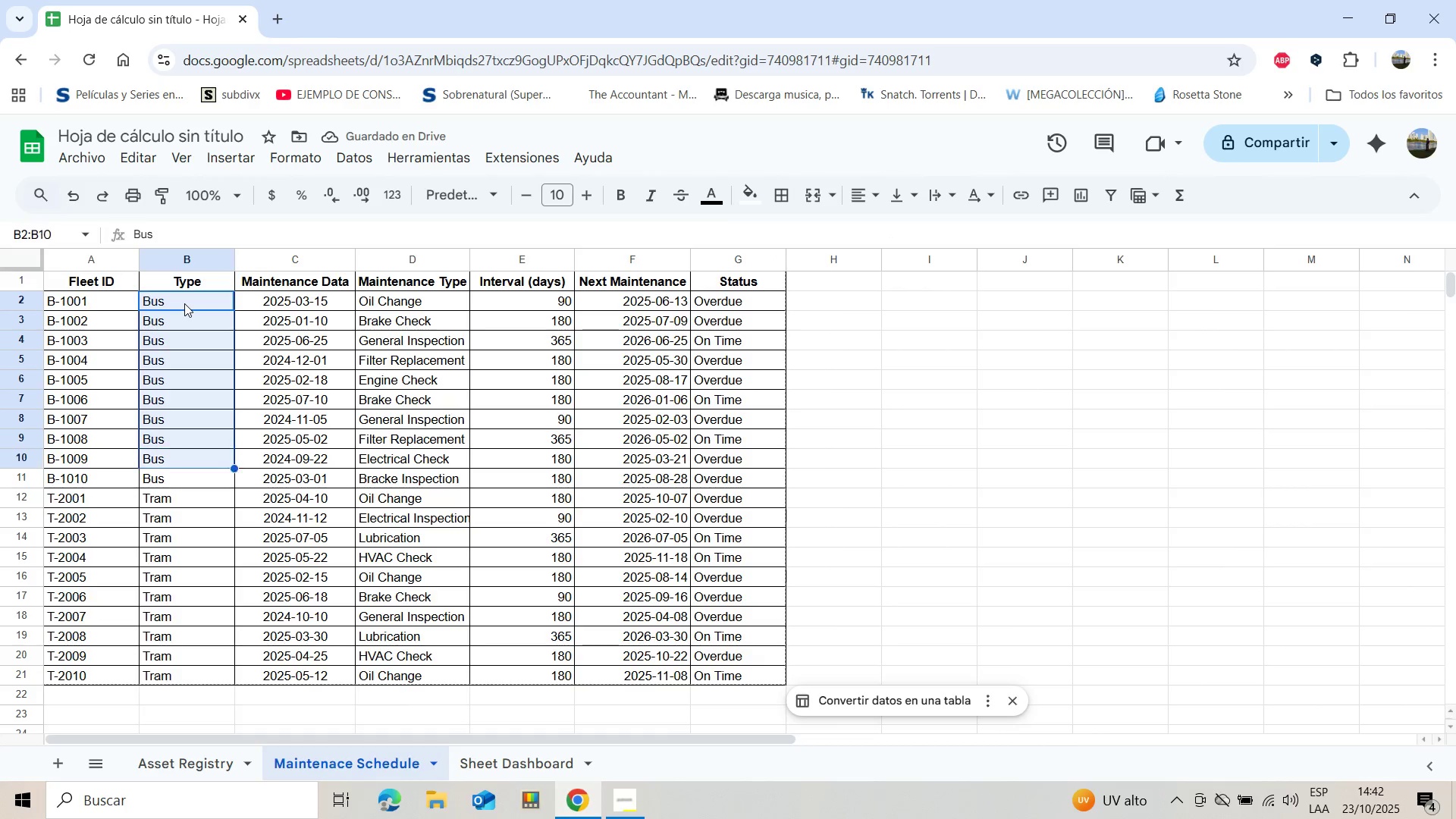 
key(Shift+ArrowDown)
 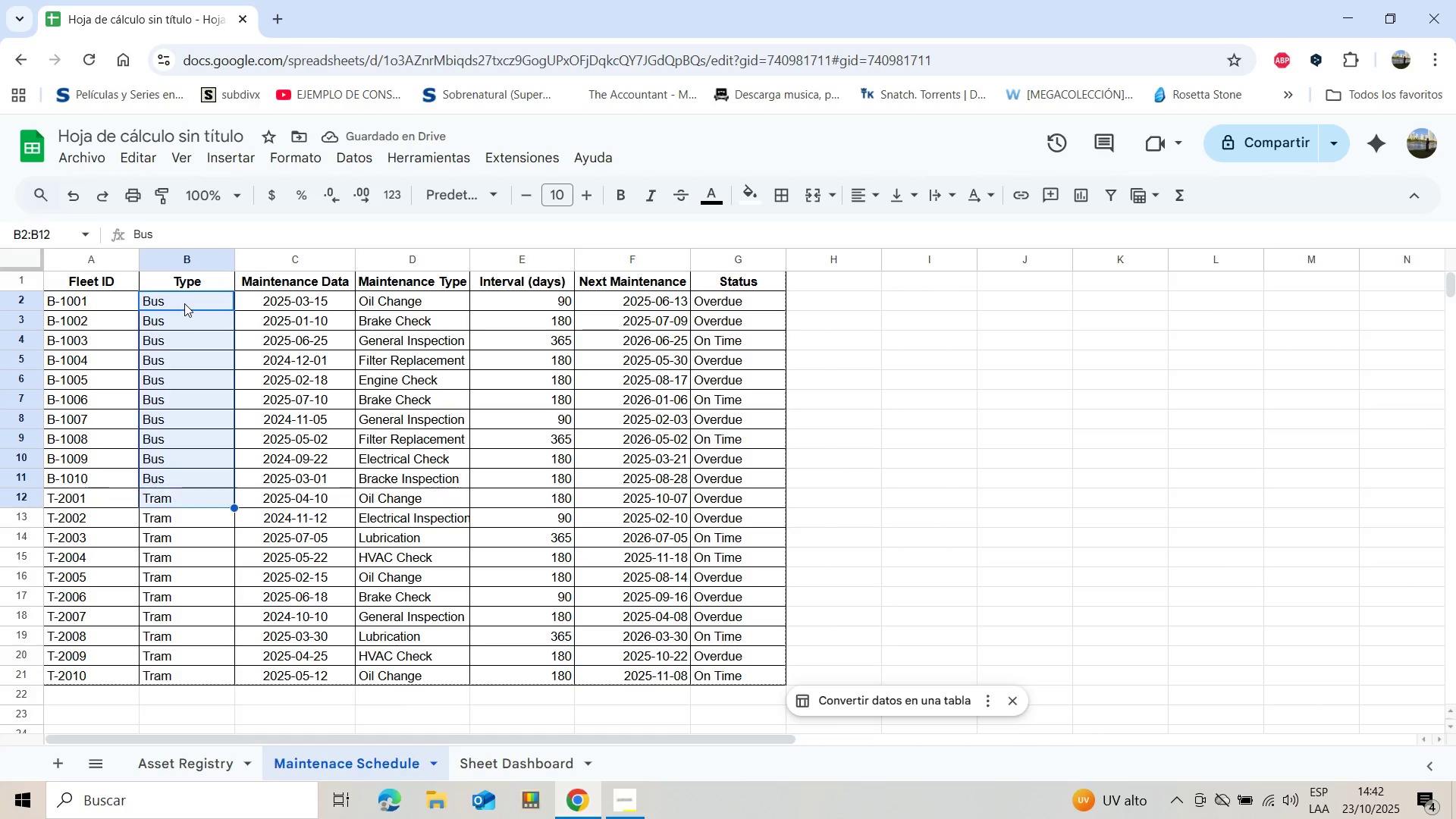 
key(Shift+ArrowDown)
 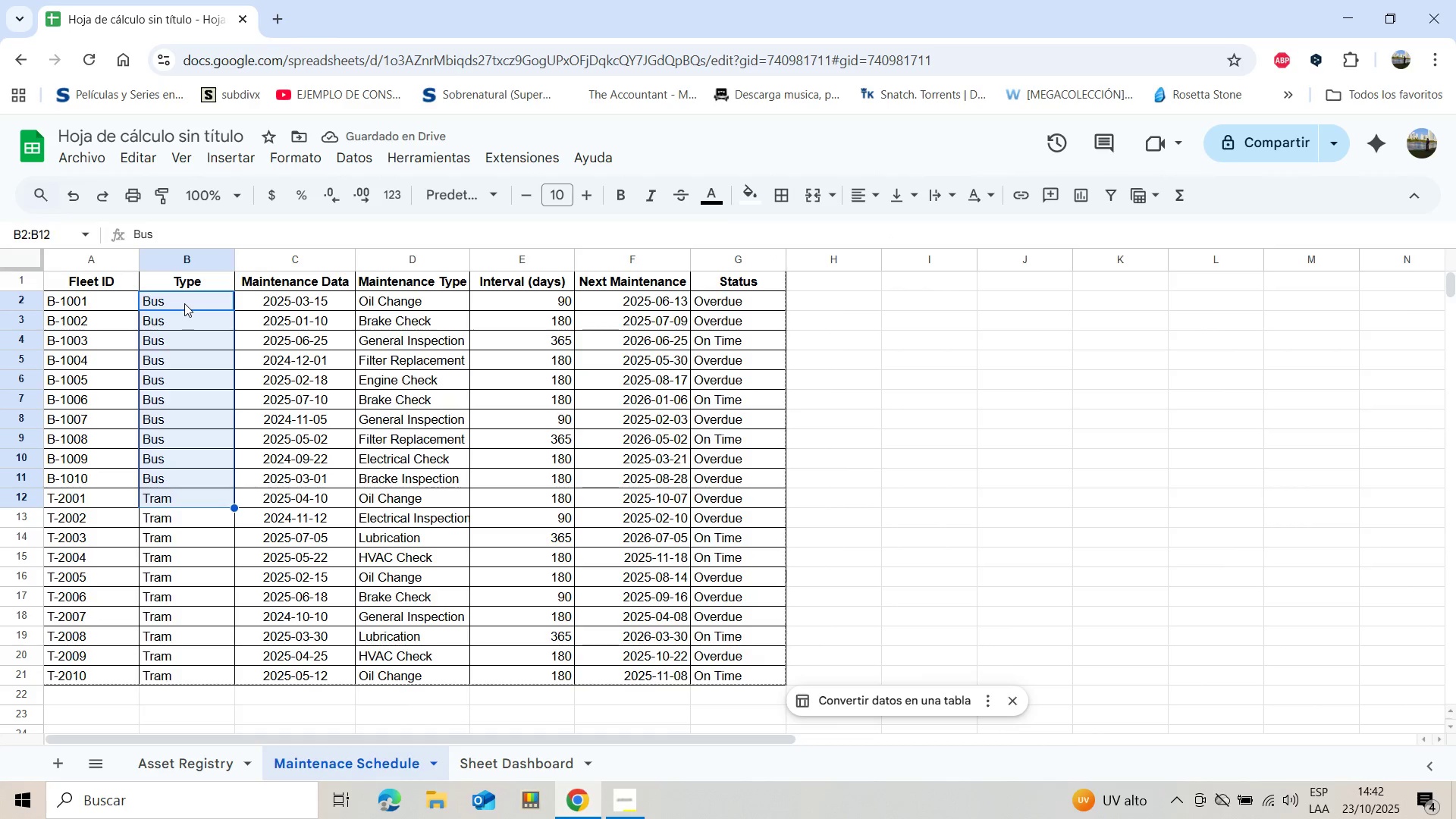 
key(Shift+ArrowDown)
 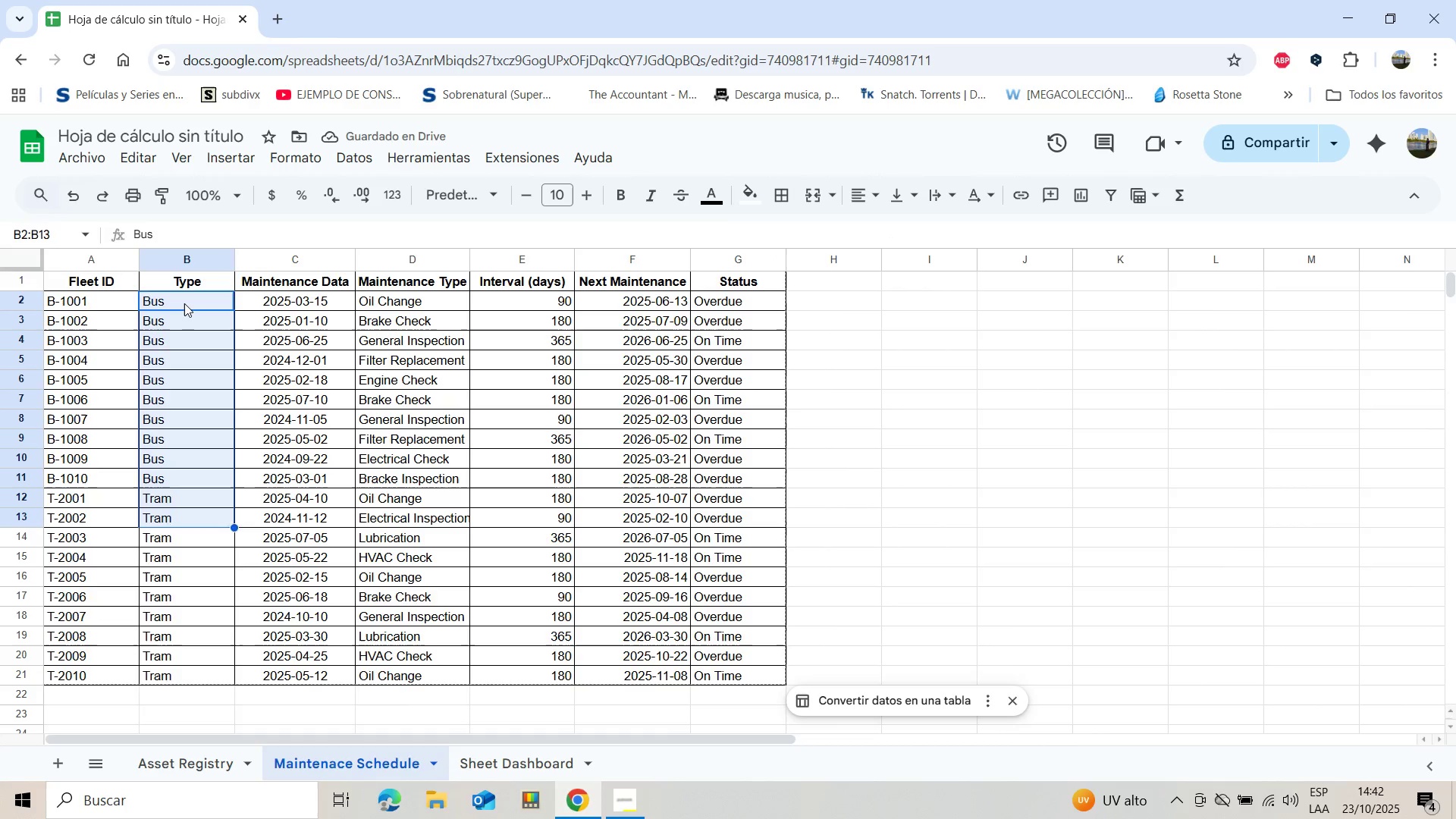 
key(Shift+ArrowDown)
 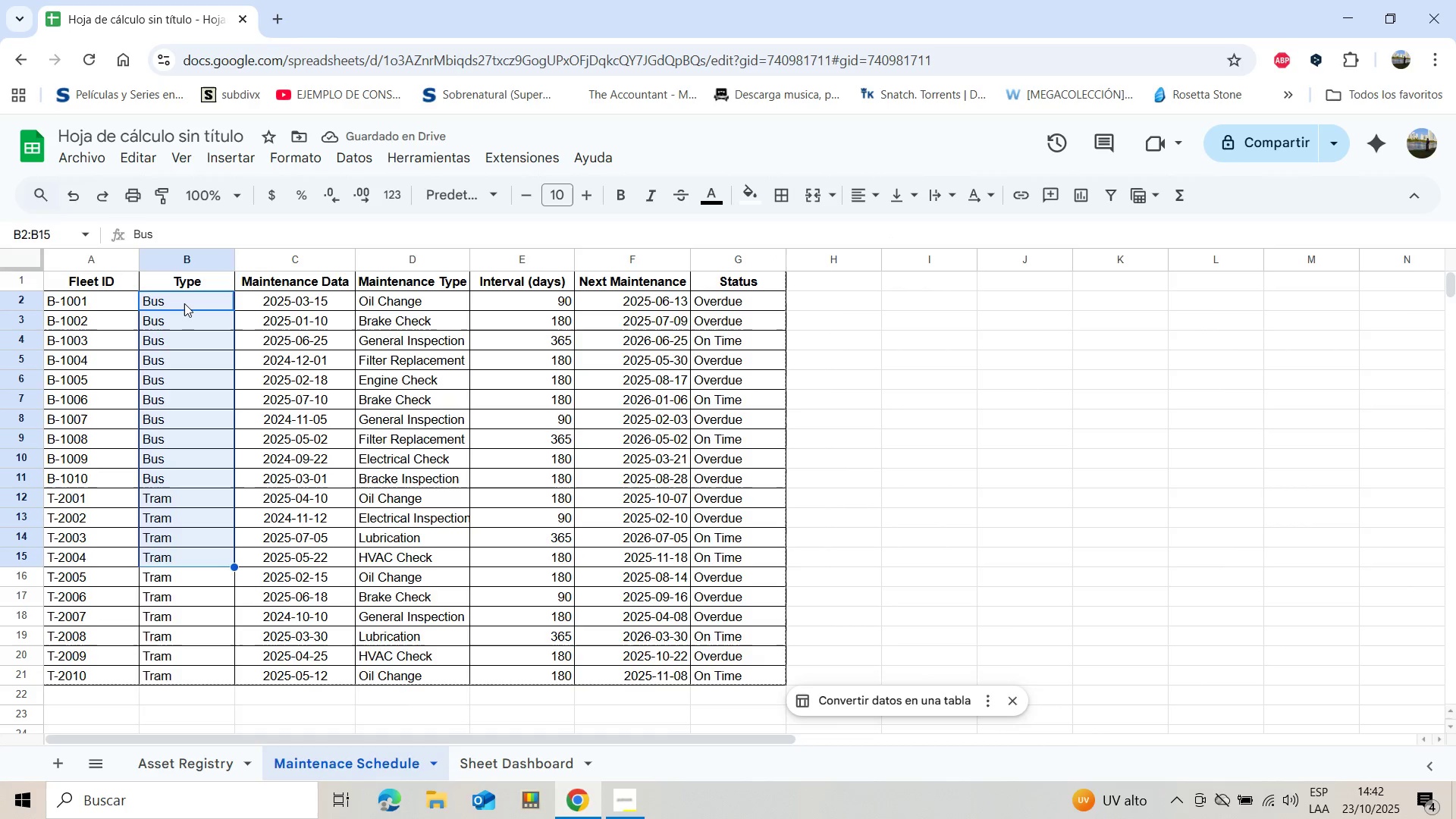 
key(Shift+ArrowDown)
 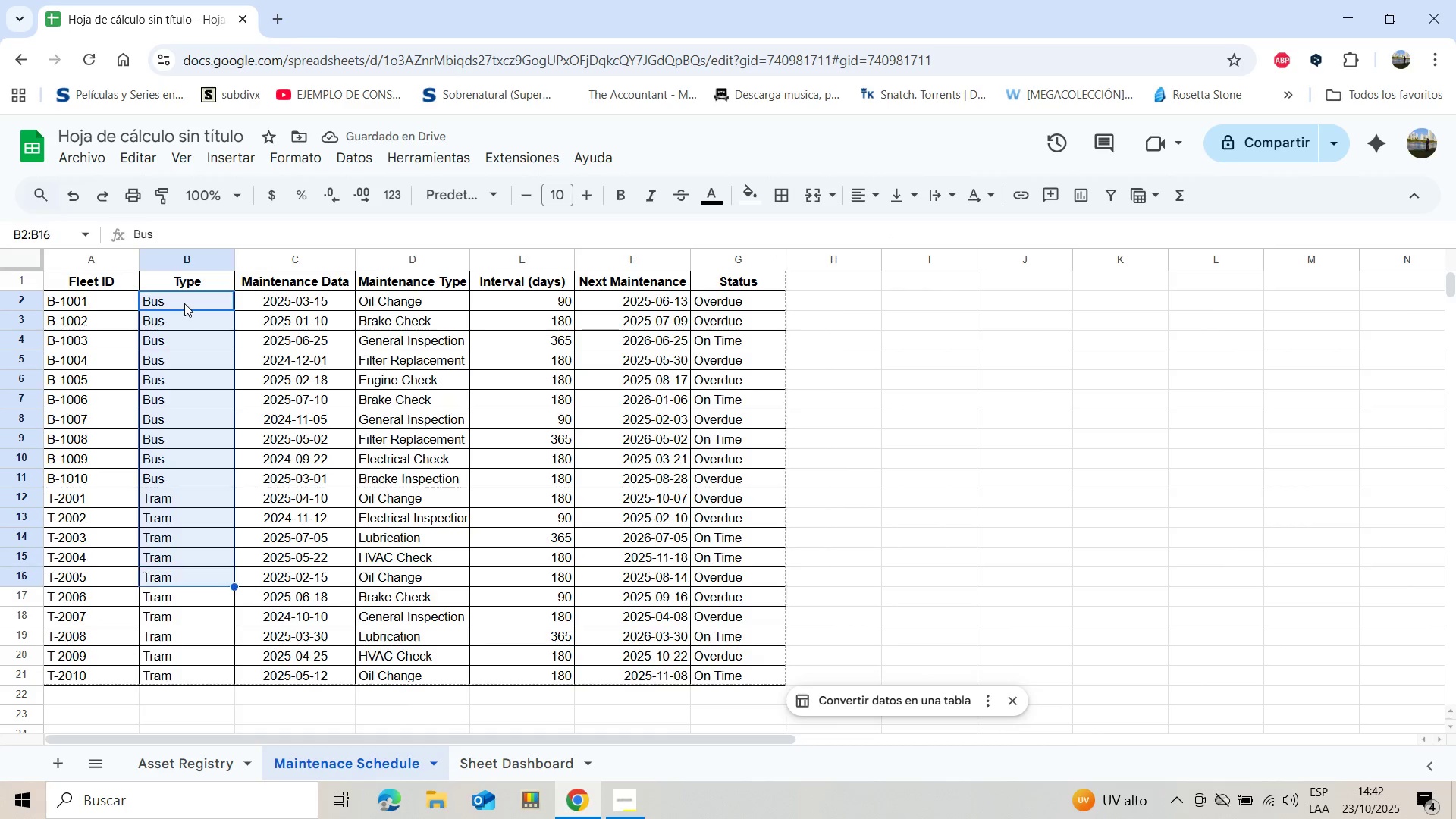 
key(Shift+ArrowDown)
 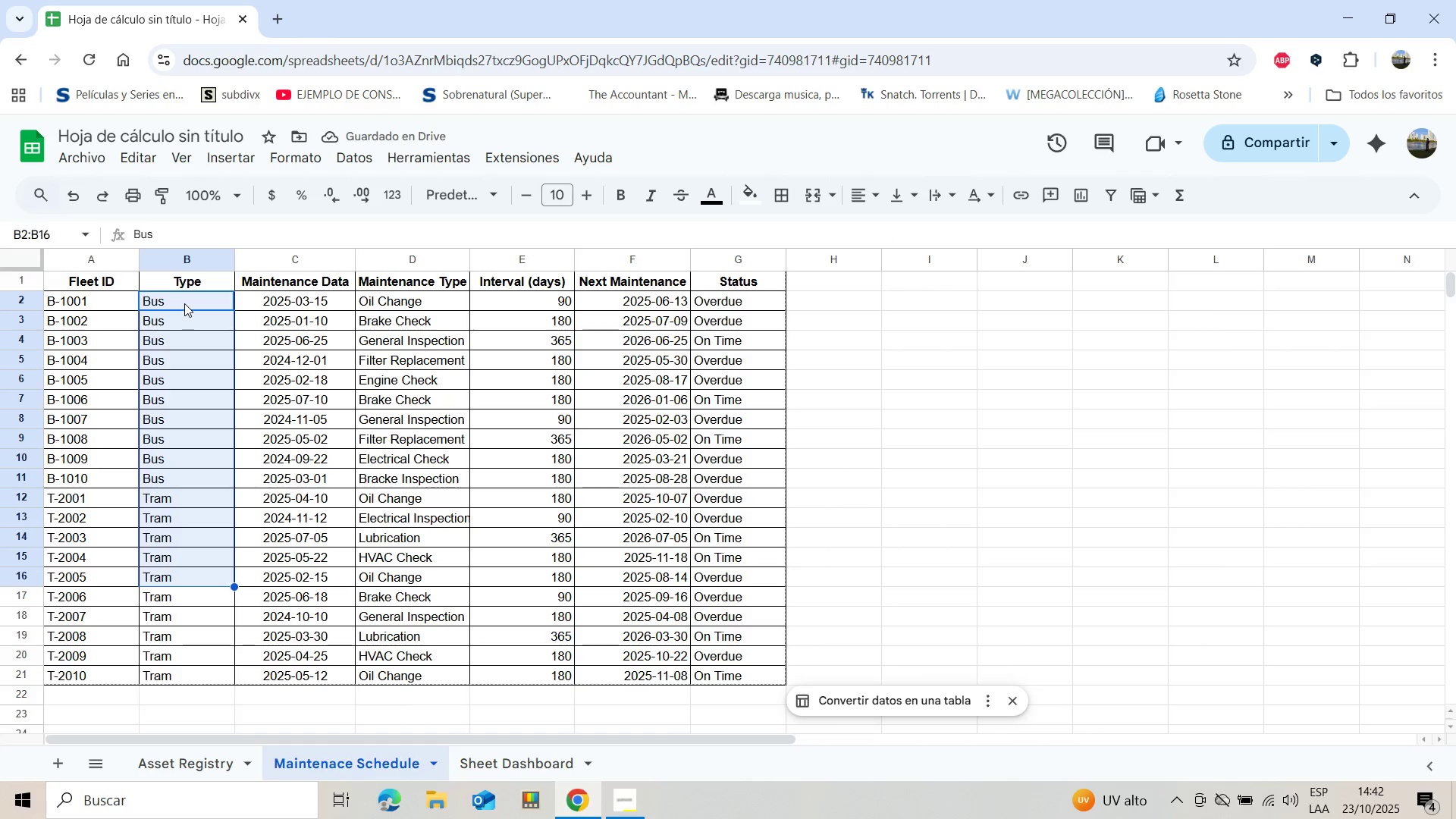 
key(Shift+ArrowDown)
 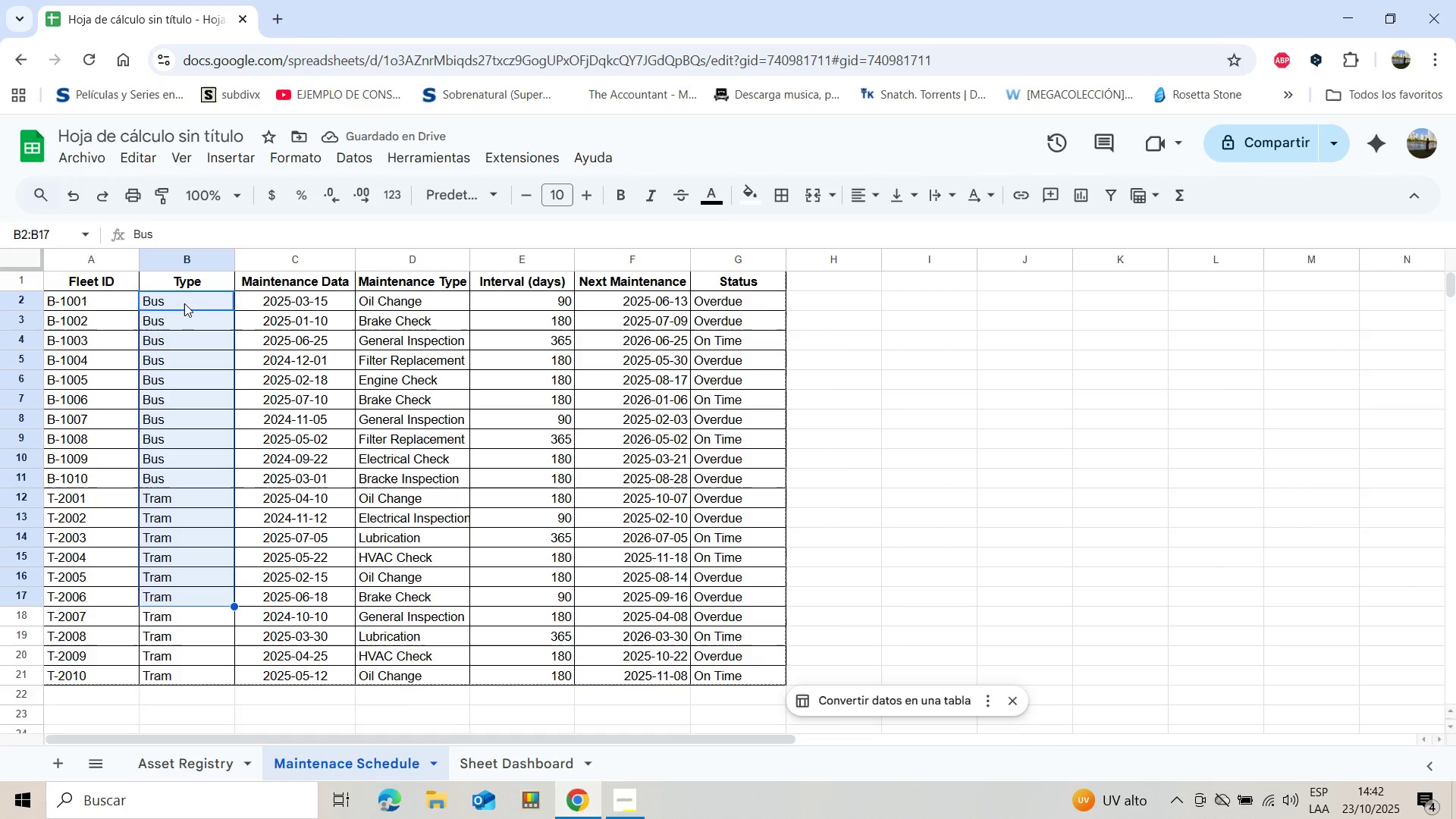 
key(Shift+ArrowDown)
 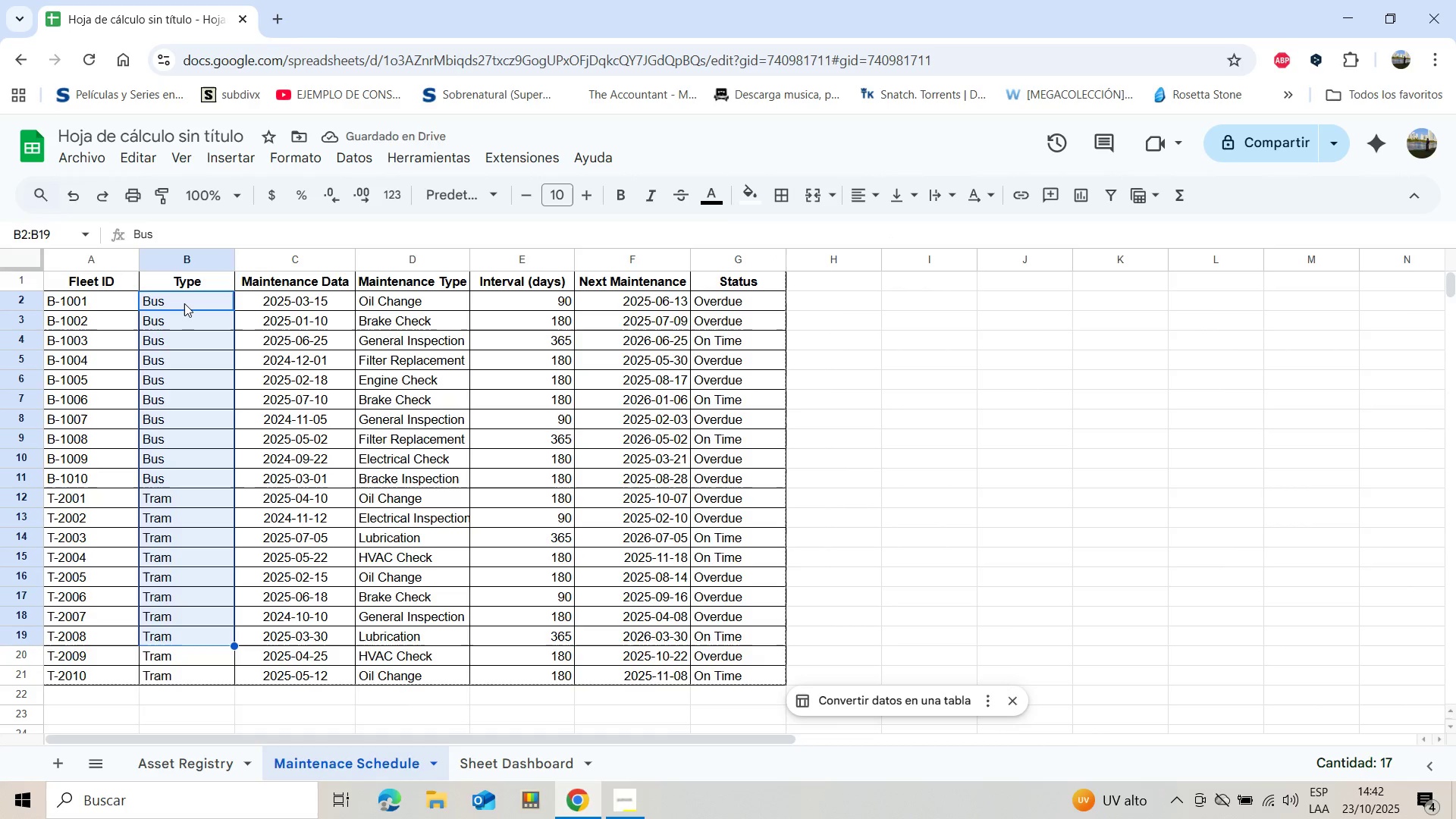 
key(Shift+ArrowDown)
 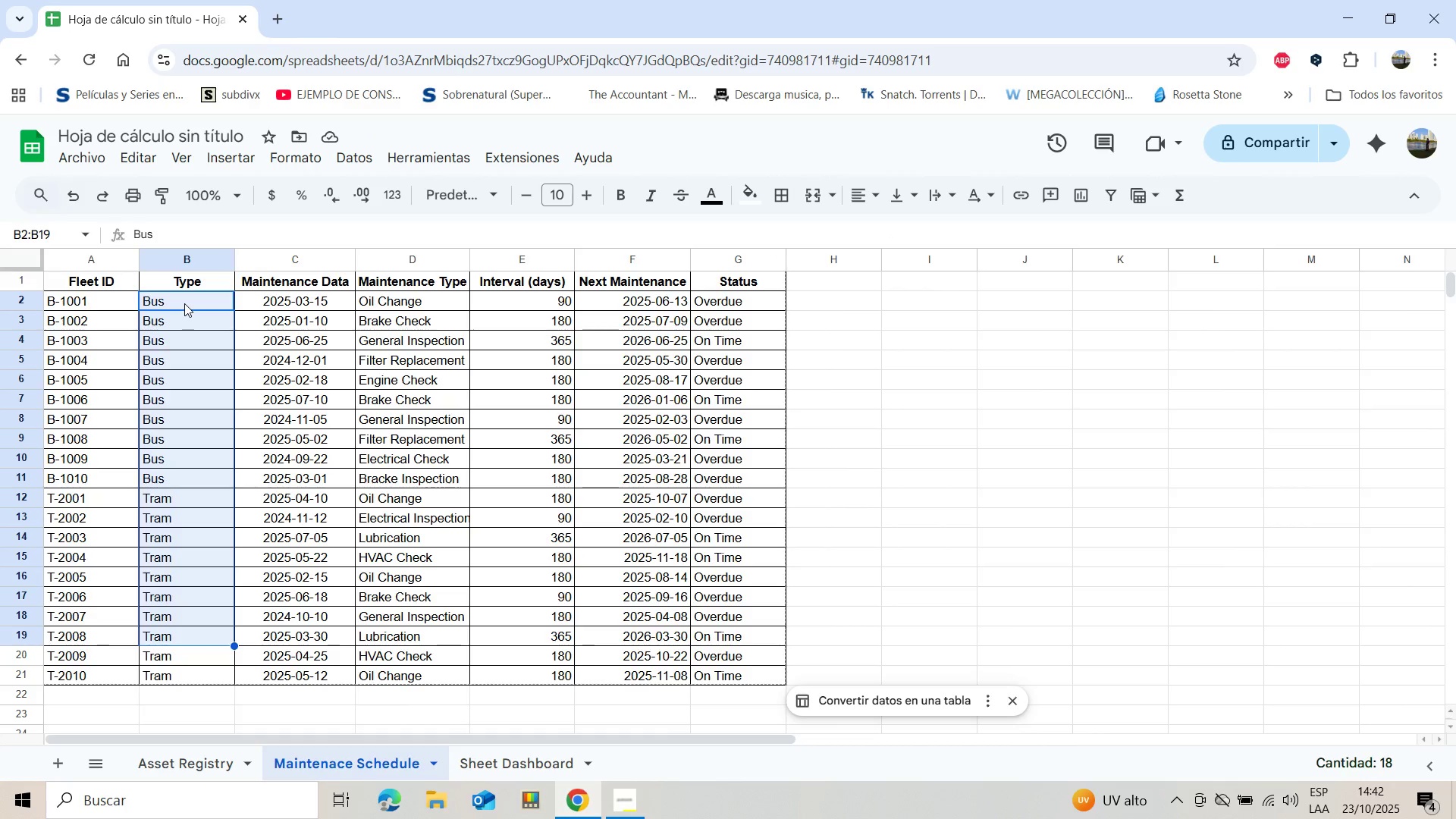 
key(Shift+ArrowDown)
 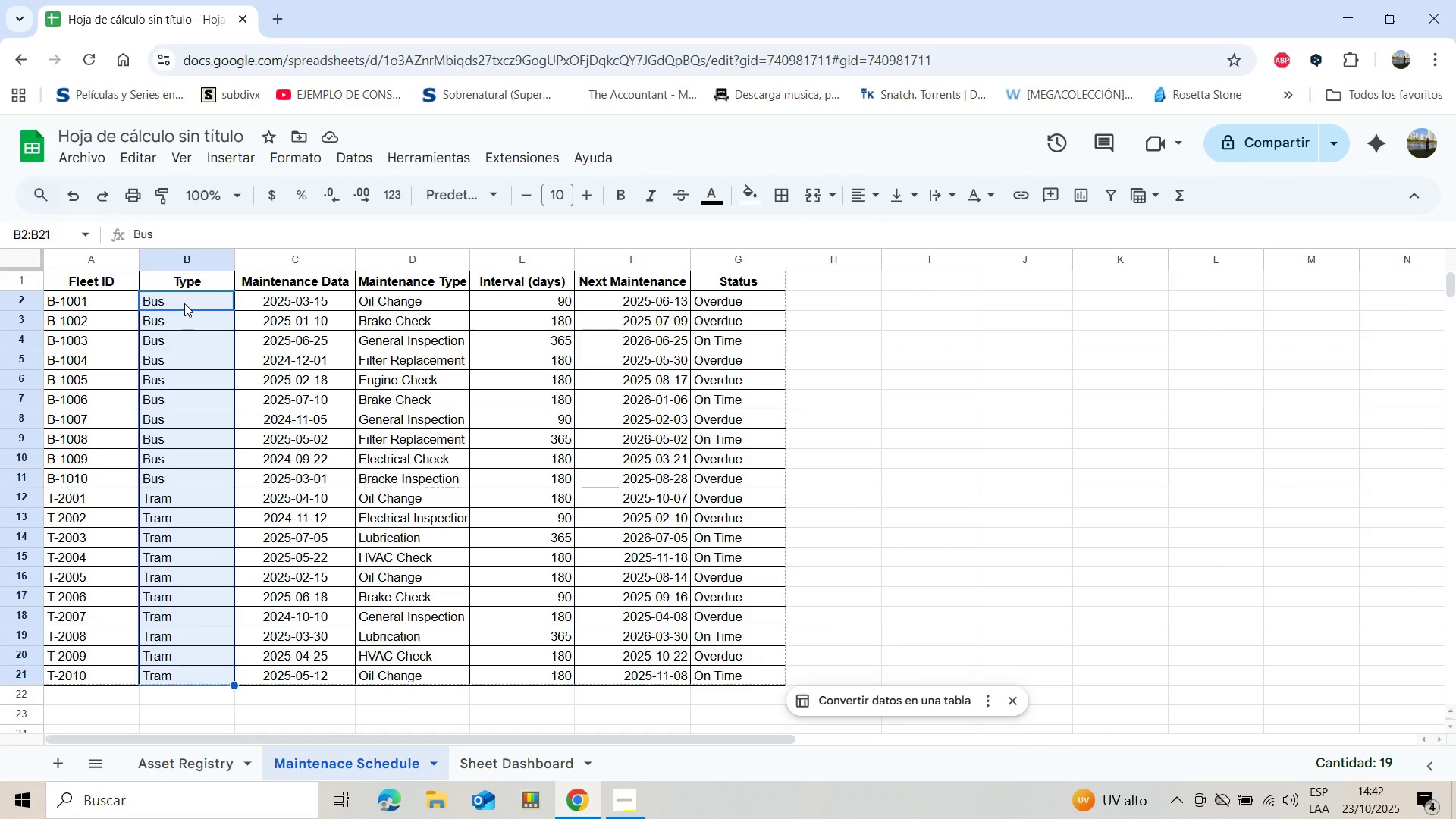 
key(Shift+ArrowDown)
 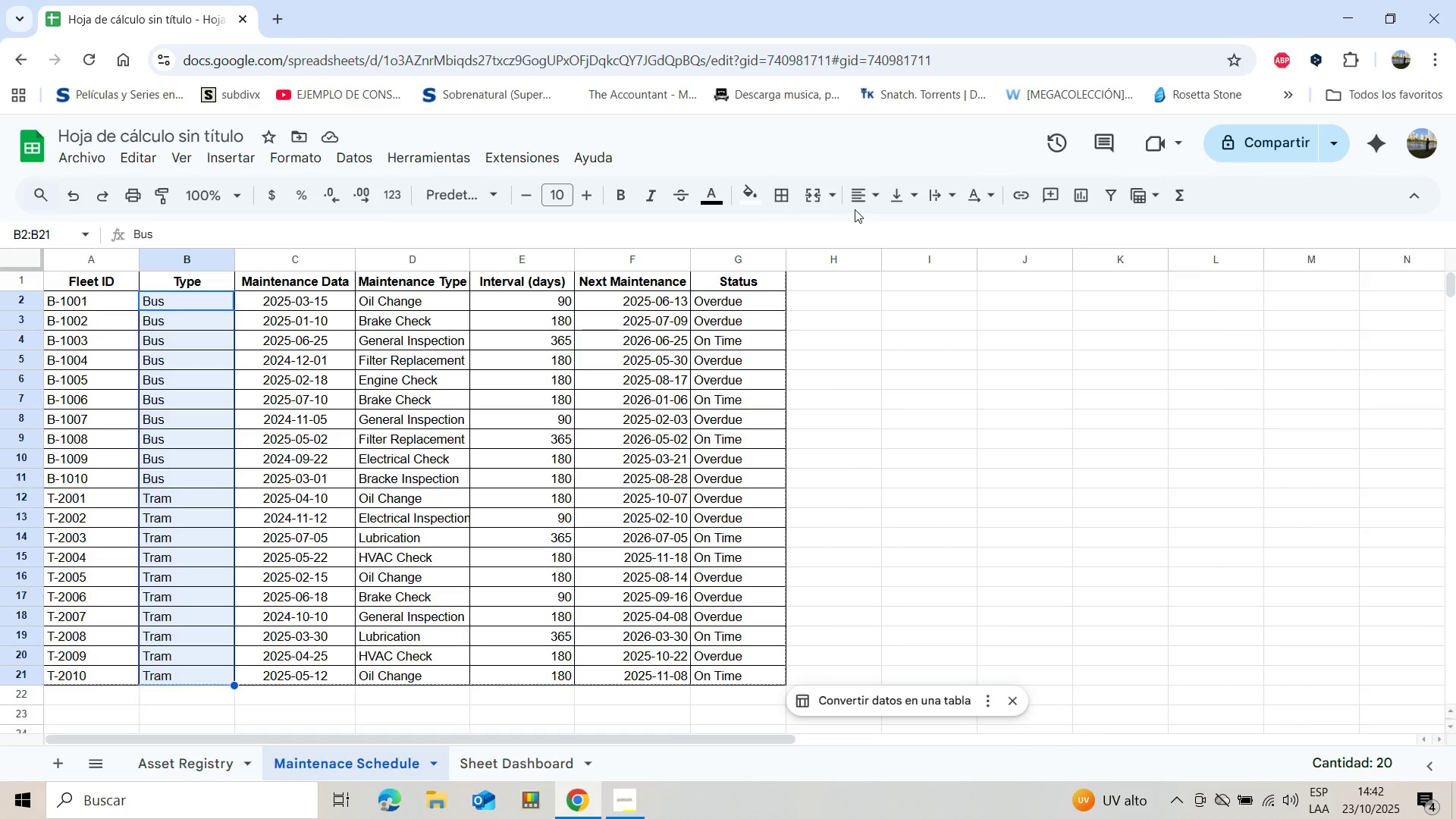 
left_click([868, 203])
 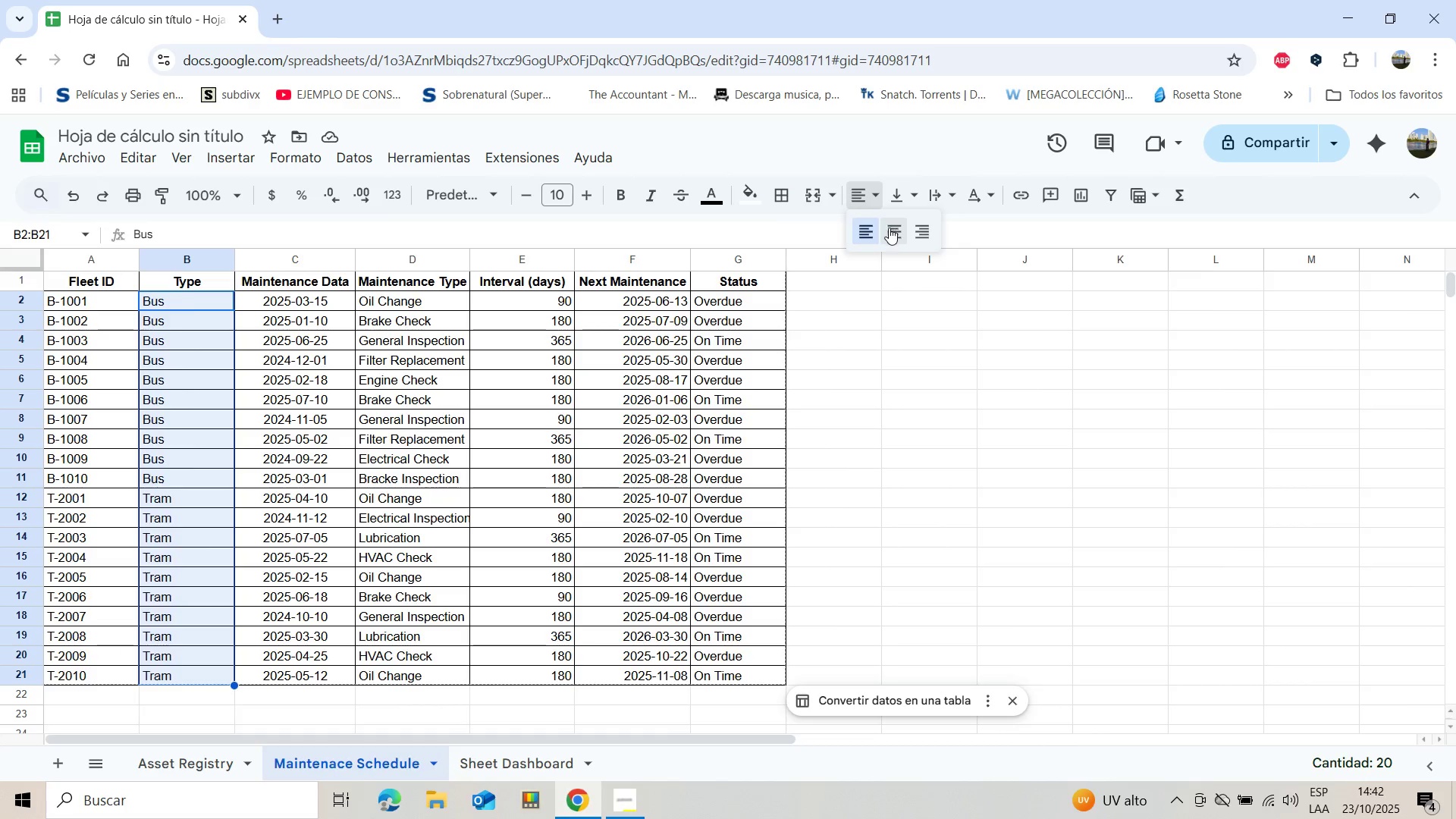 
left_click([890, 228])
 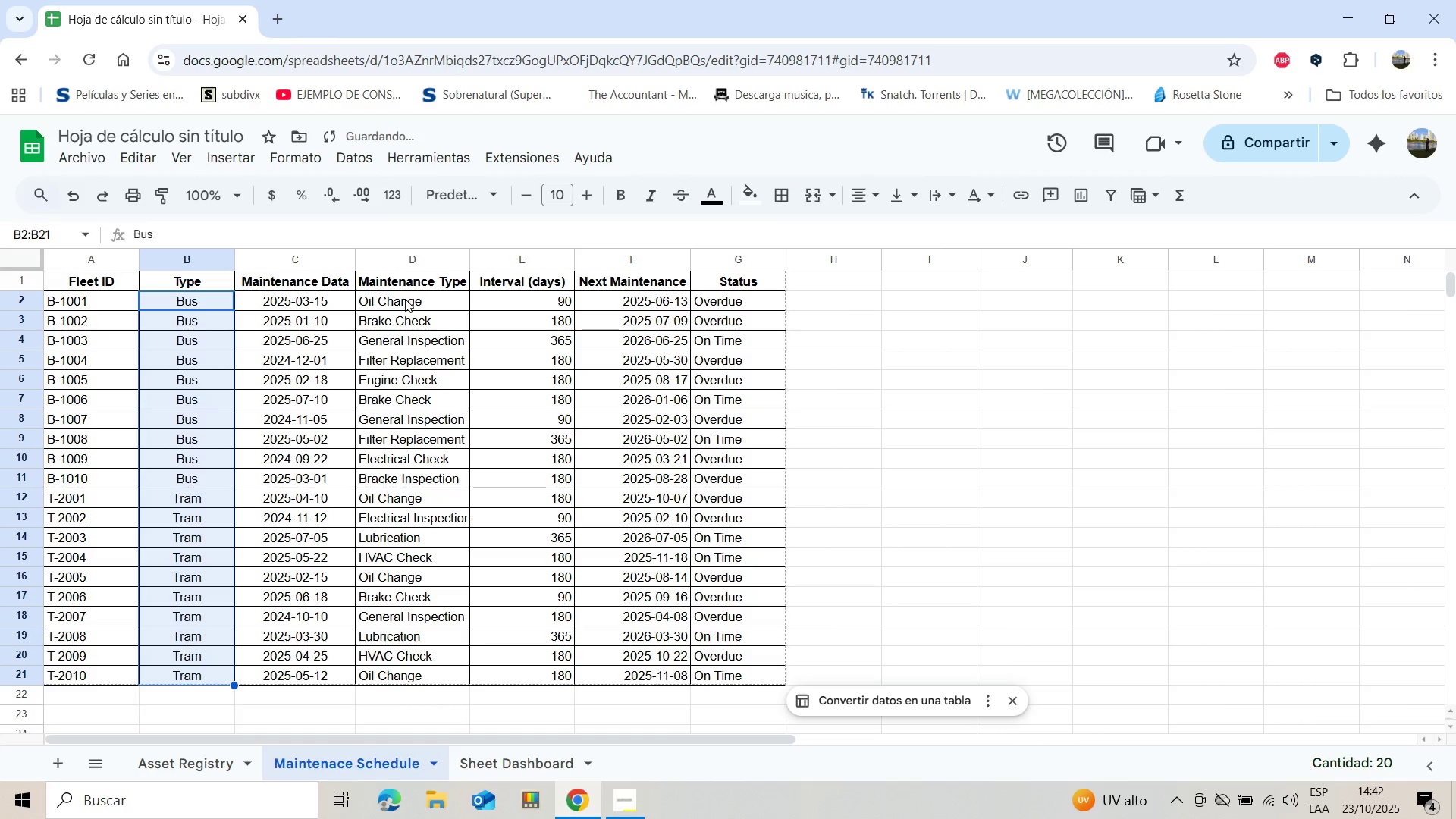 
left_click([405, 299])
 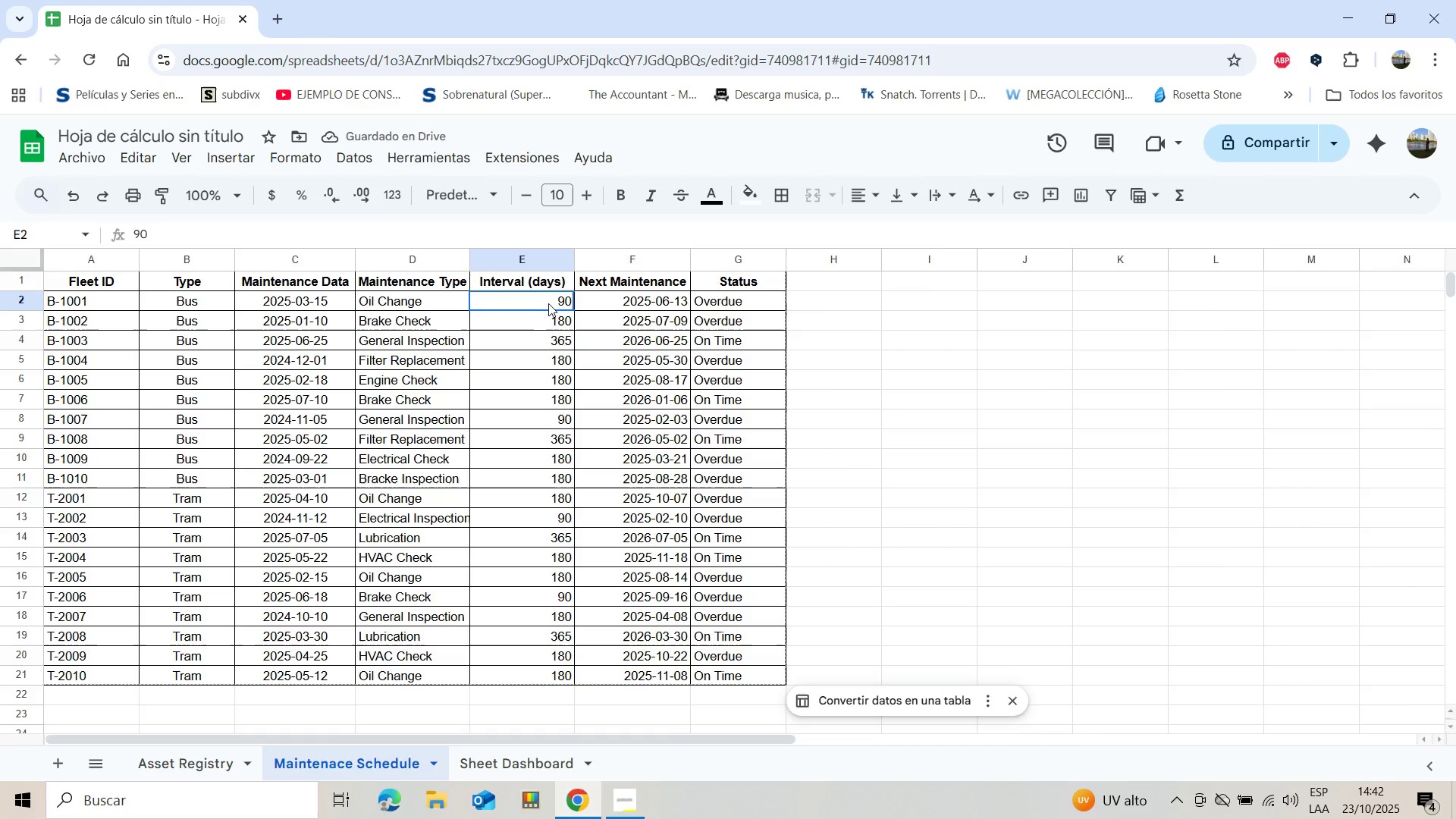 
left_click([548, 303])
 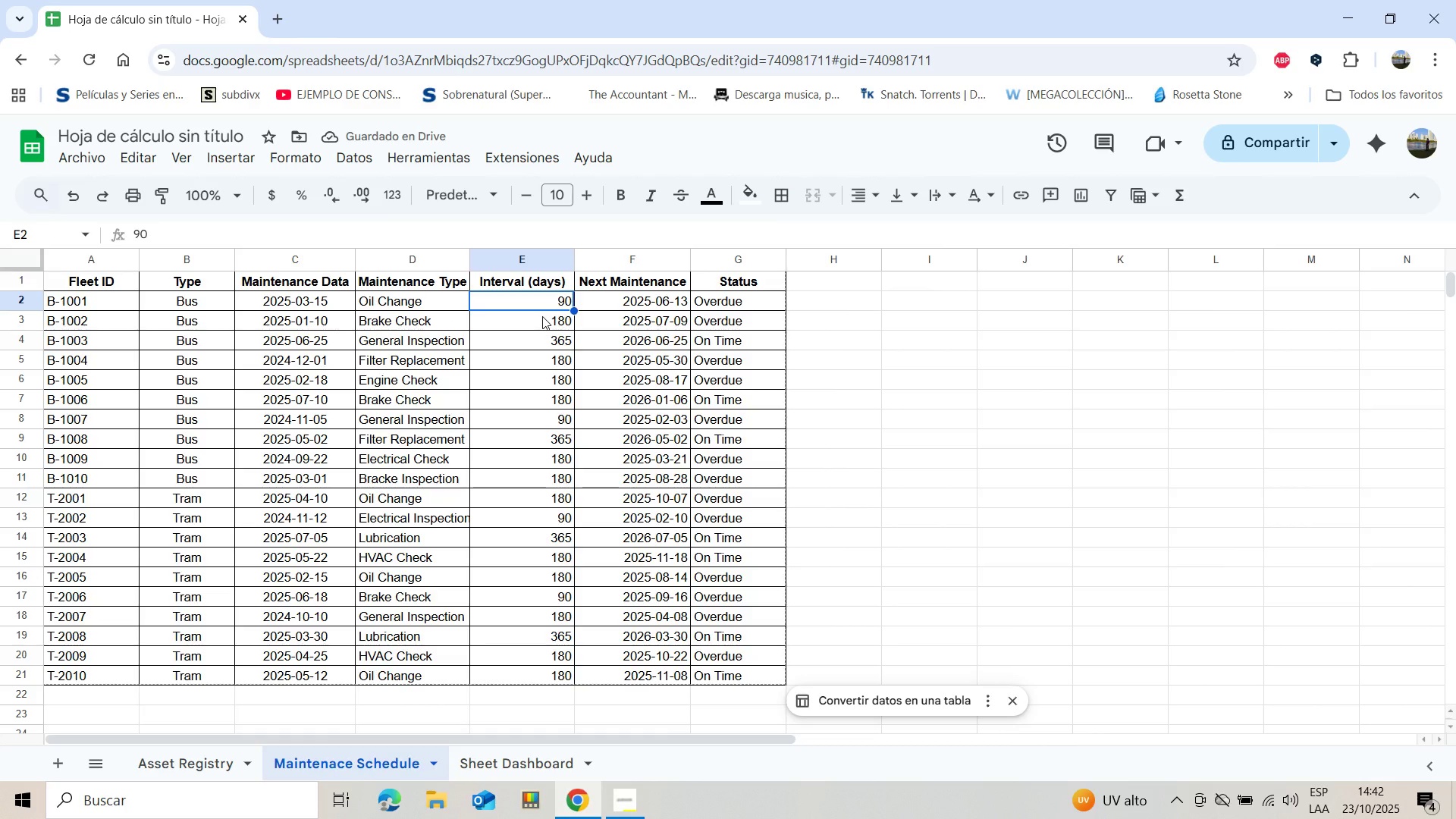 
key(Shift+ArrowDown)
 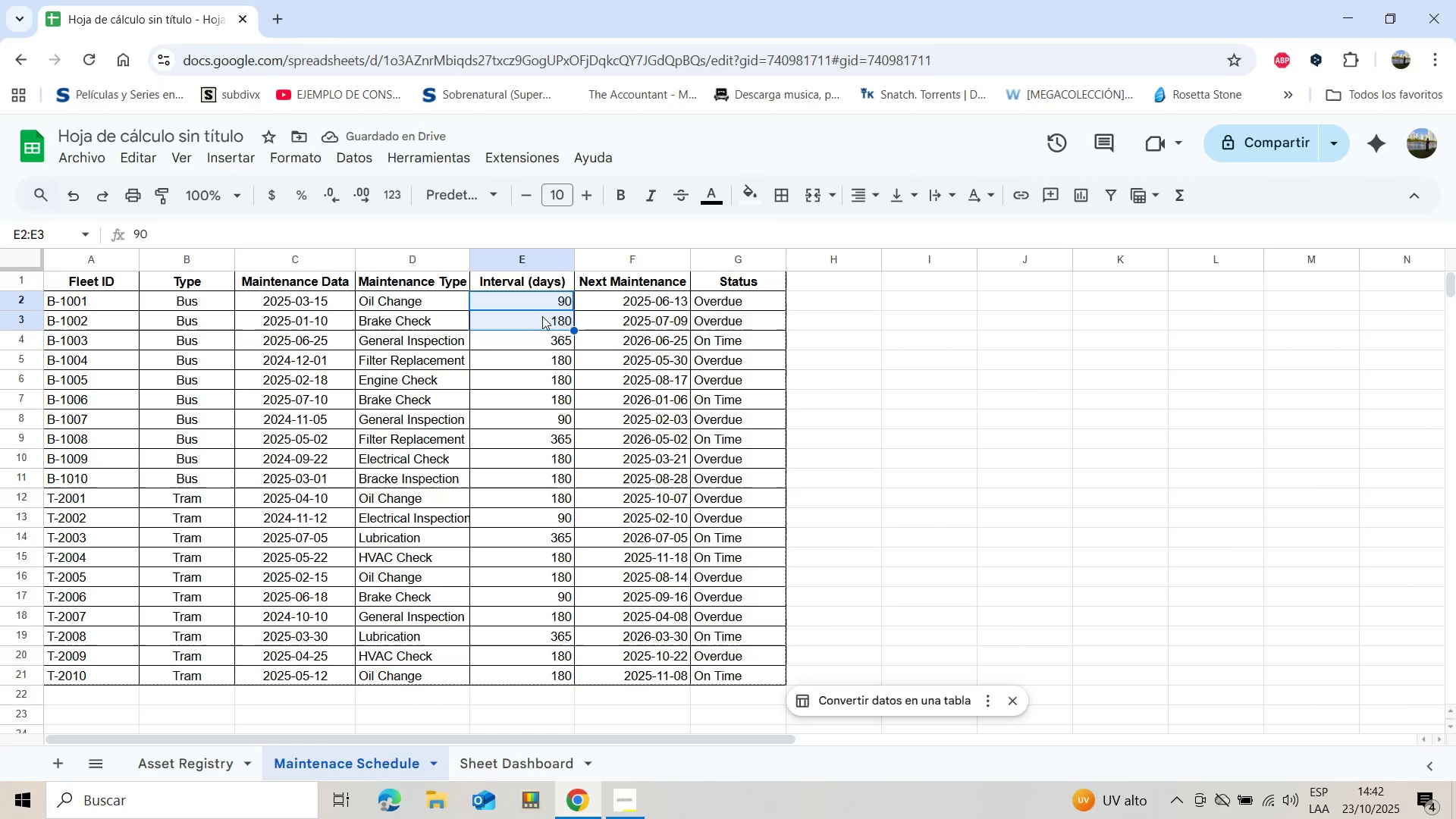 
key(Shift+ArrowDown)
 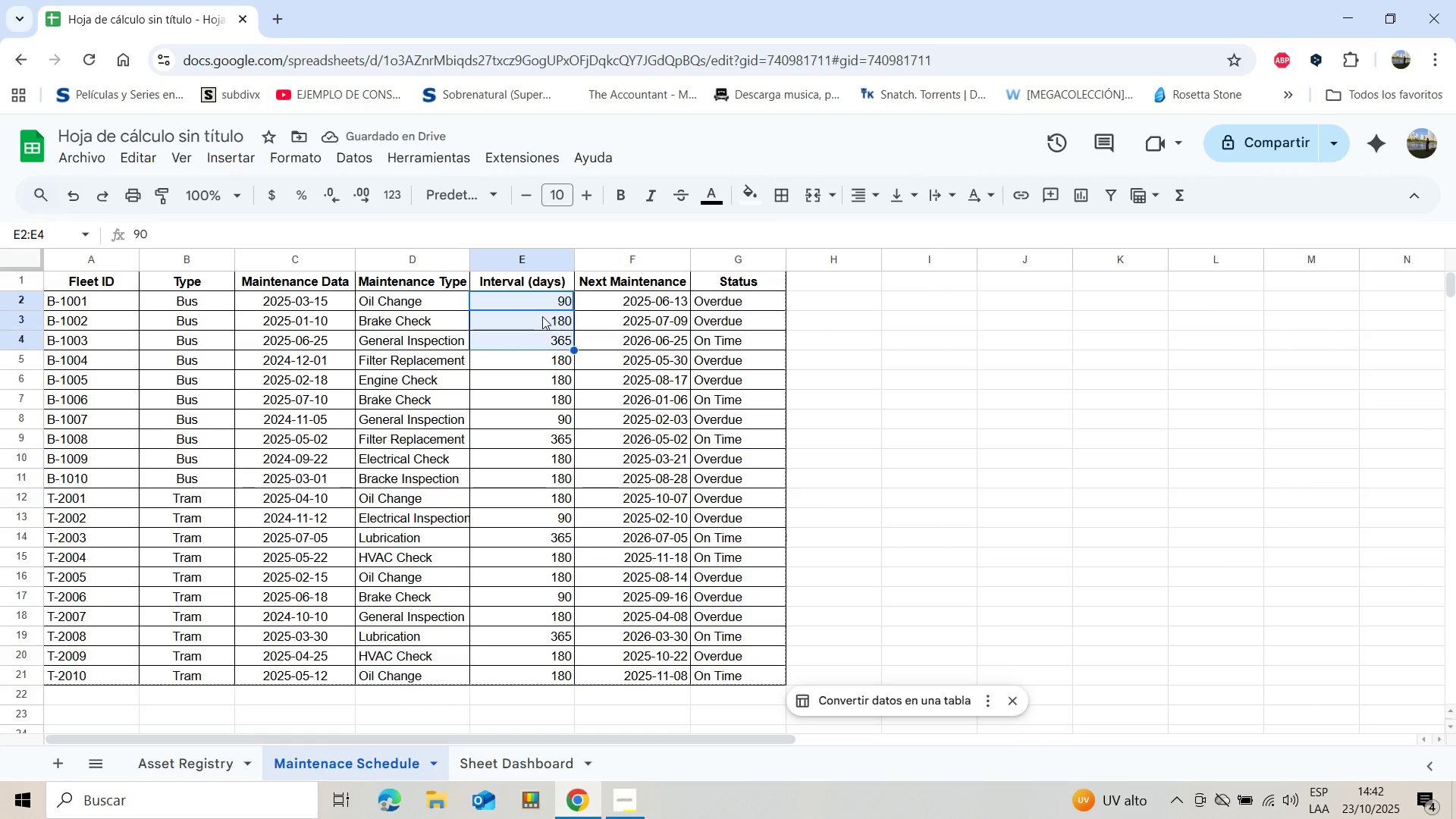 
key(Shift+ArrowDown)
 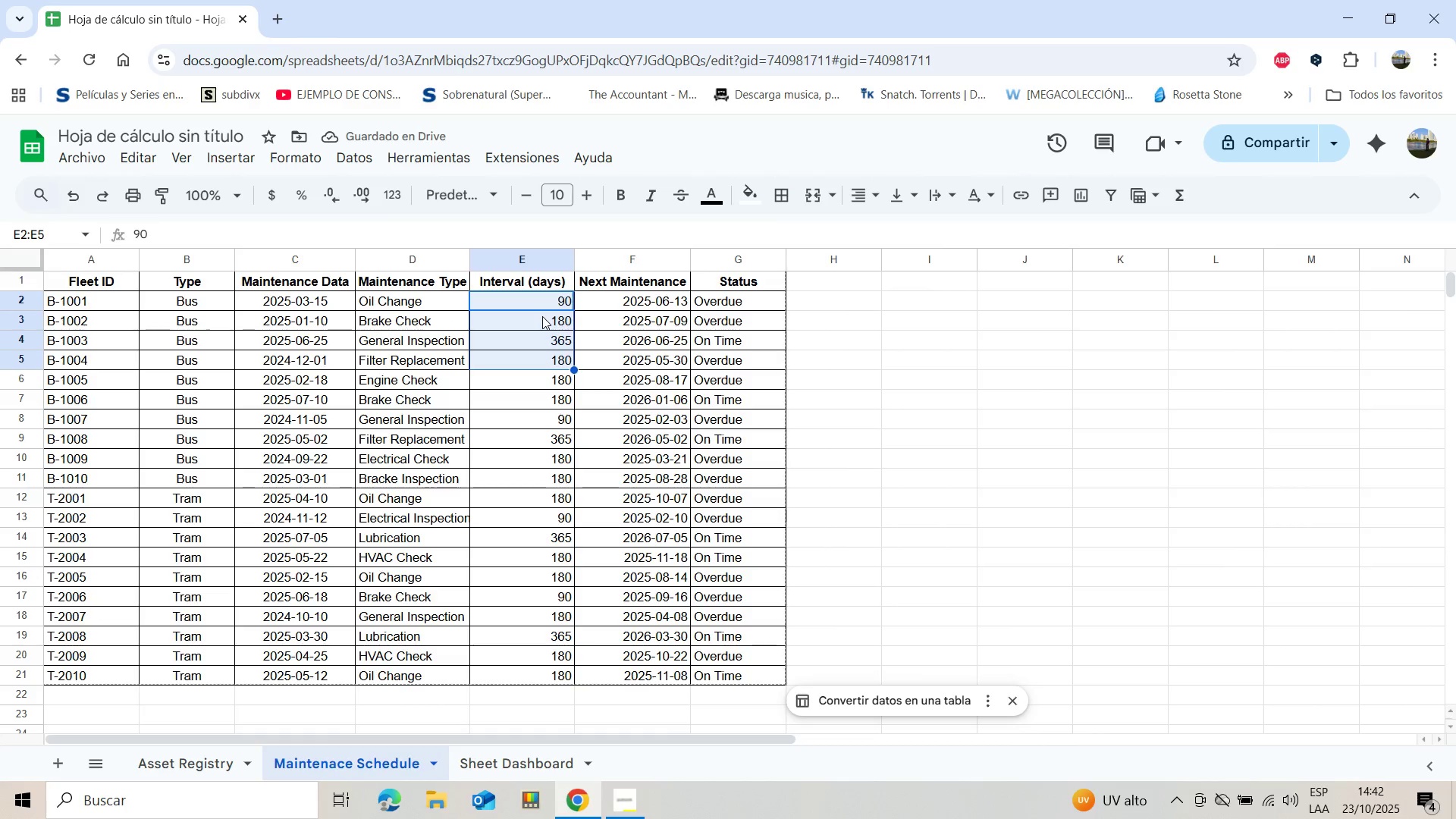 
key(Shift+ArrowDown)
 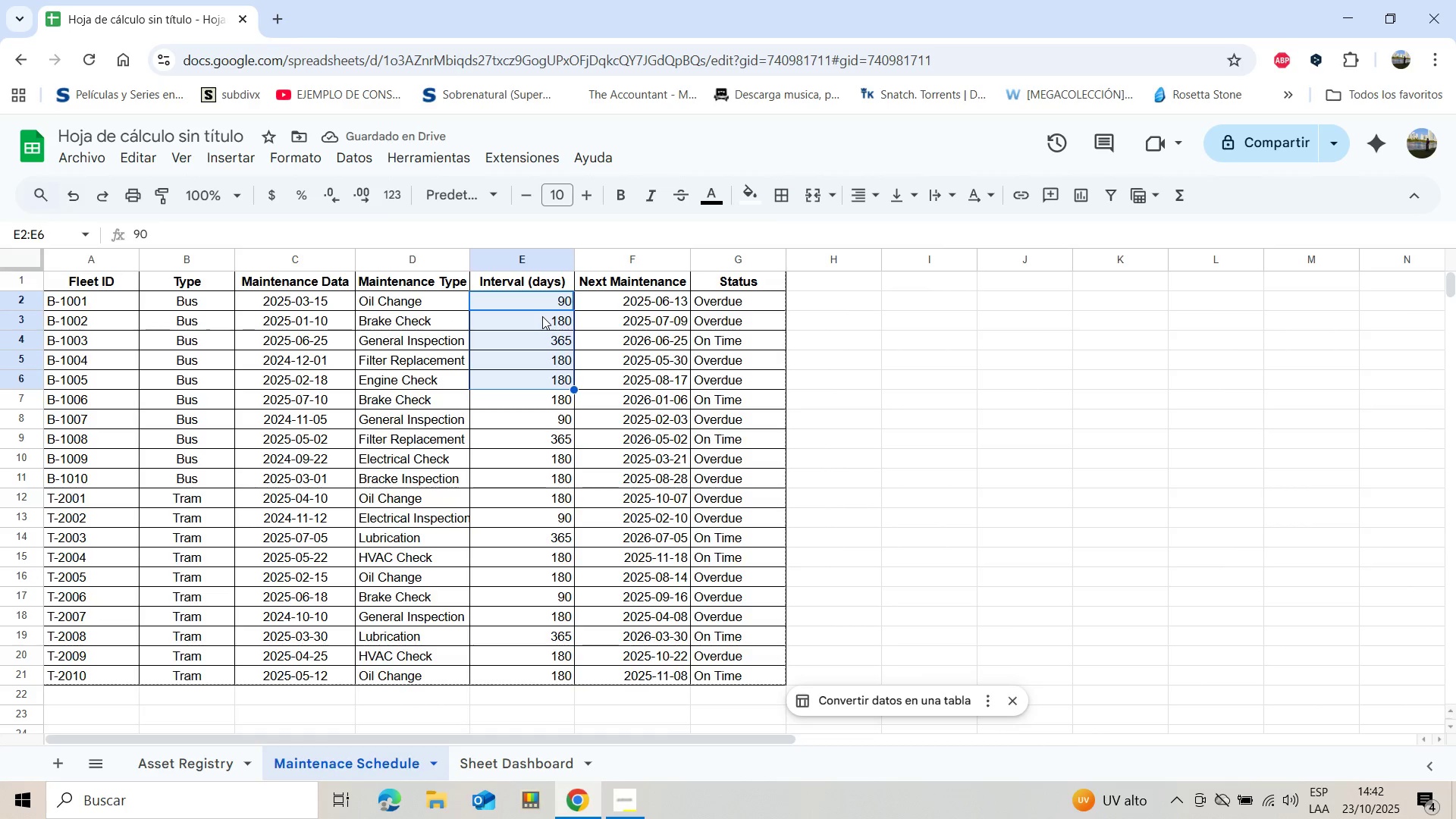 
key(Shift+ArrowDown)
 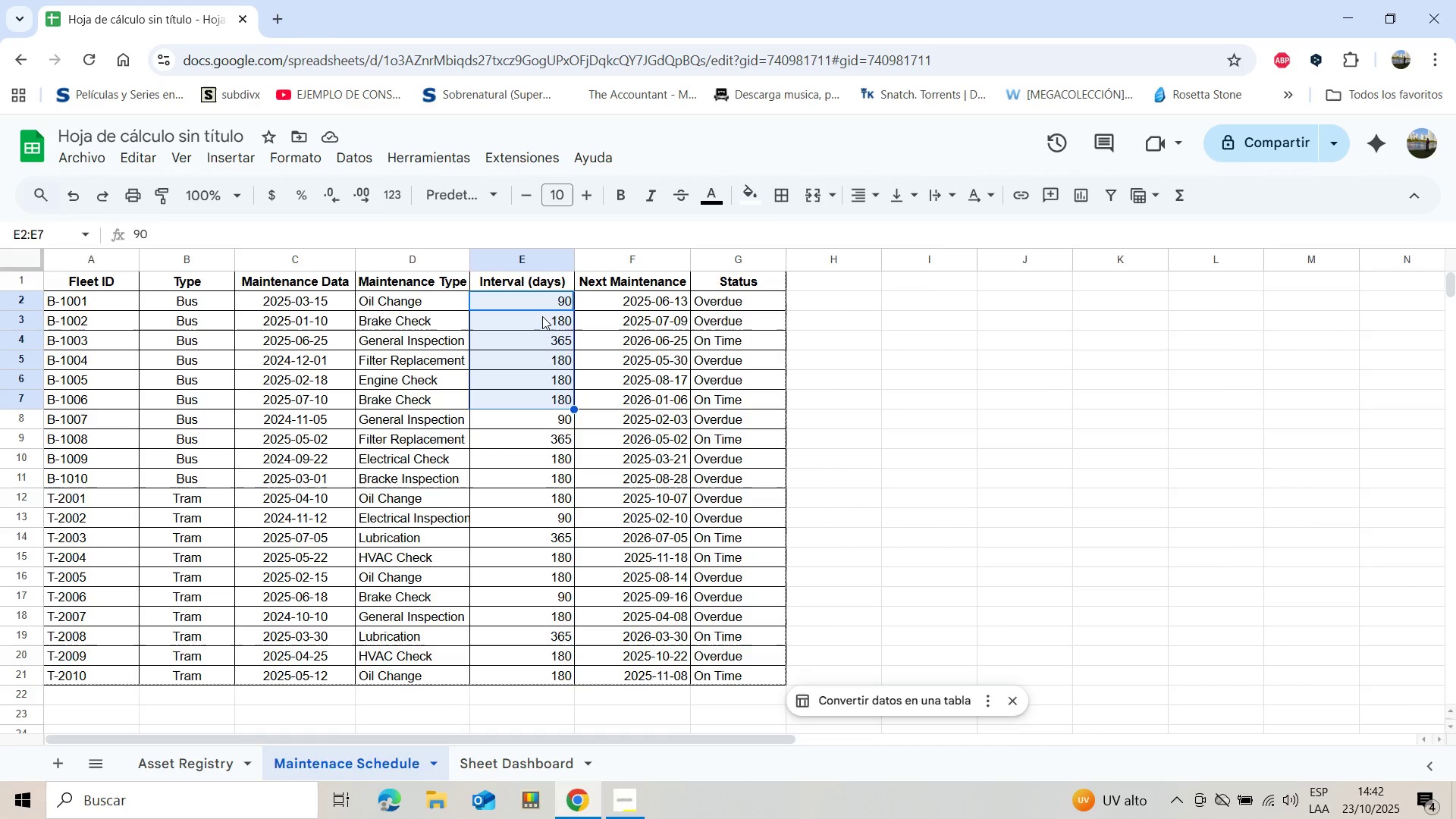 
key(Shift+ArrowDown)
 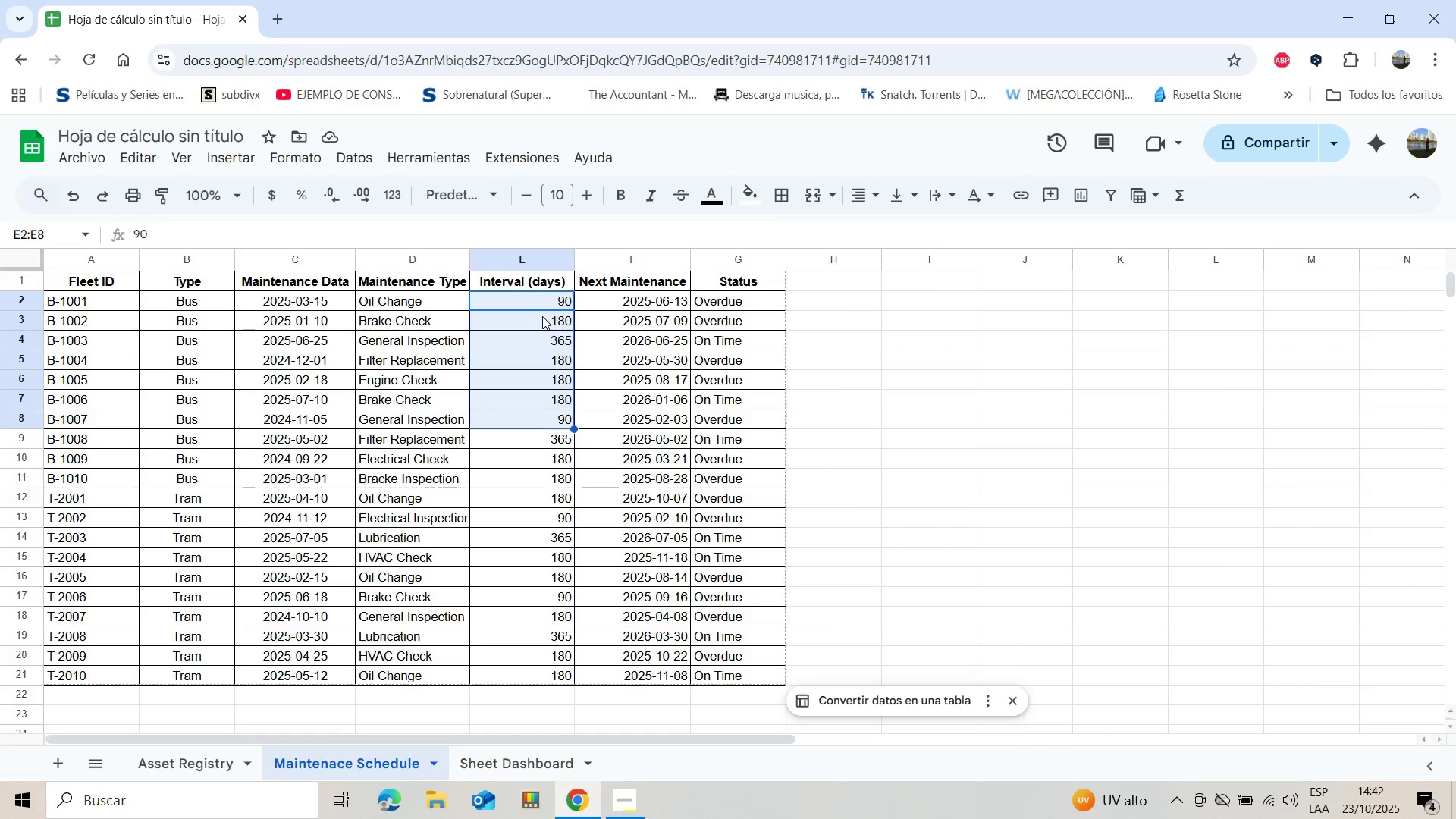 
key(Shift+ArrowDown)
 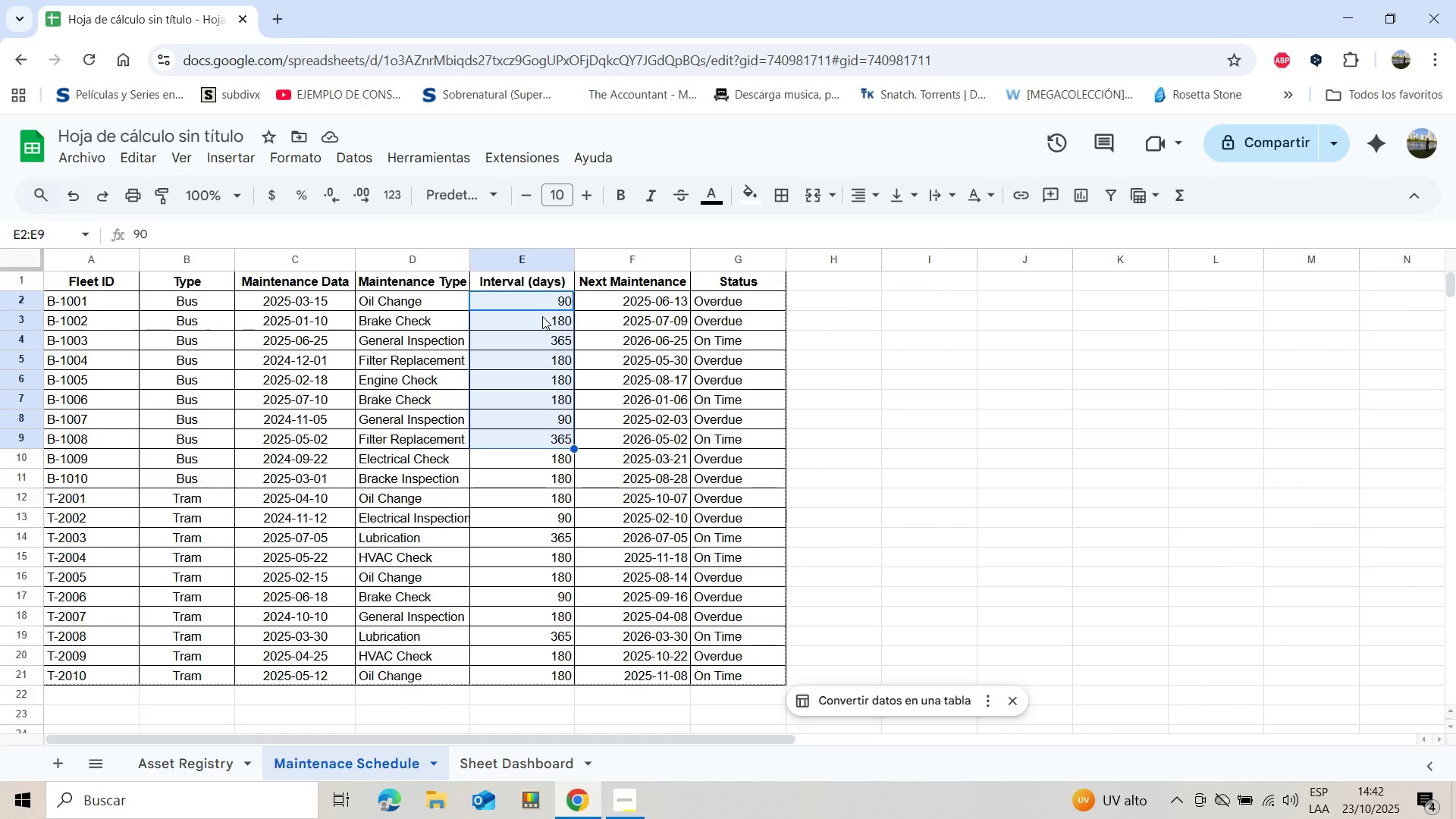 
key(Shift+ArrowDown)
 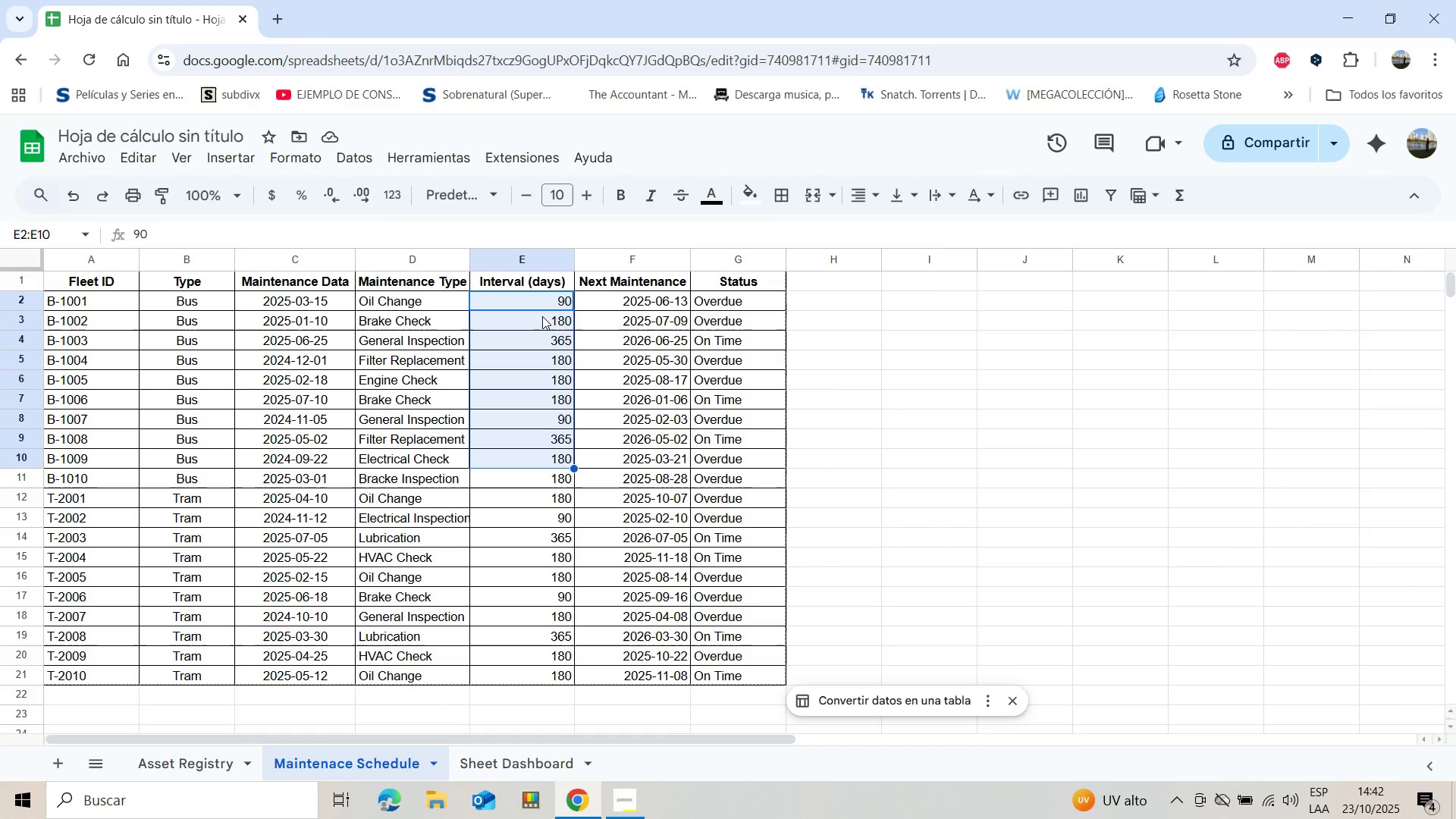 
key(Shift+ArrowDown)
 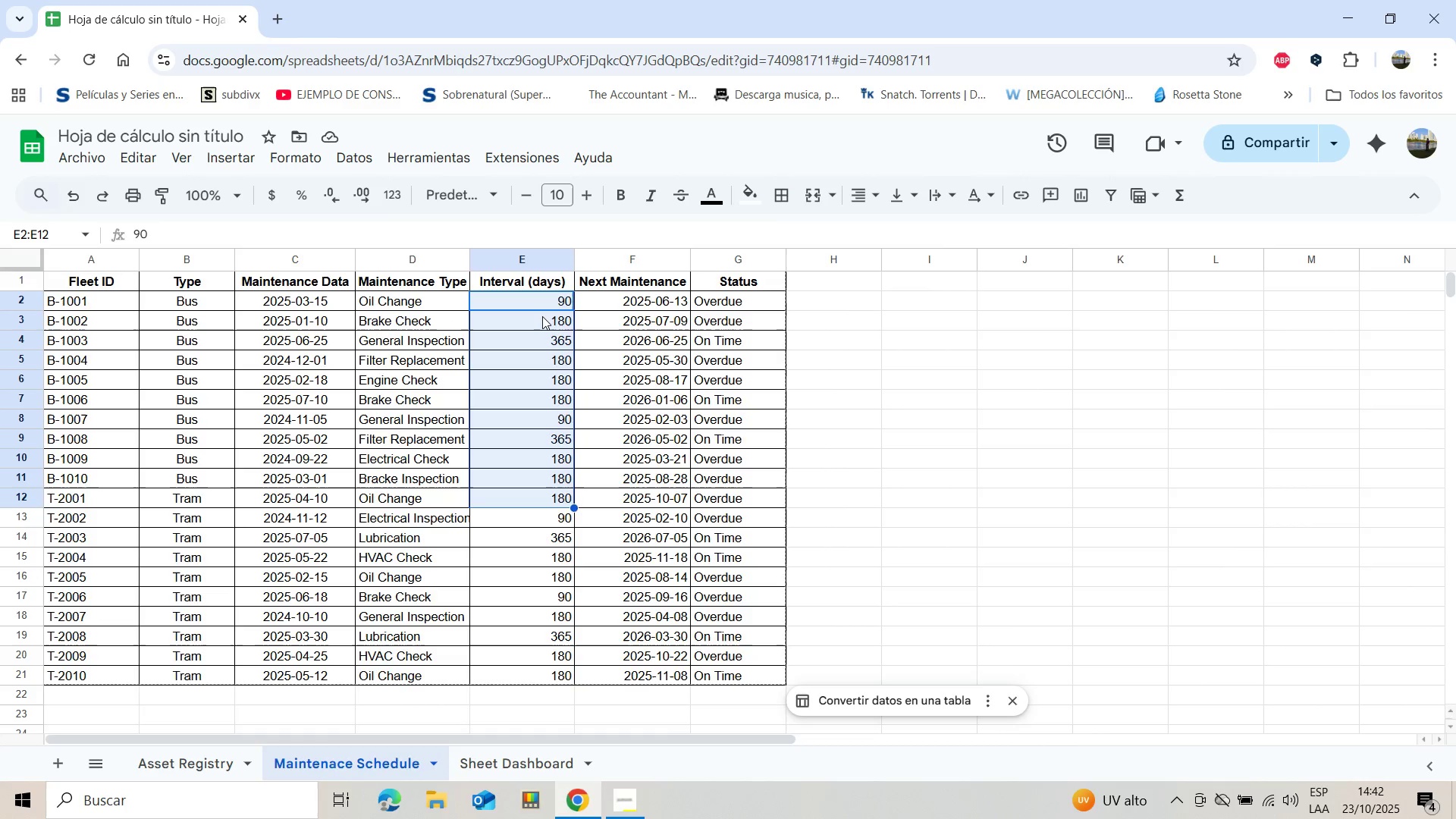 
key(Shift+ArrowDown)
 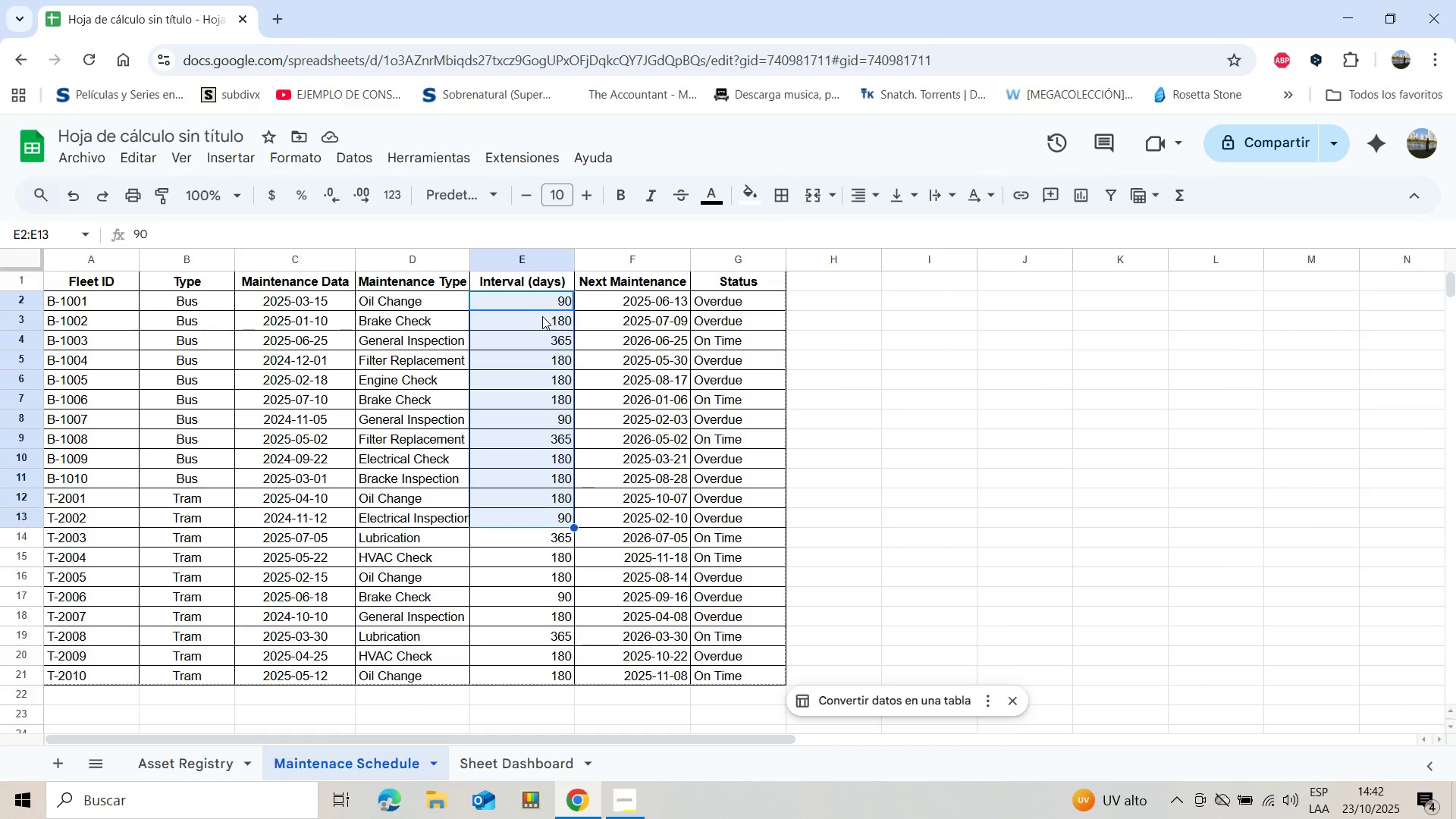 
key(Shift+ArrowDown)
 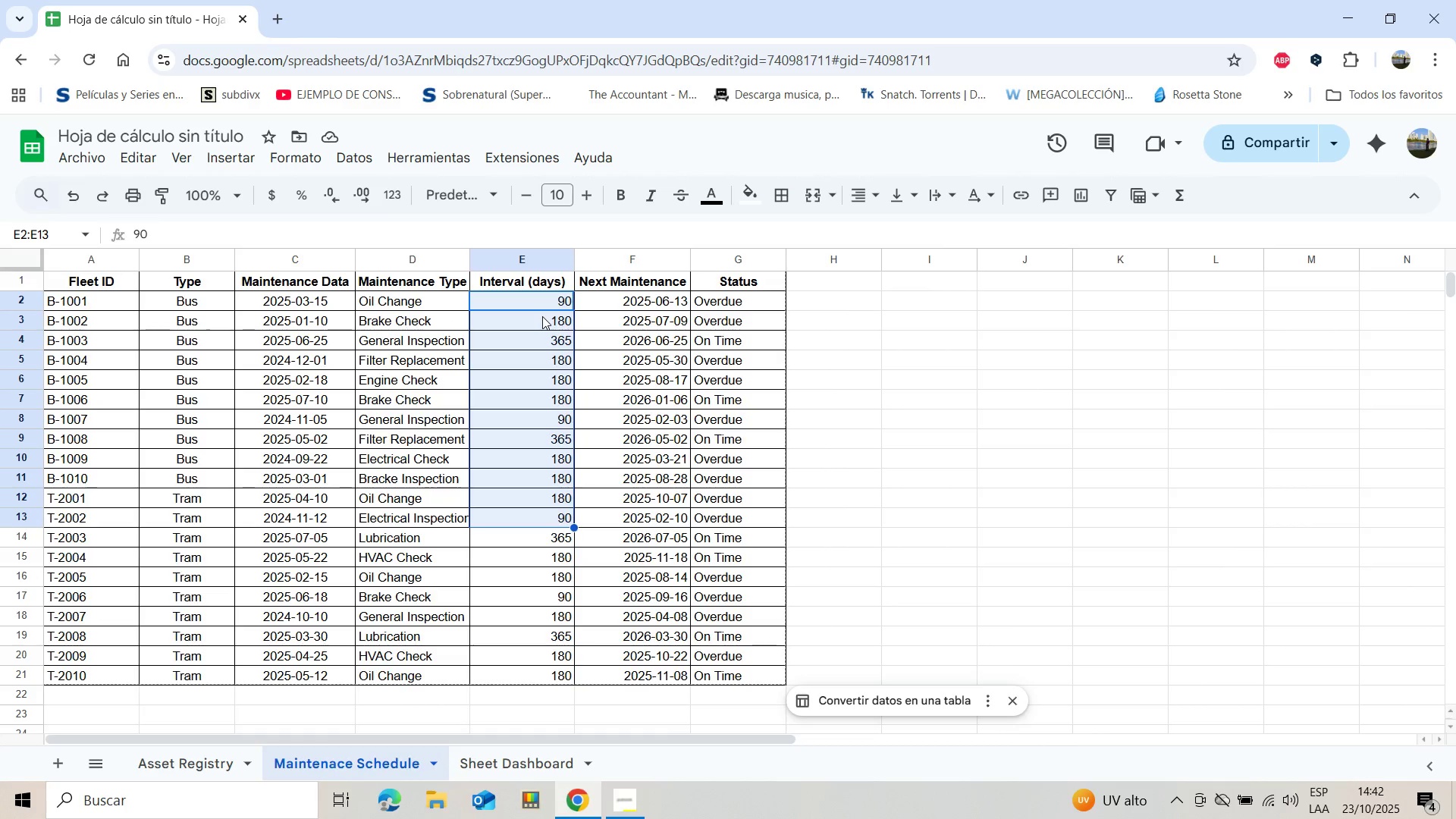 
key(Shift+ArrowDown)
 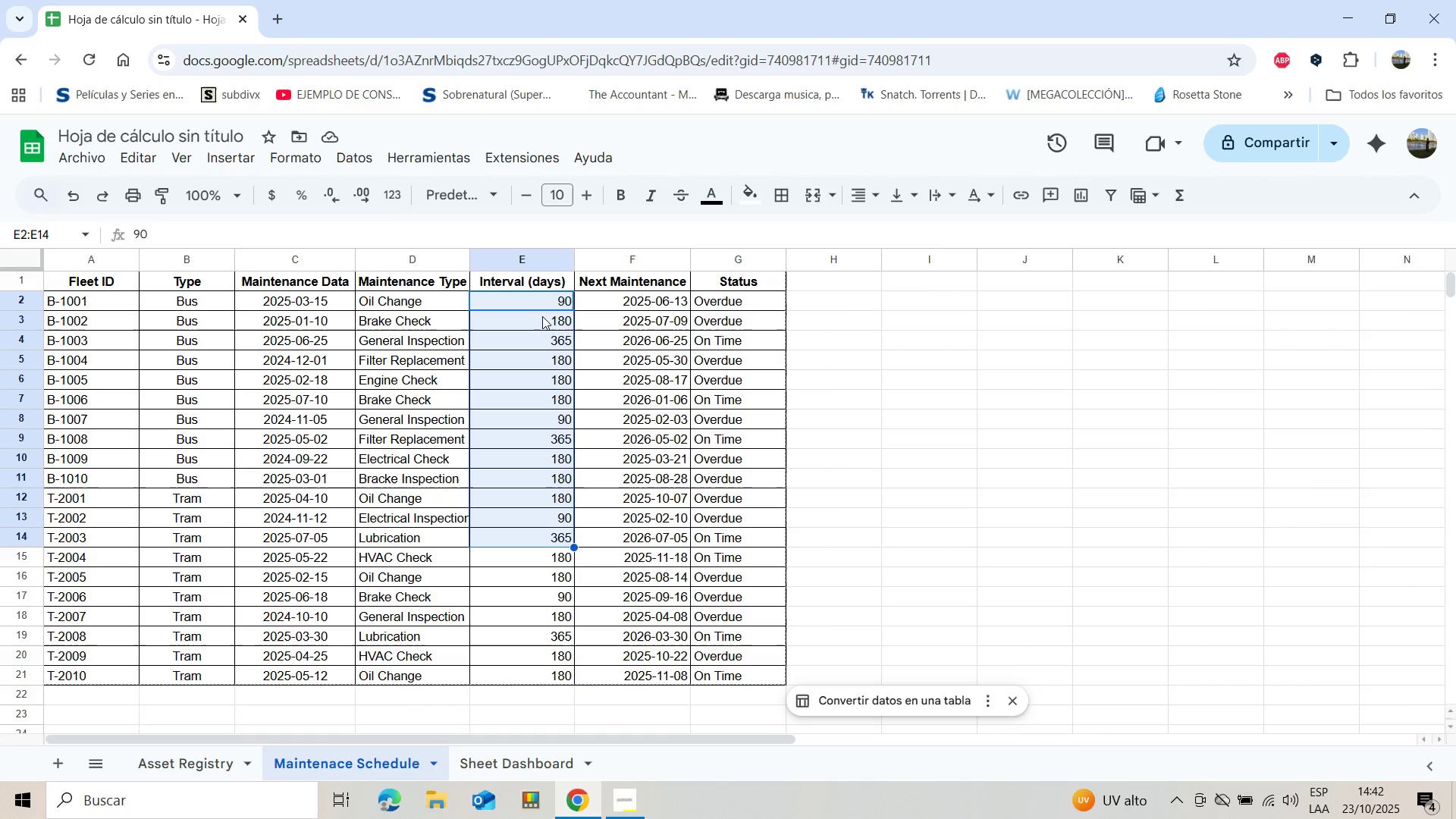 
key(Shift+ArrowDown)
 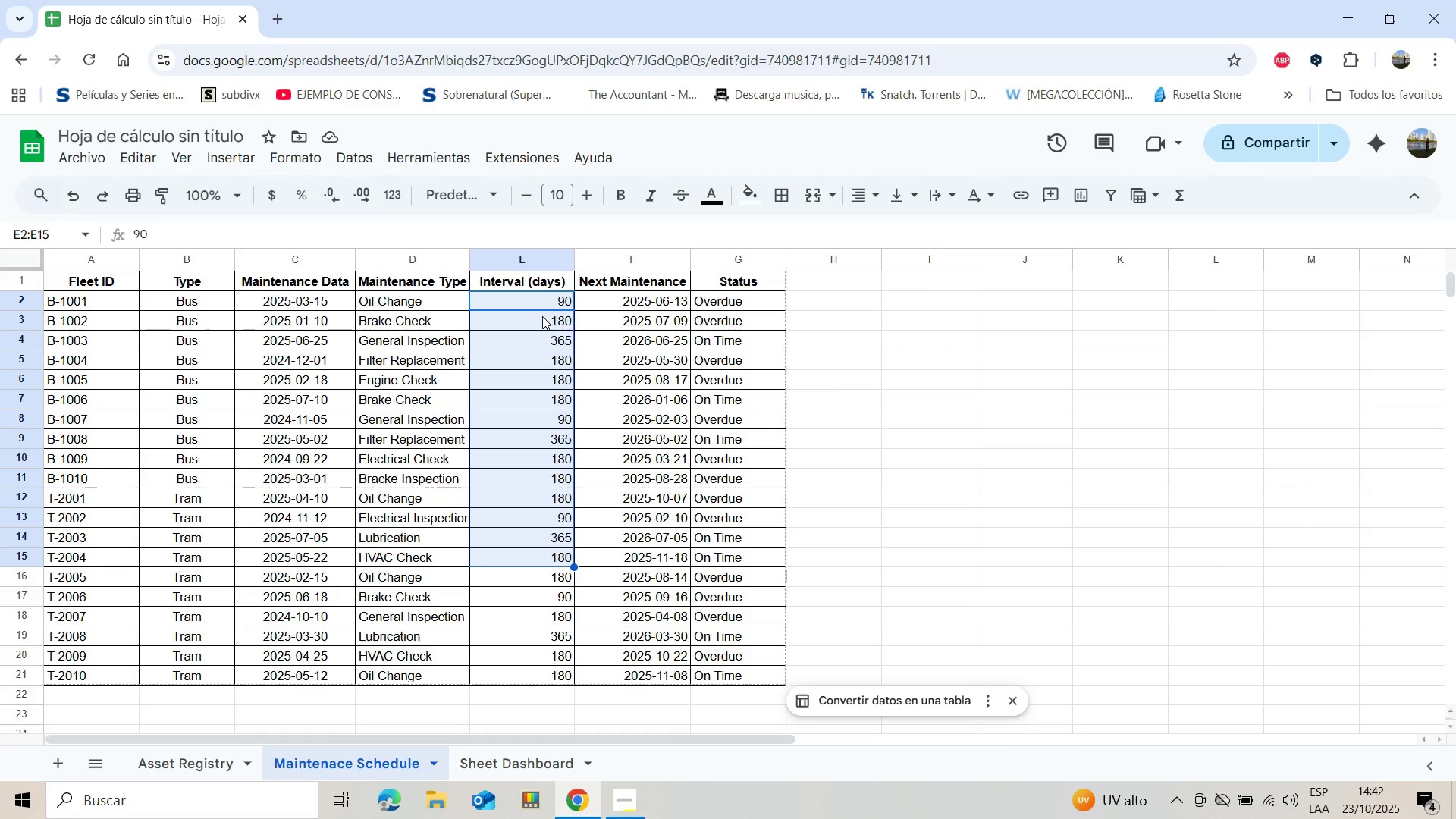 
key(Shift+ArrowDown)
 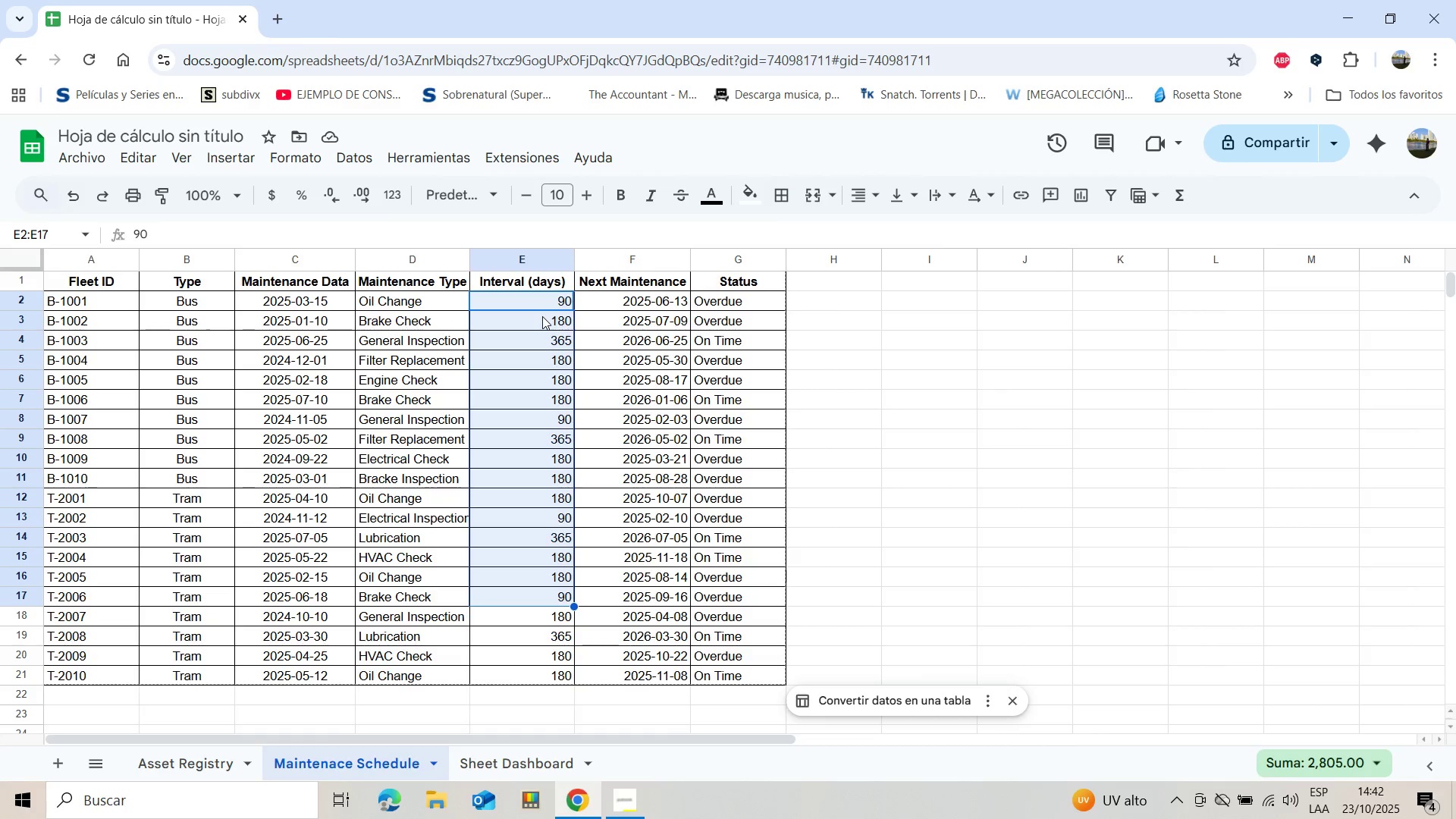 
key(Shift+ArrowDown)
 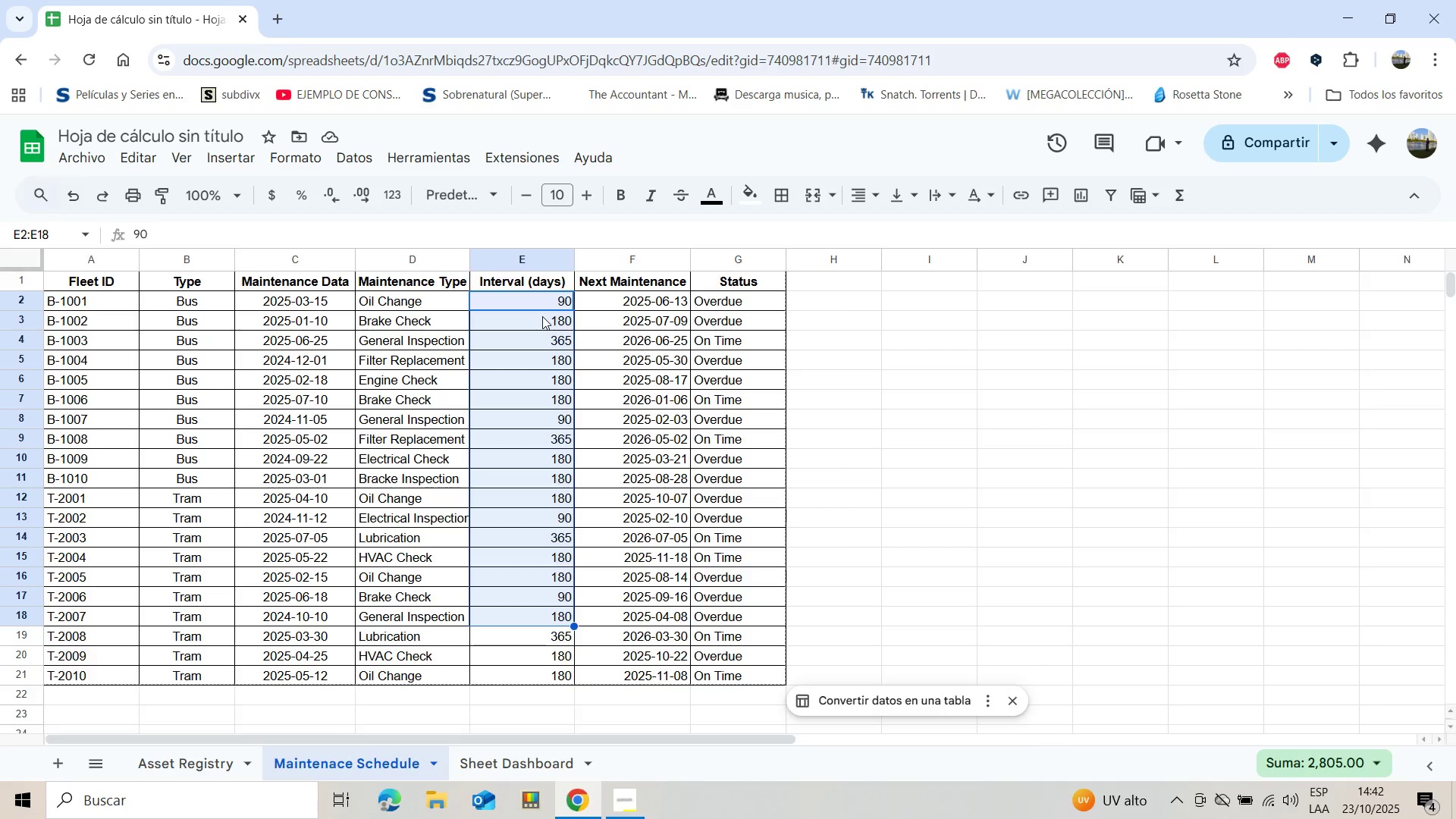 
key(Shift+ArrowDown)
 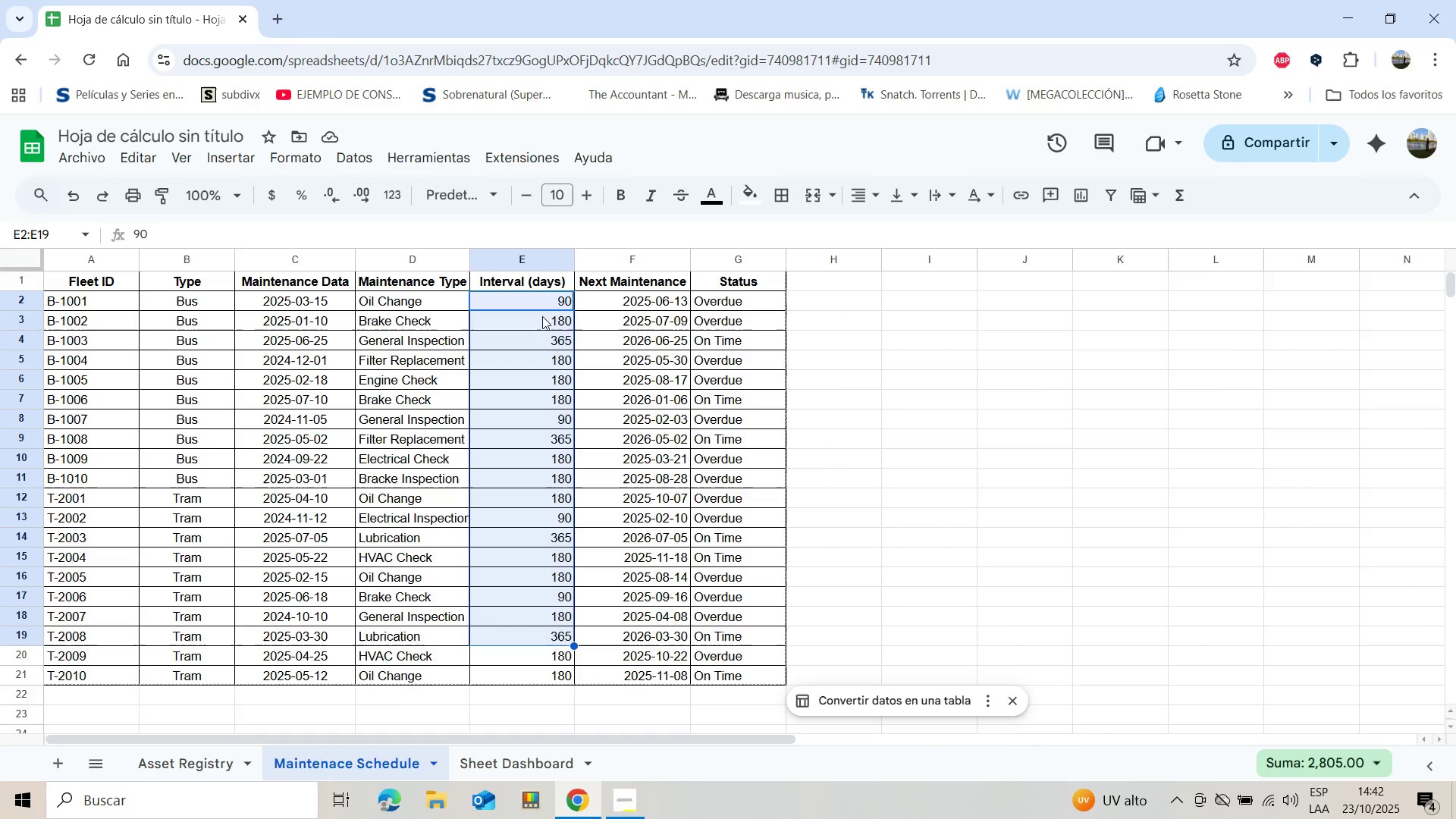 
key(Shift+ArrowDown)
 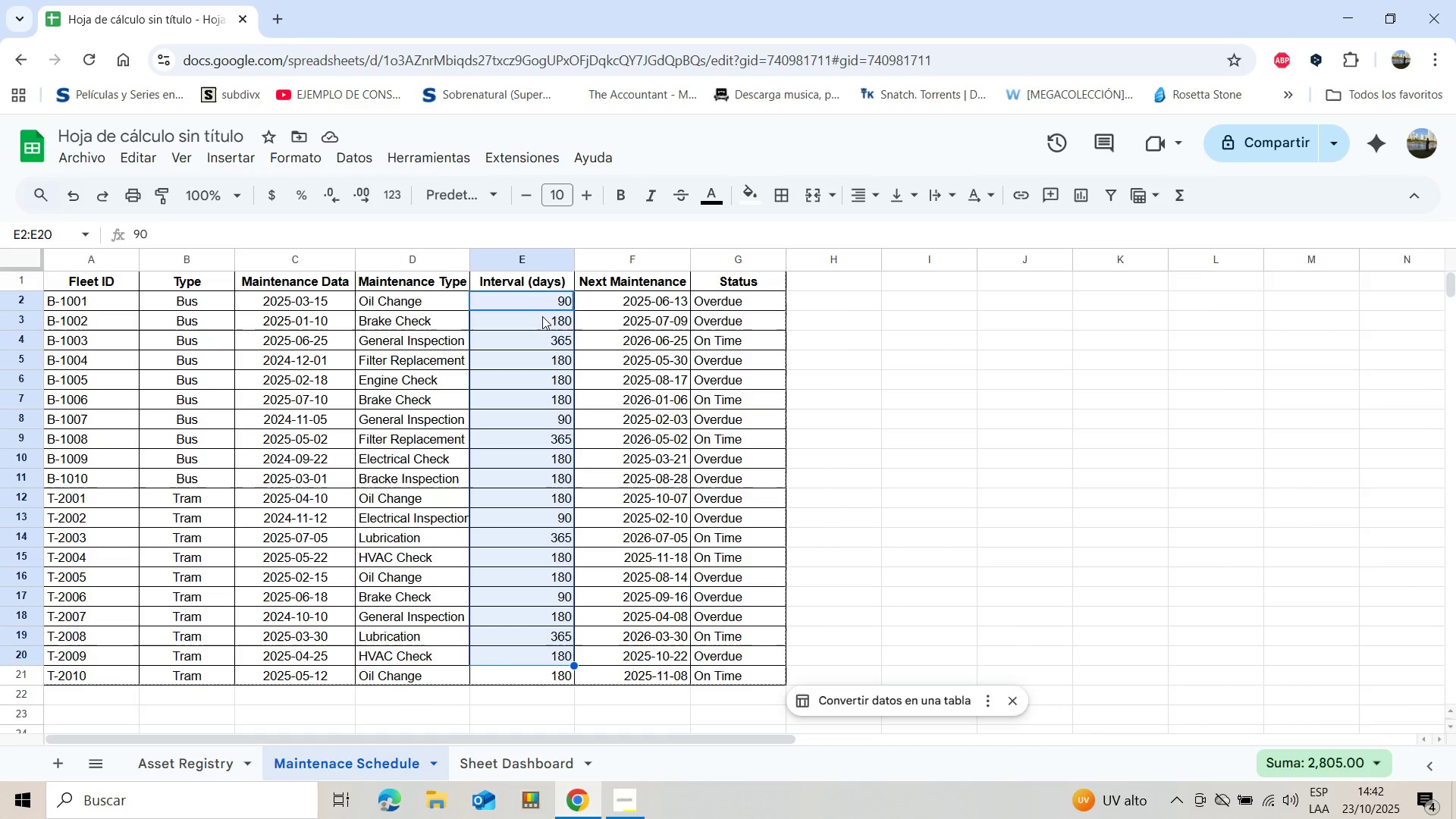 
key(Shift+ArrowDown)
 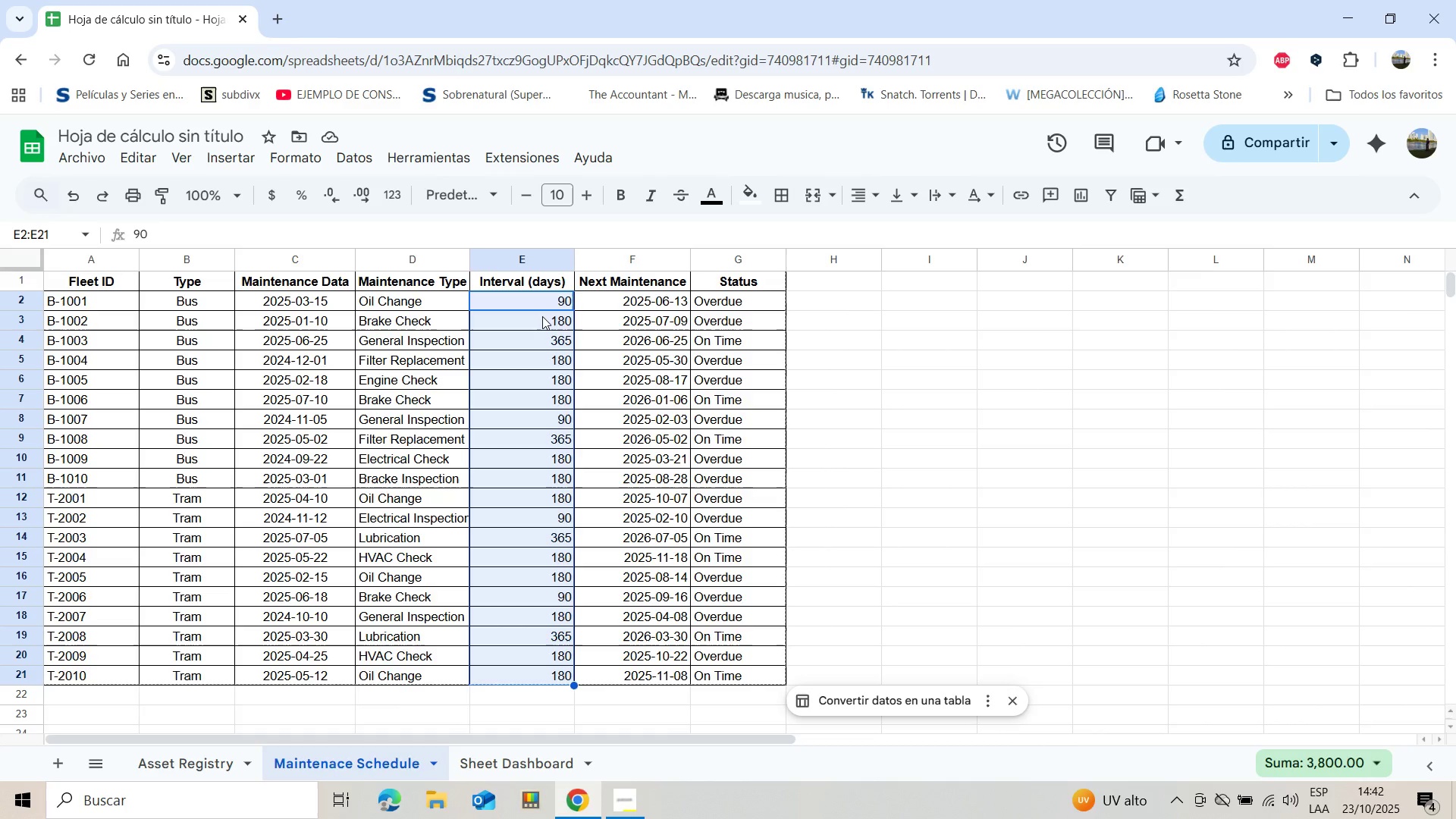 
key(Shift+ArrowDown)
 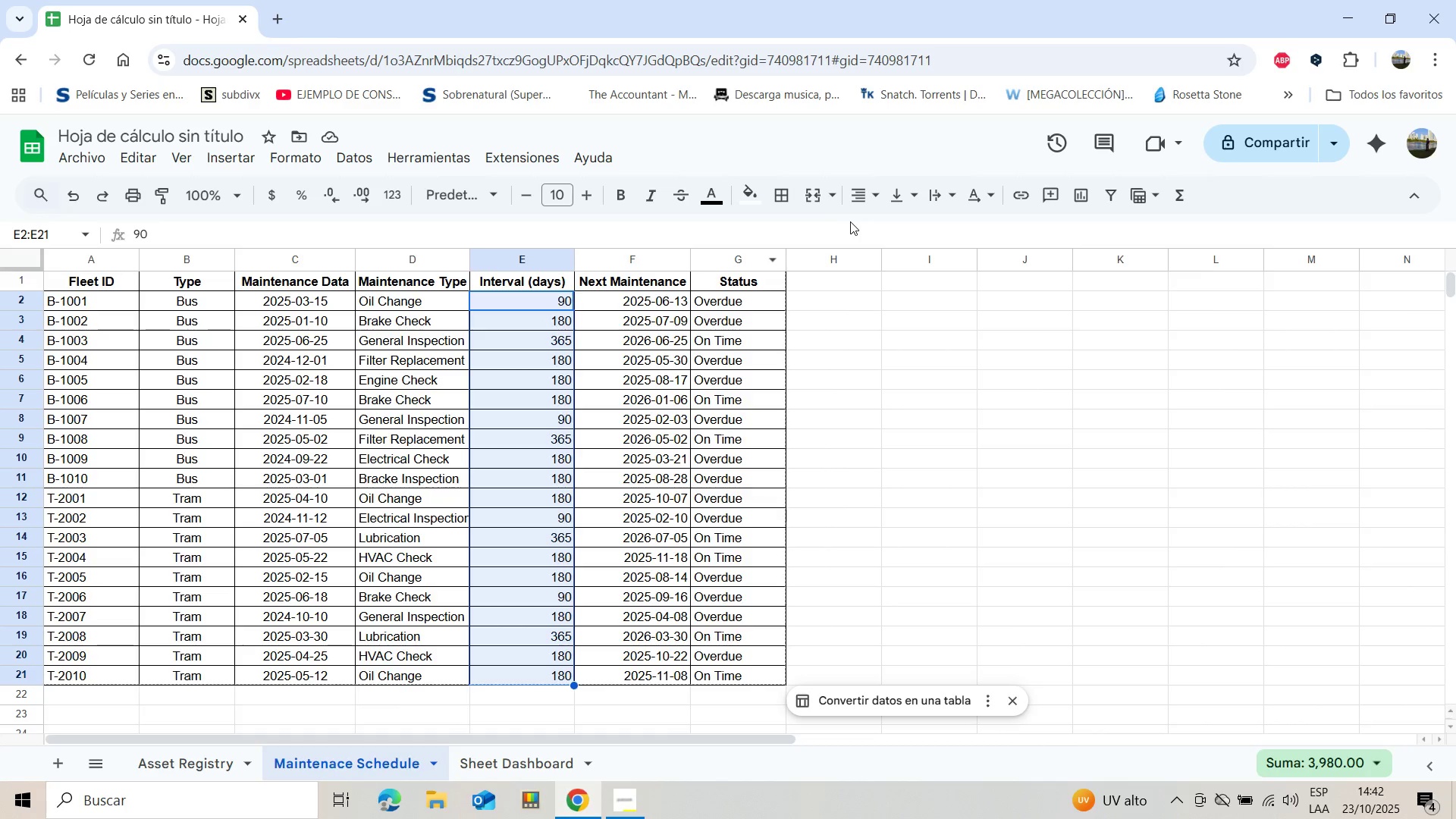 
left_click([864, 193])
 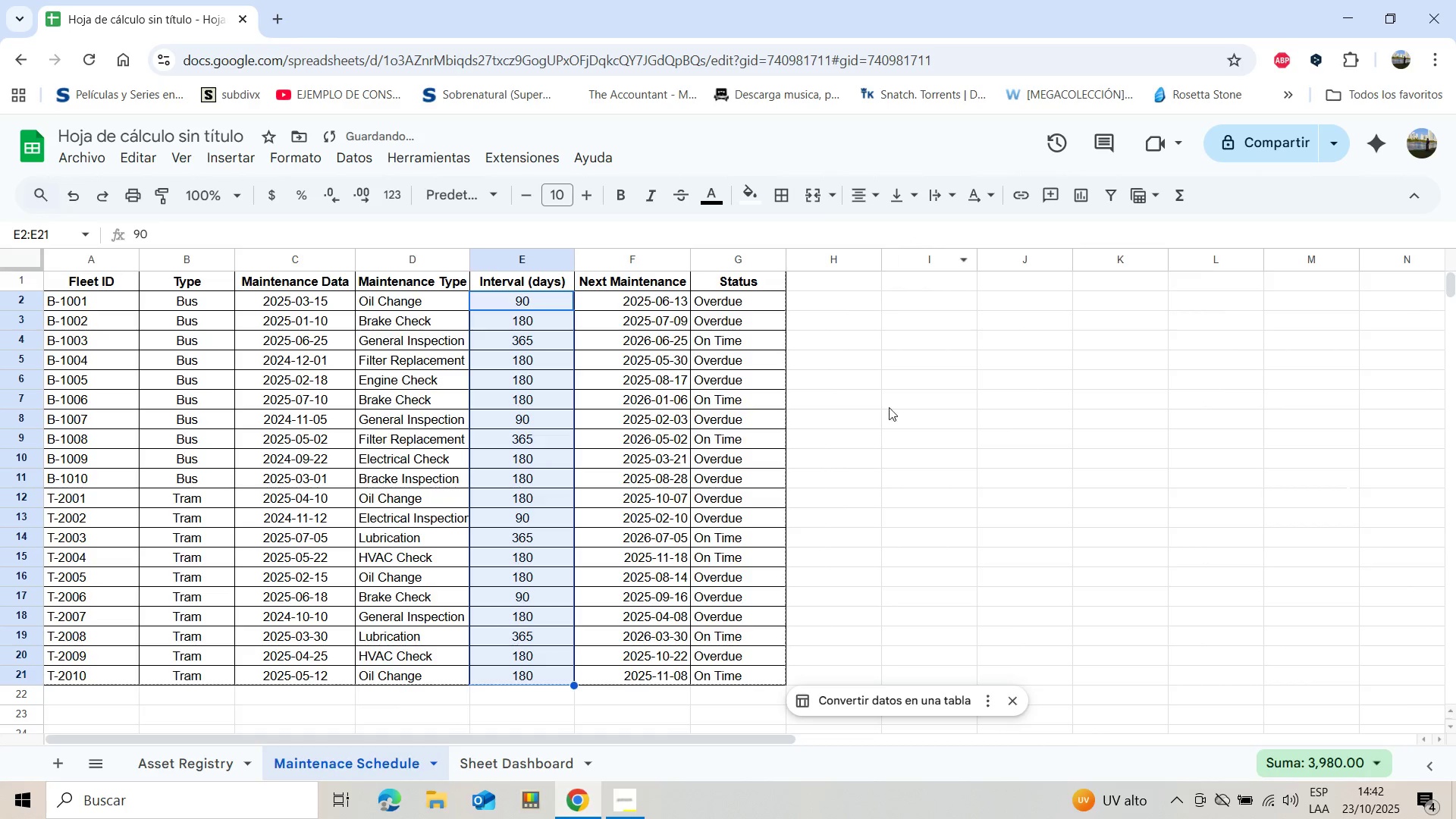 
left_click([896, 419])
 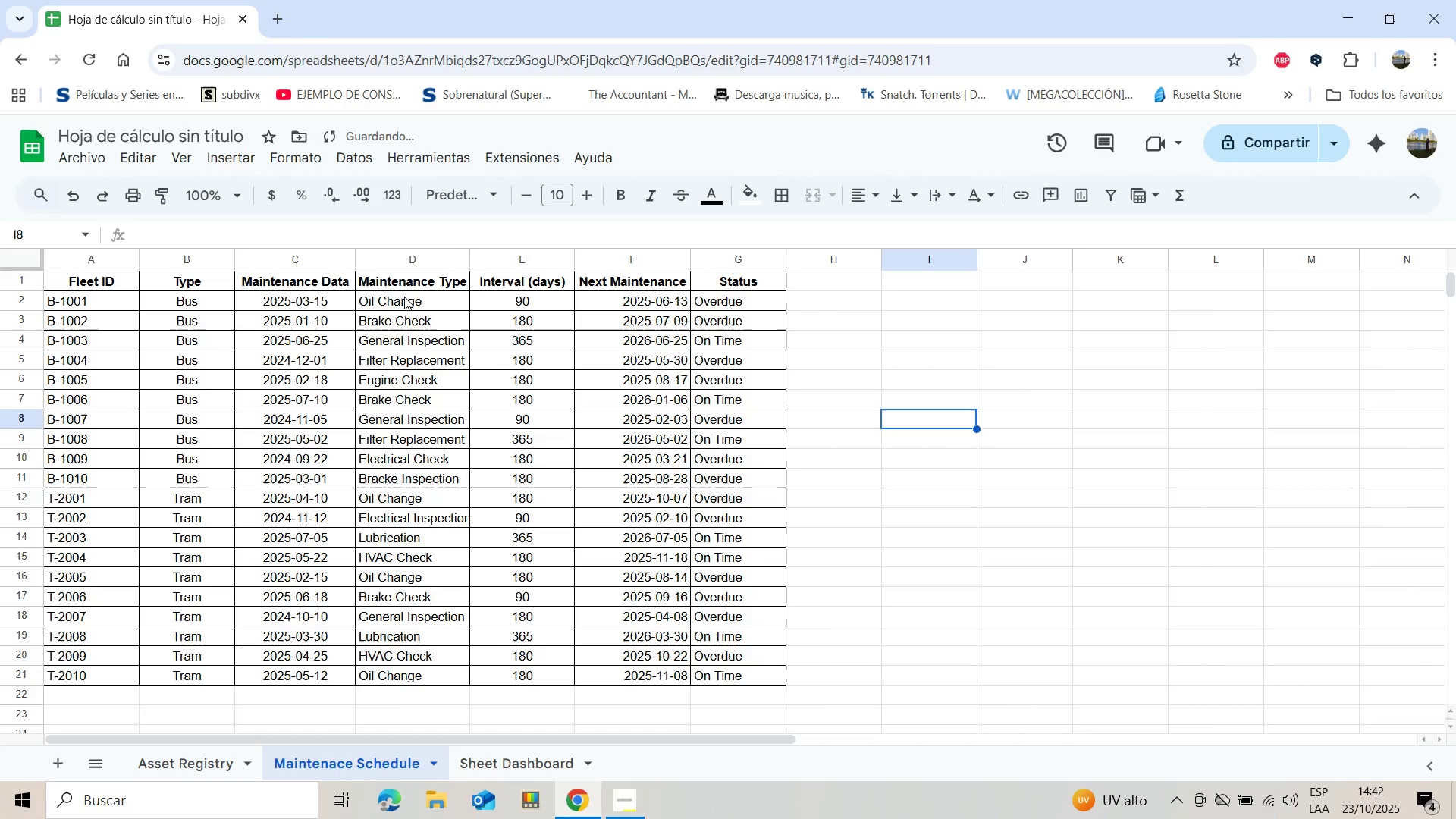 
left_click([404, 296])
 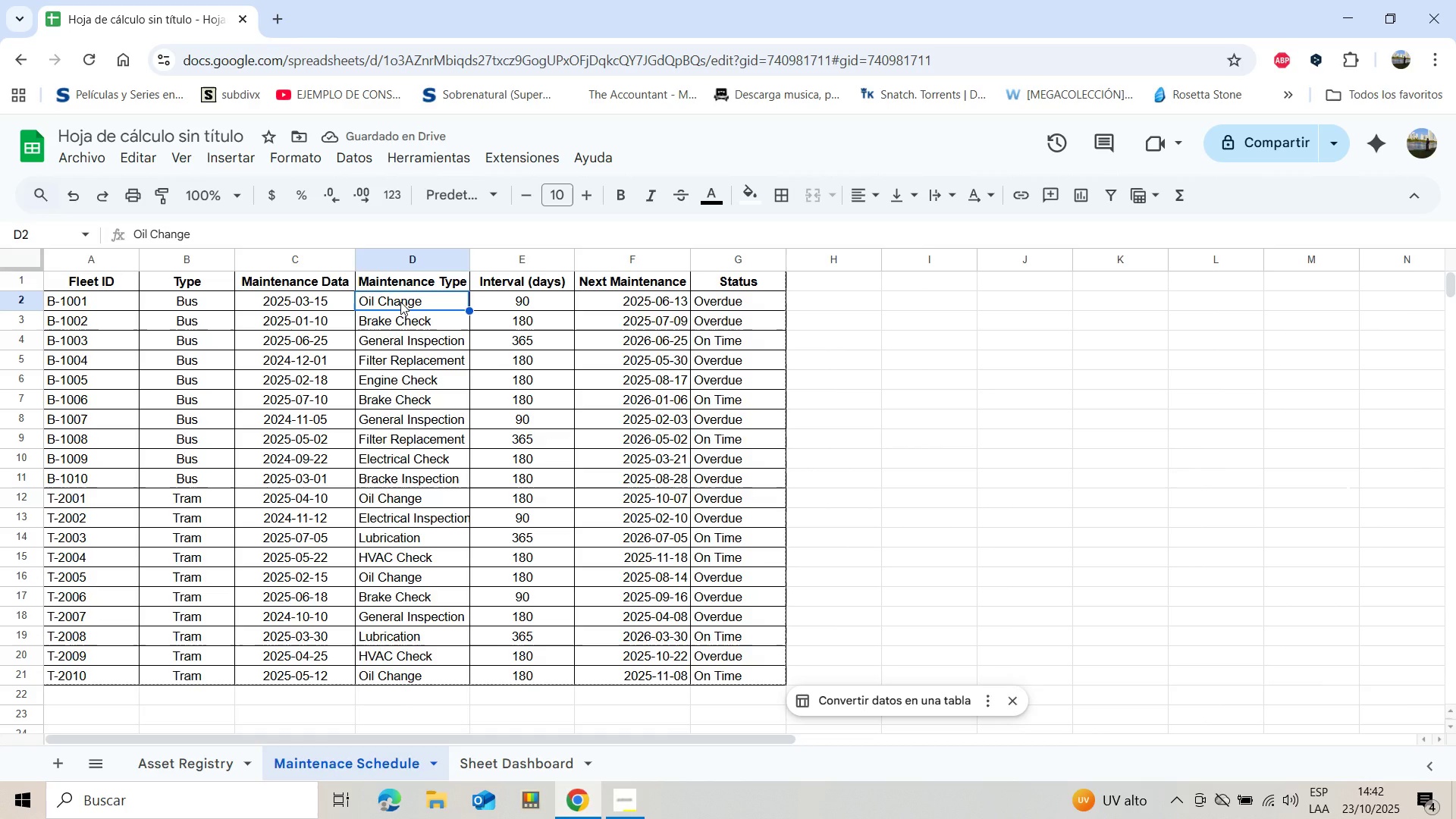 
hold_key(key=ShiftLeft, duration=1.36)
 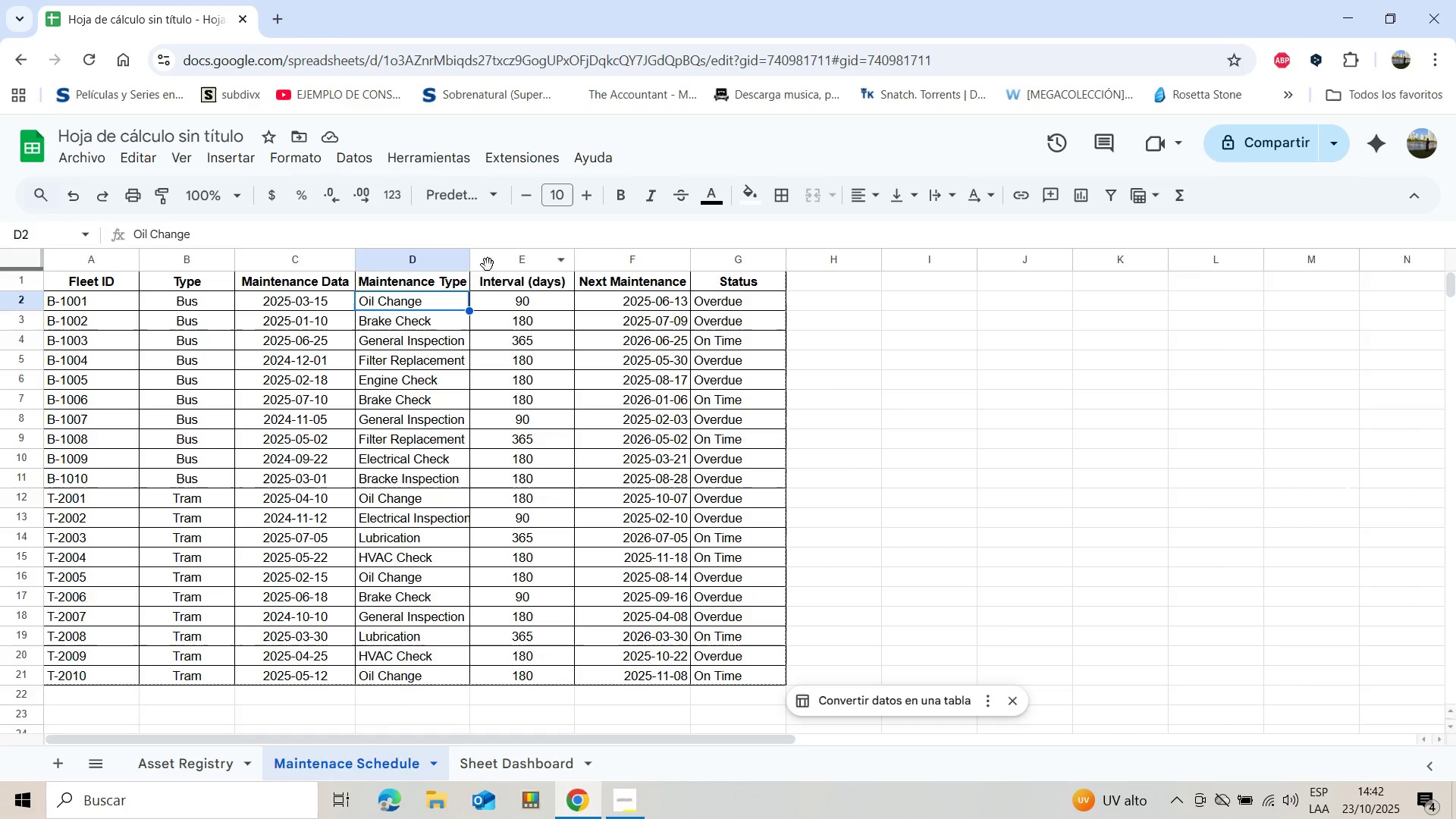 
left_click_drag(start_coordinate=[469, 258], to_coordinate=[490, 259])
 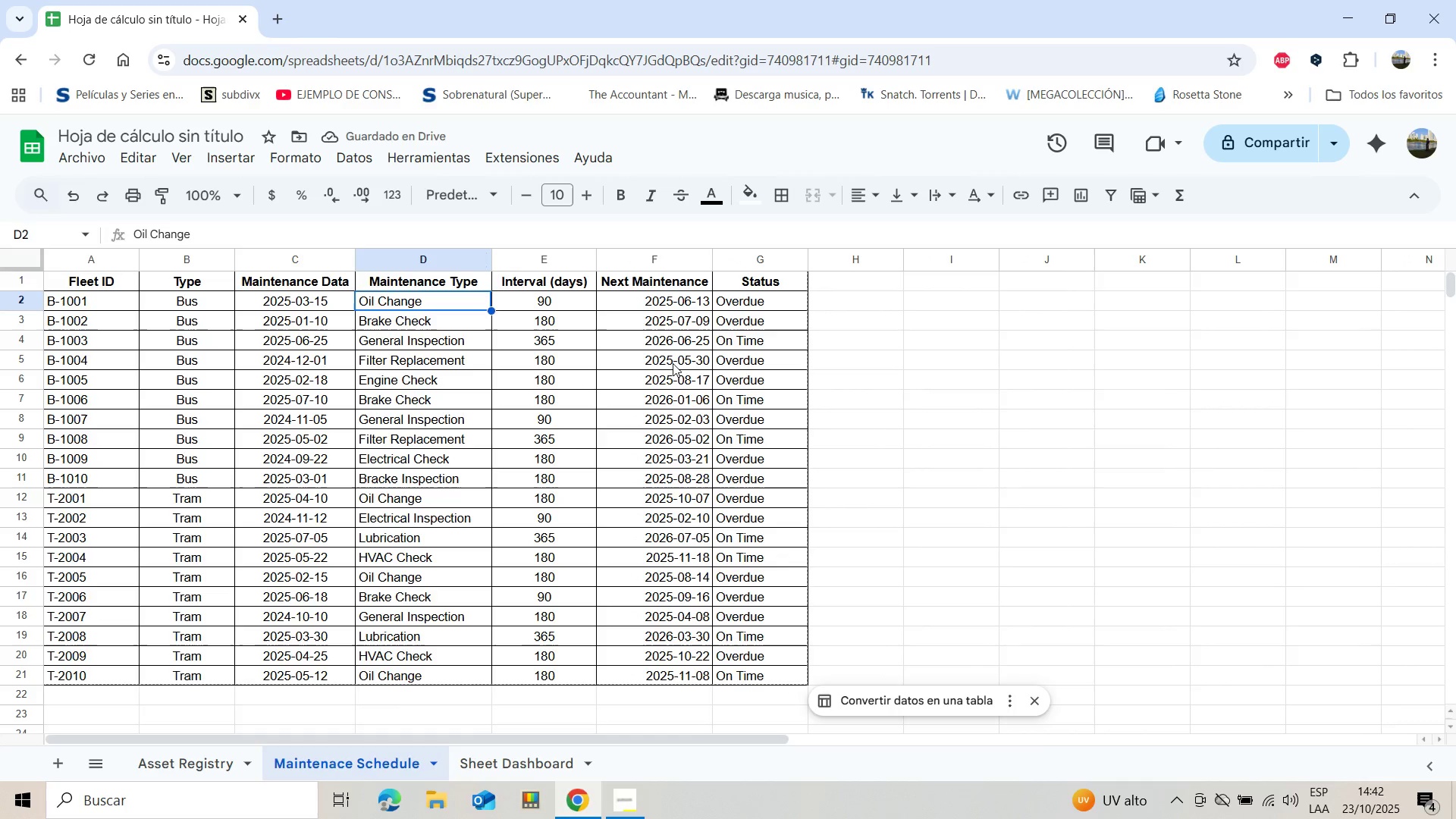 
left_click([655, 300])
 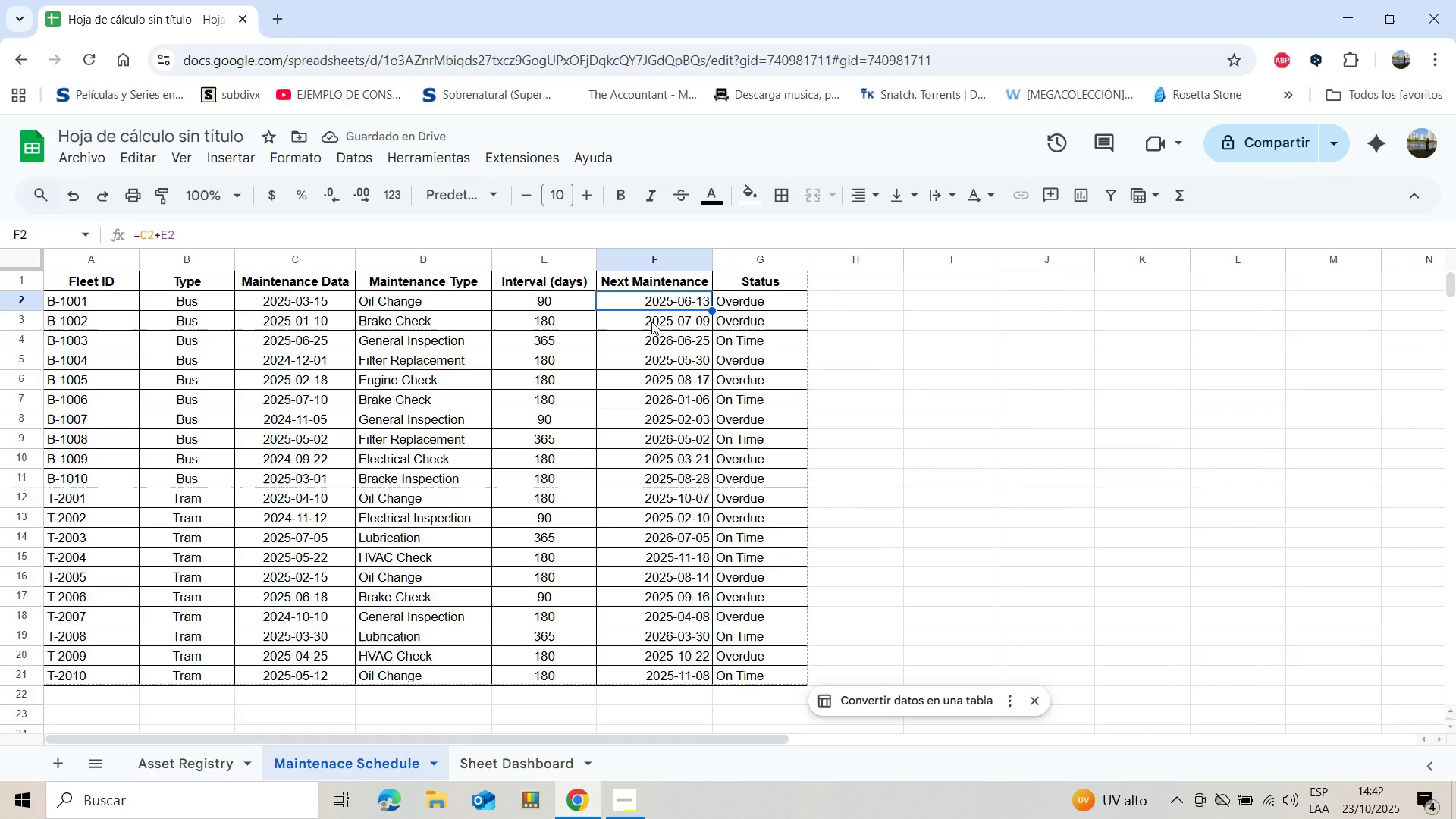 
key(Shift+ArrowDown)
 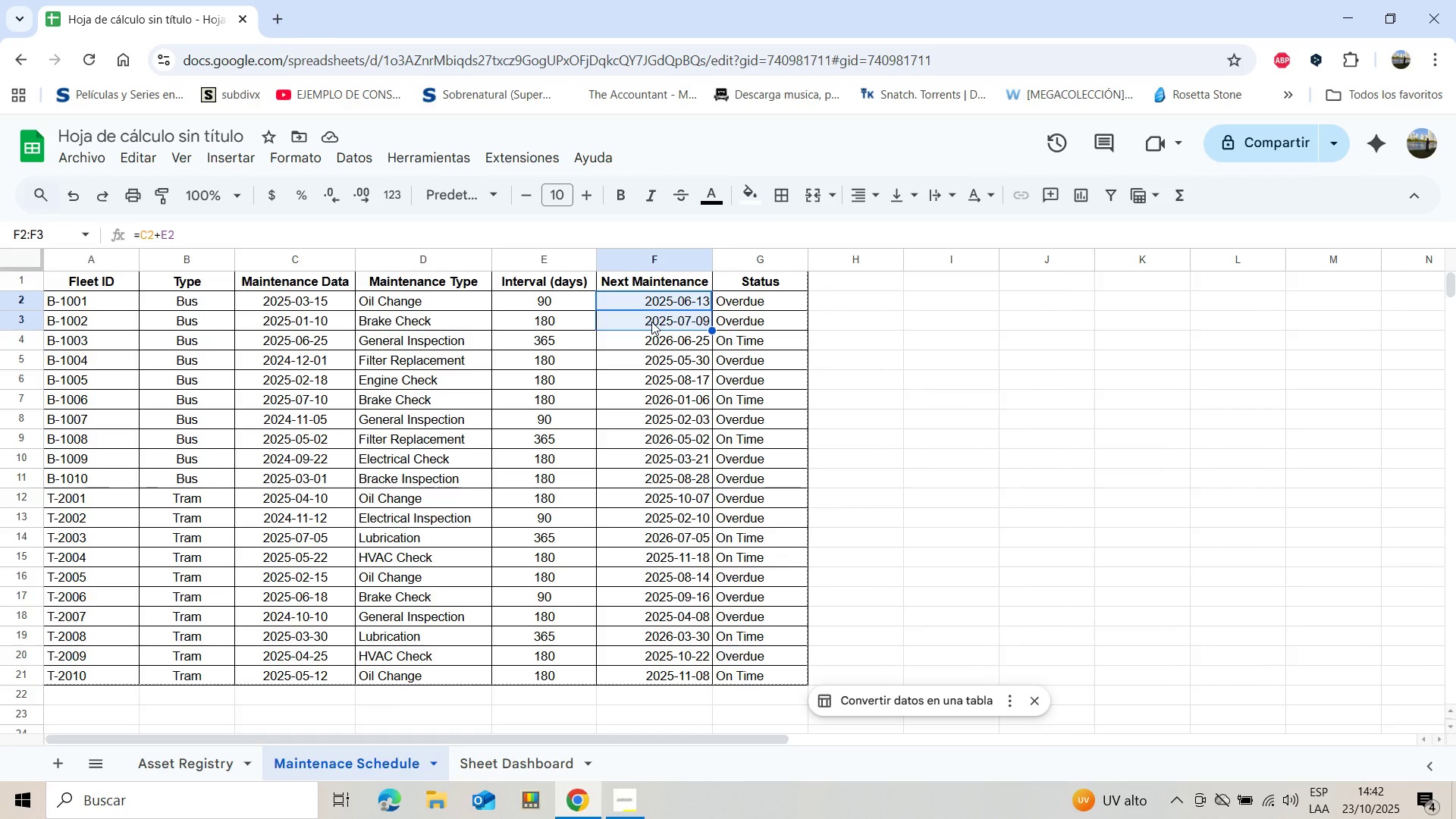 
key(Shift+ArrowDown)
 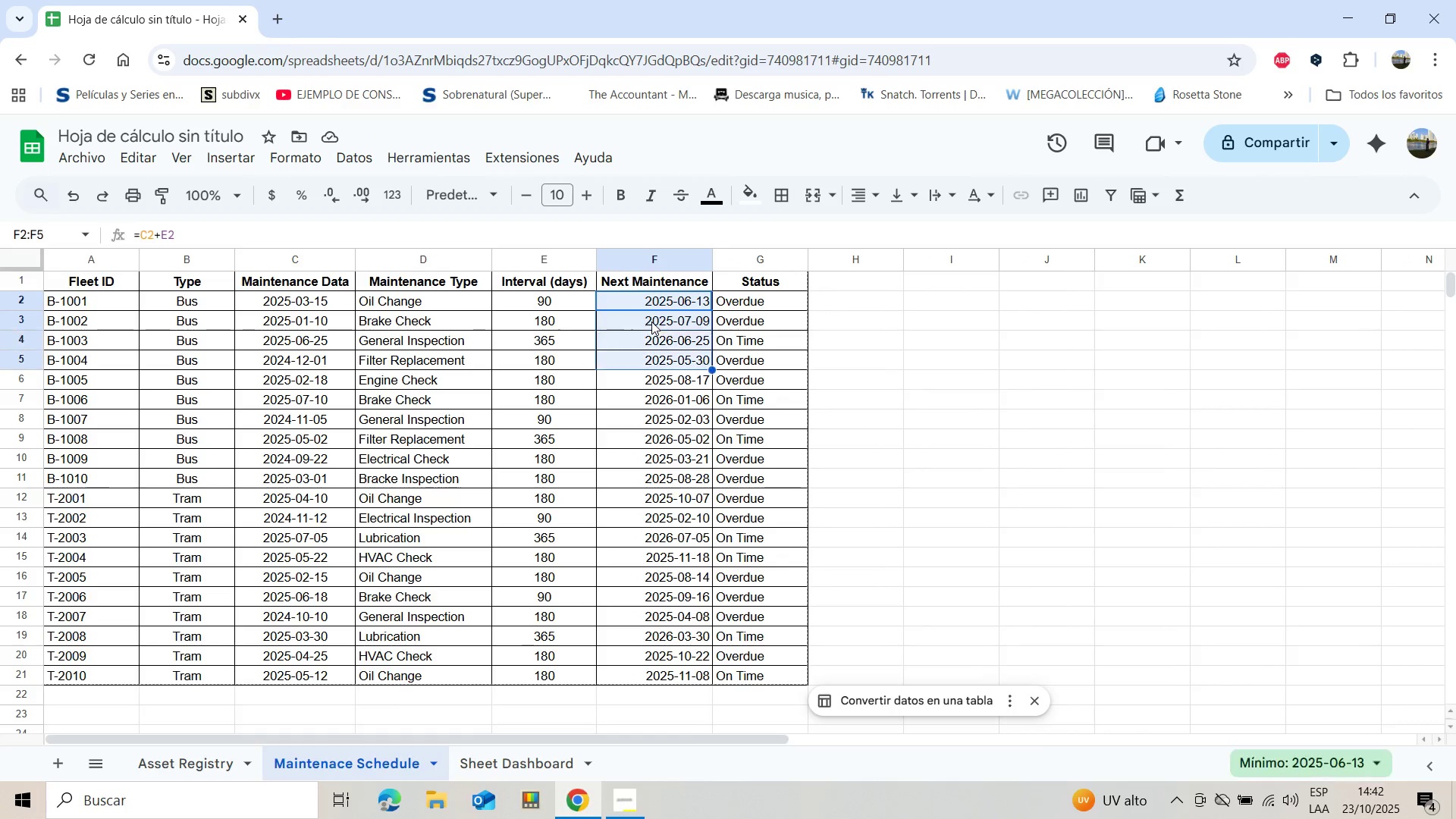 
key(Shift+ArrowDown)
 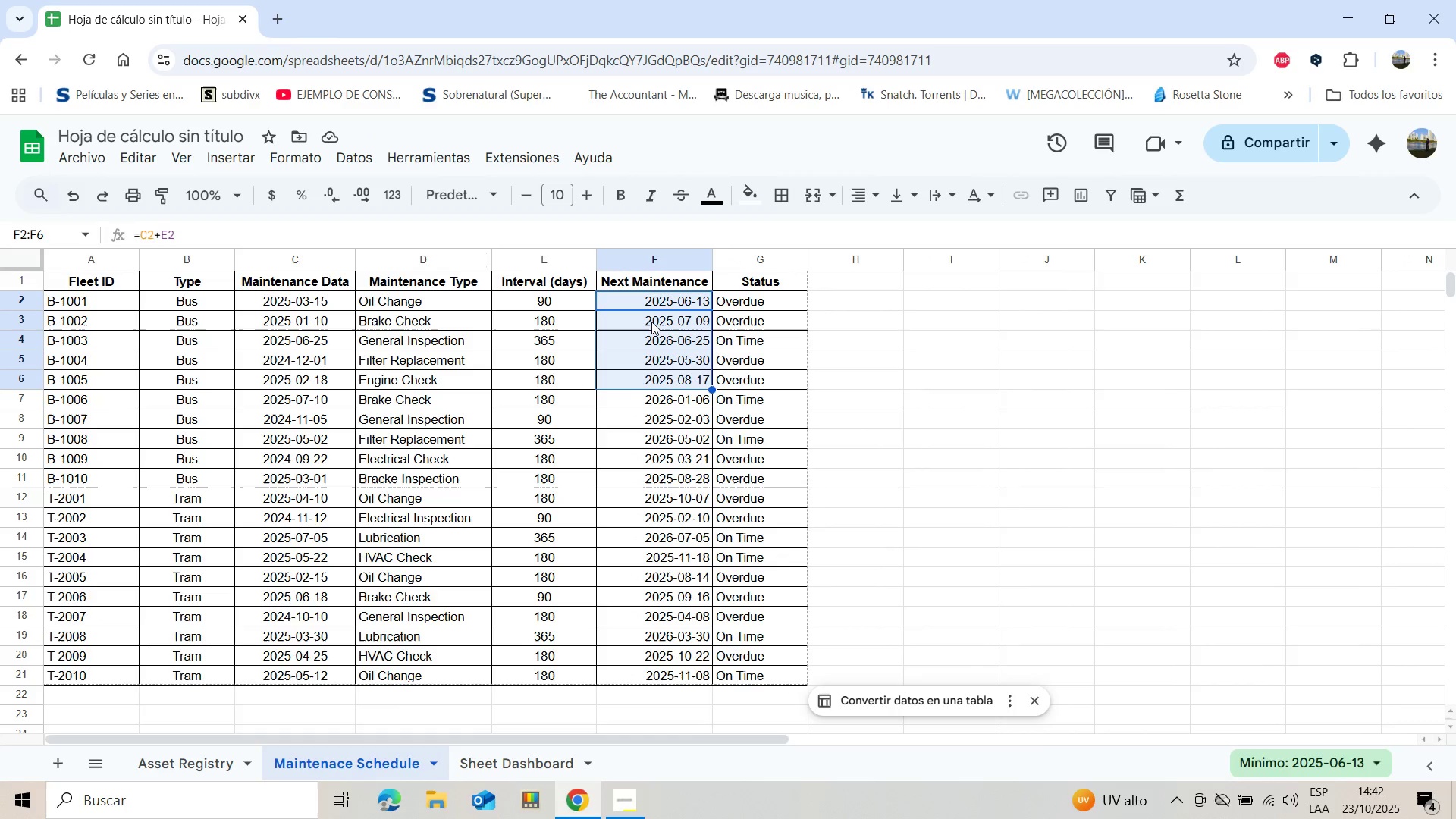 
hold_key(key=ArrowDown, duration=0.76)
 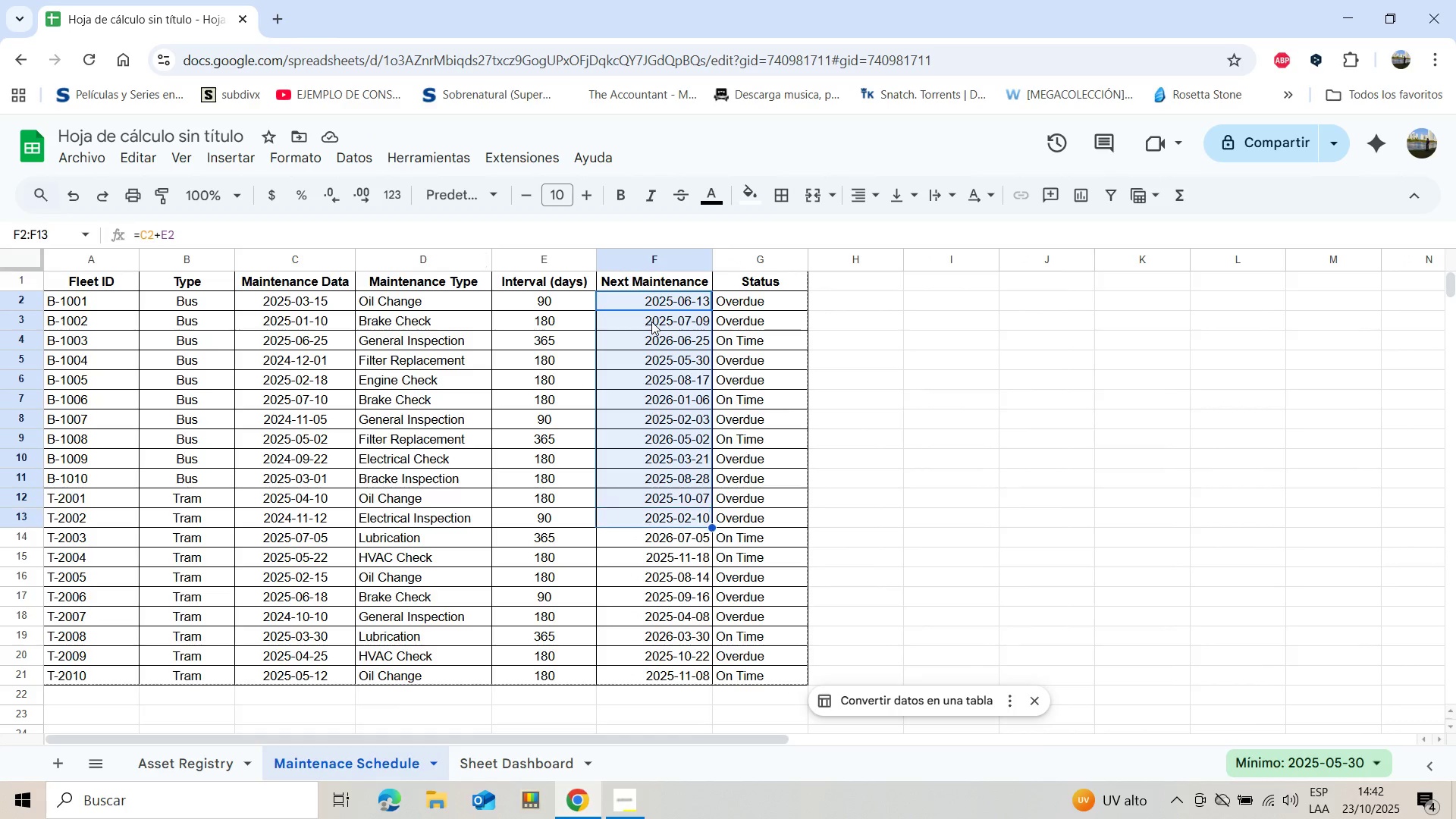 
key(Shift+ArrowDown)
 